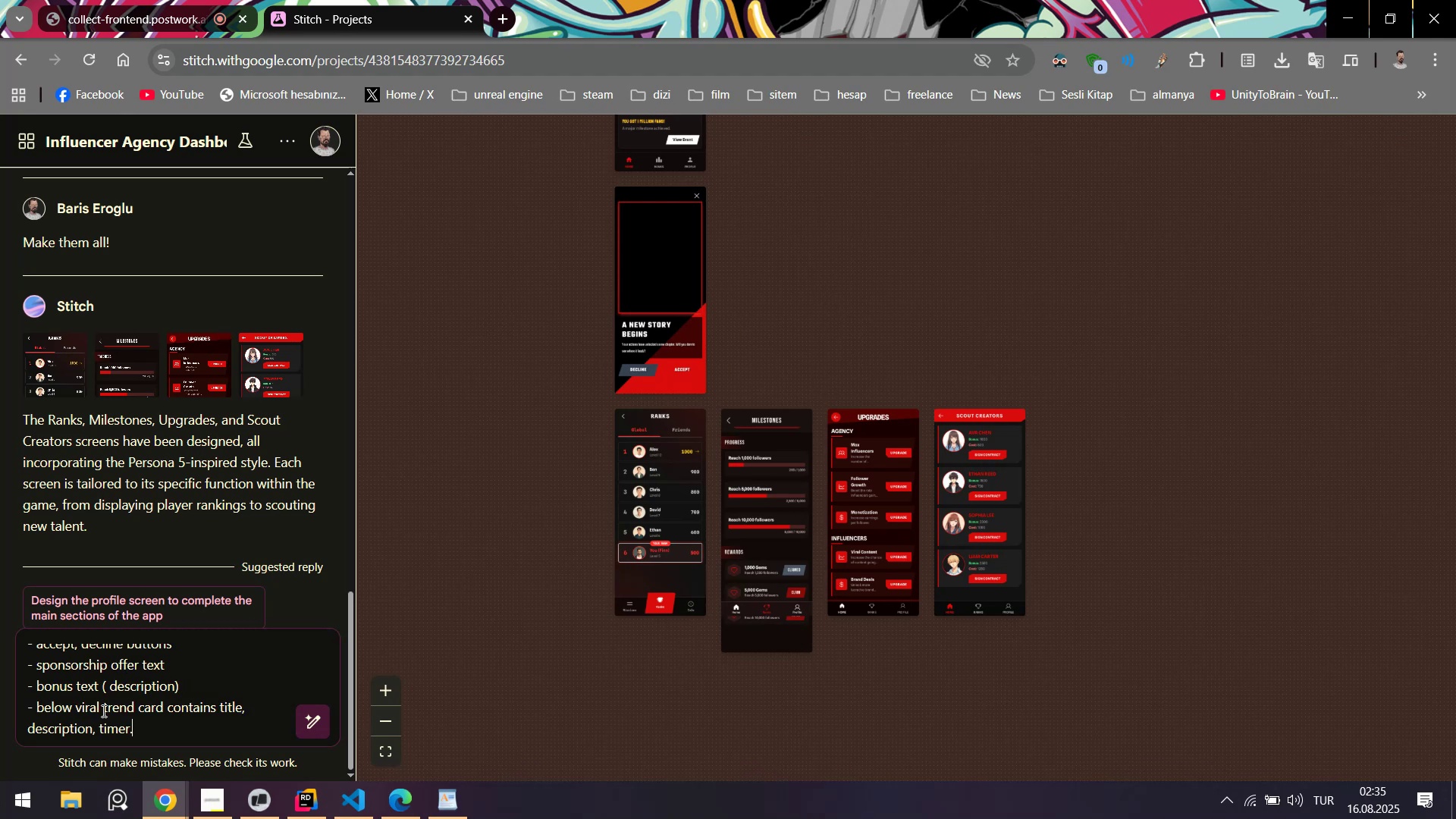 
key(Enter)
 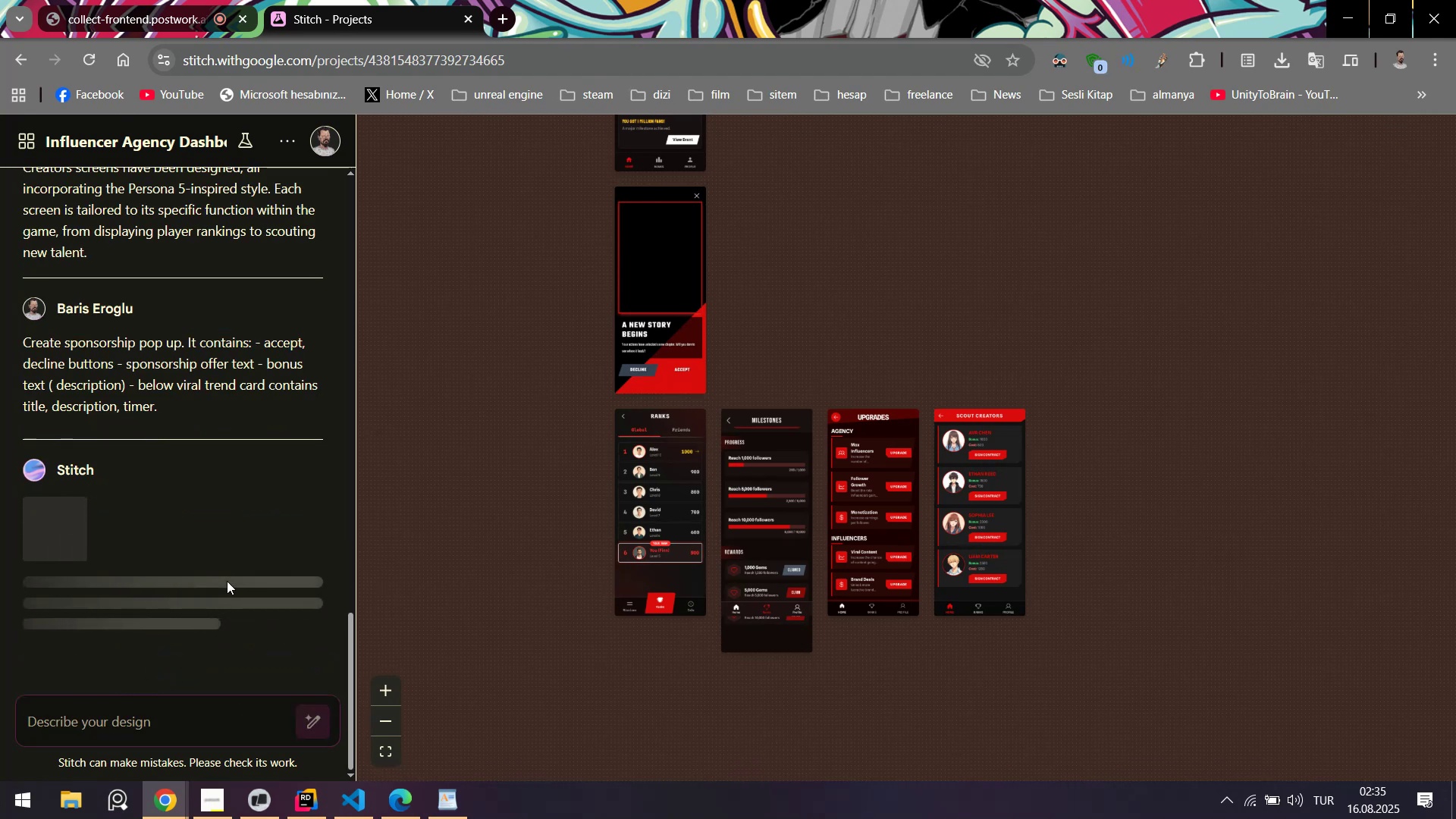 
left_click([268, 818])
 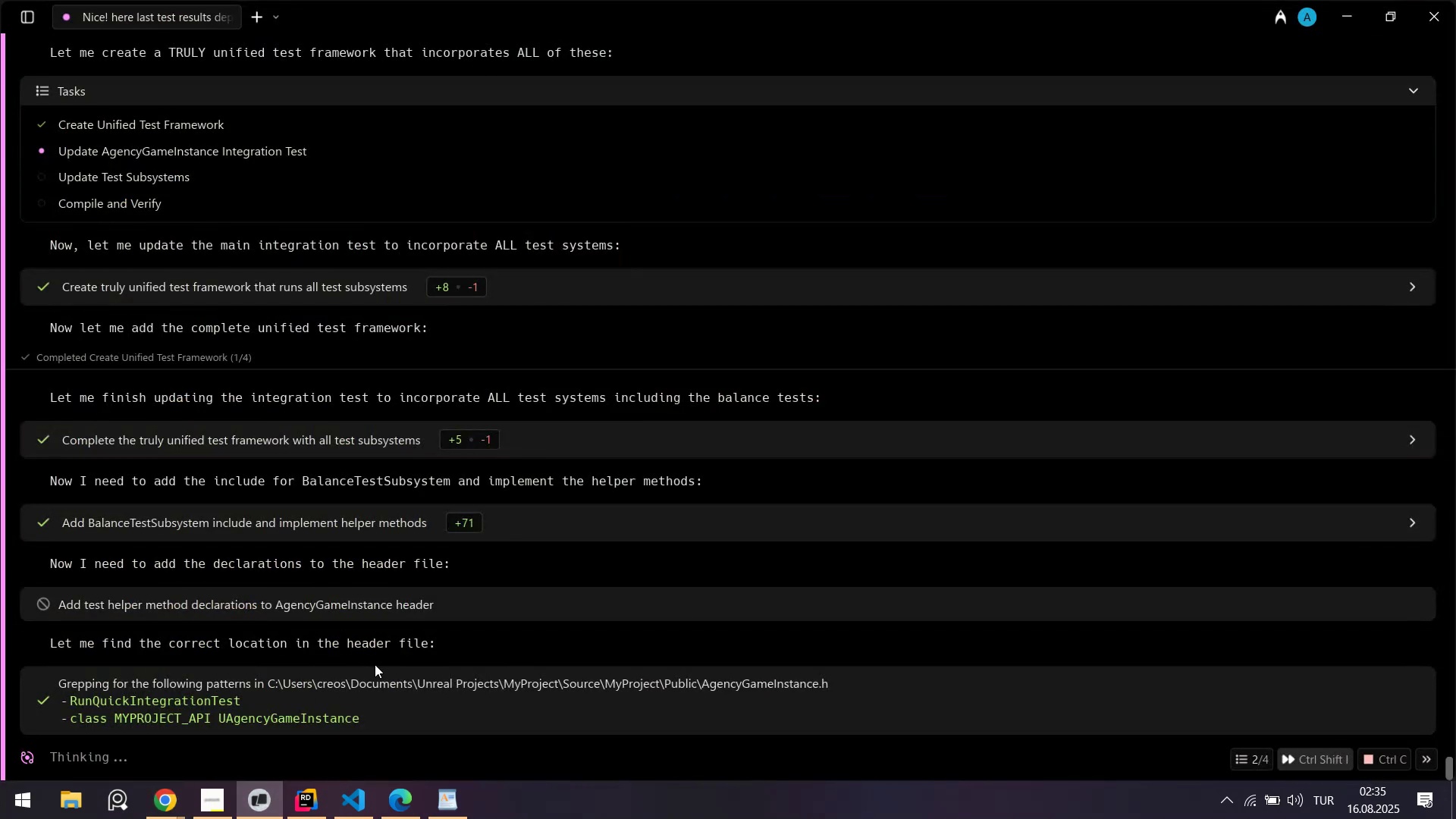 
scroll: coordinate [356, 642], scroll_direction: up, amount: 8.0
 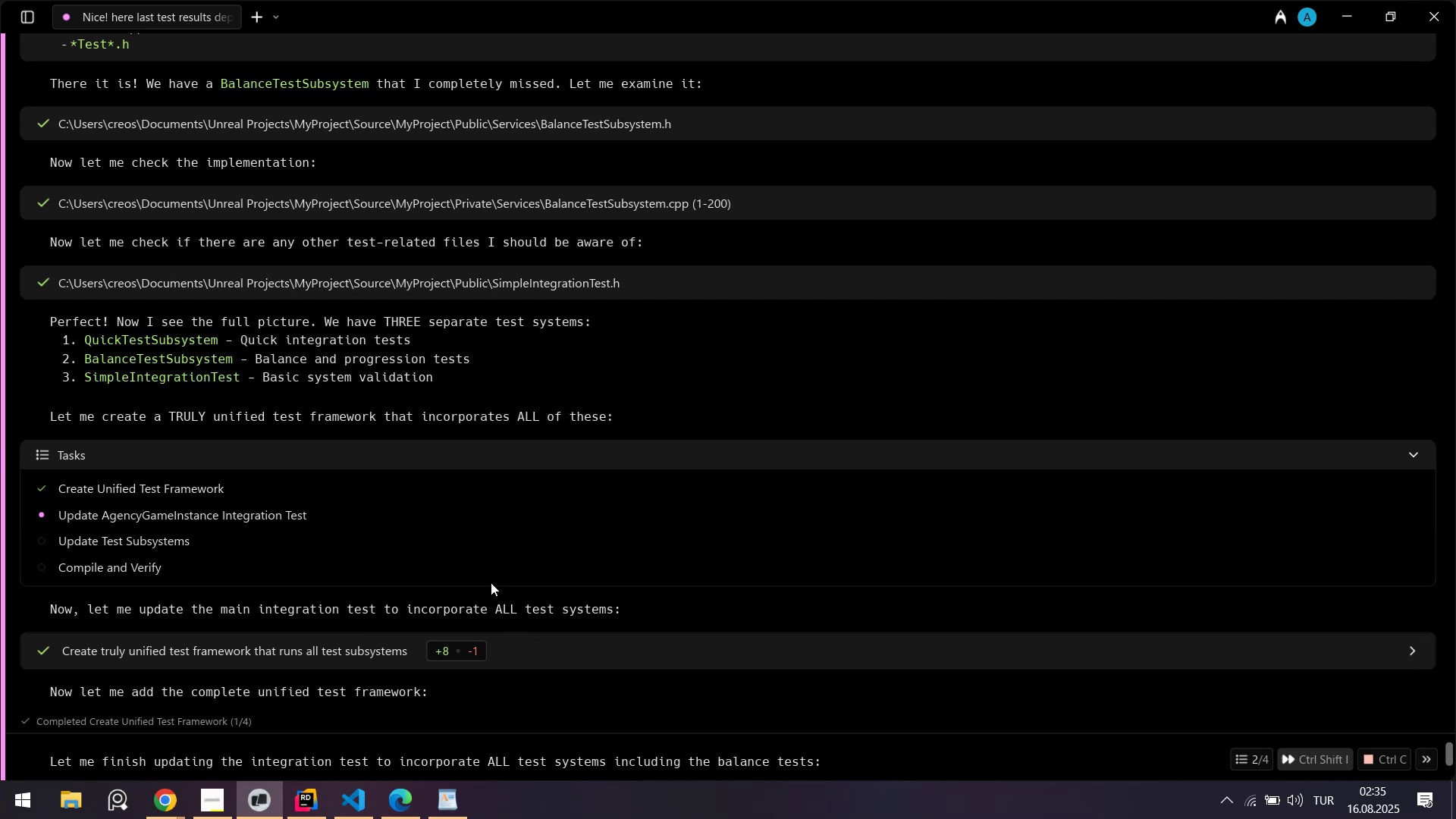 
wait(5.79)
 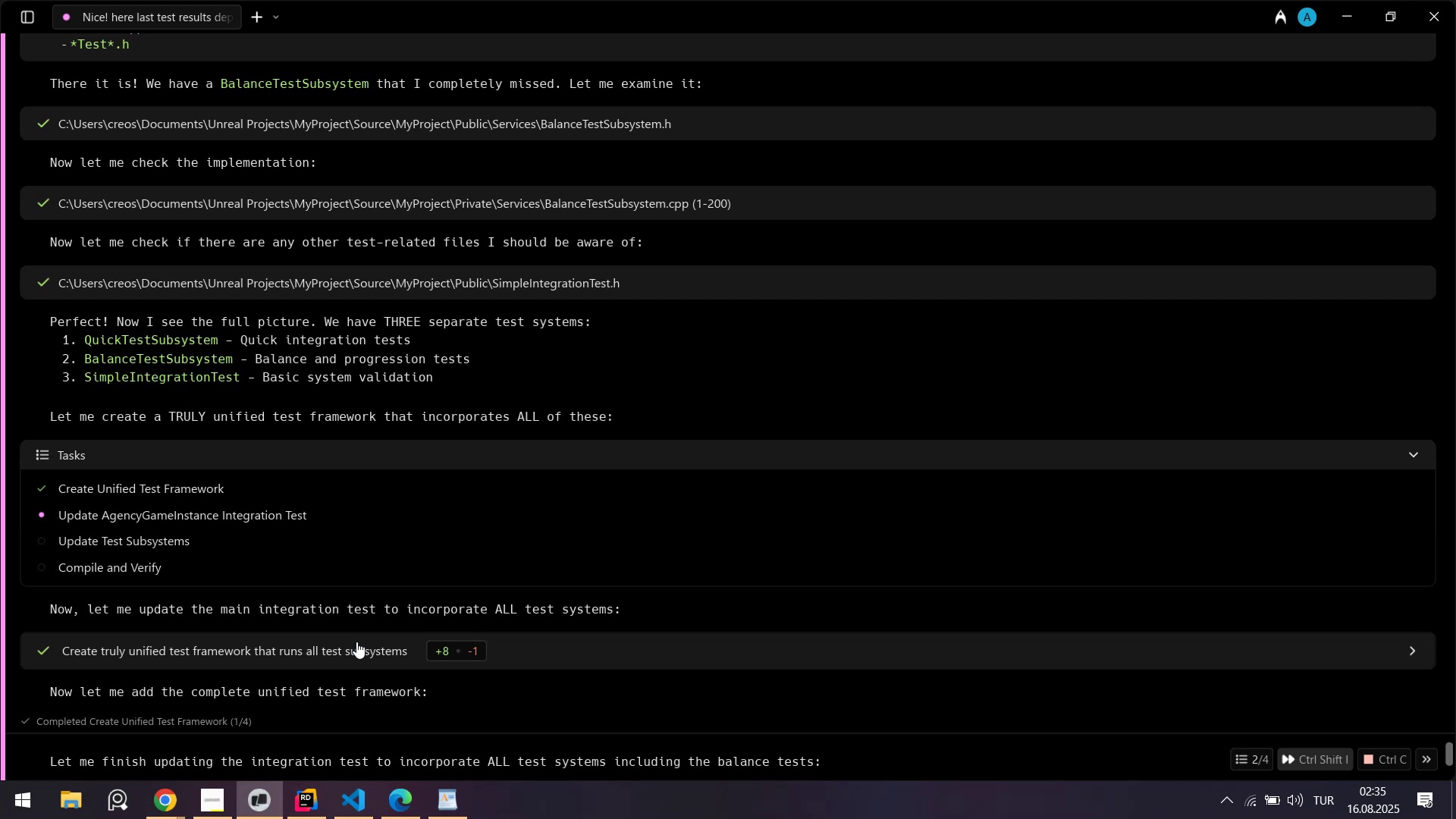 
scroll: coordinate [315, 620], scroll_direction: down, amount: 14.0
 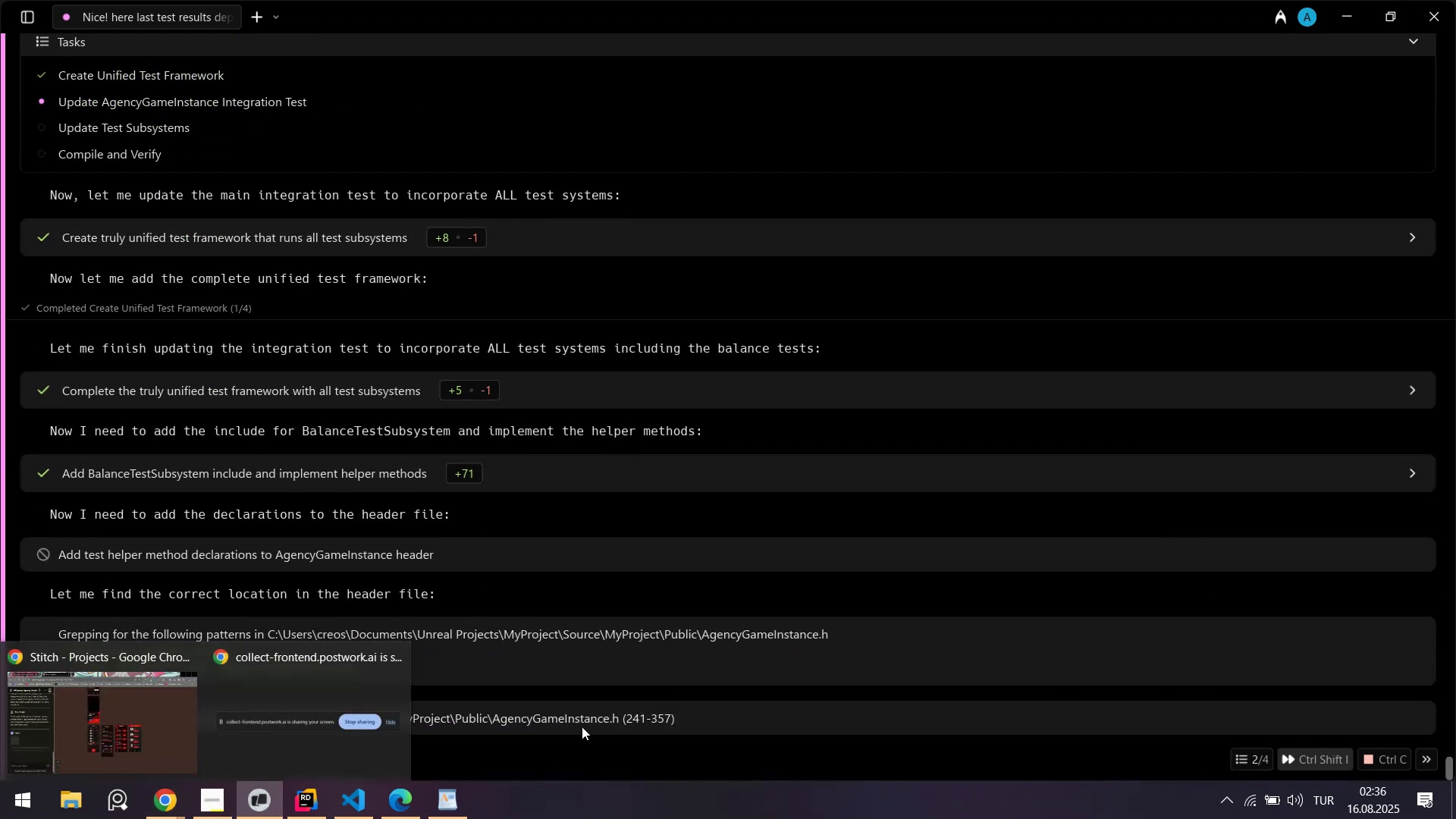 
left_click([123, 720])
 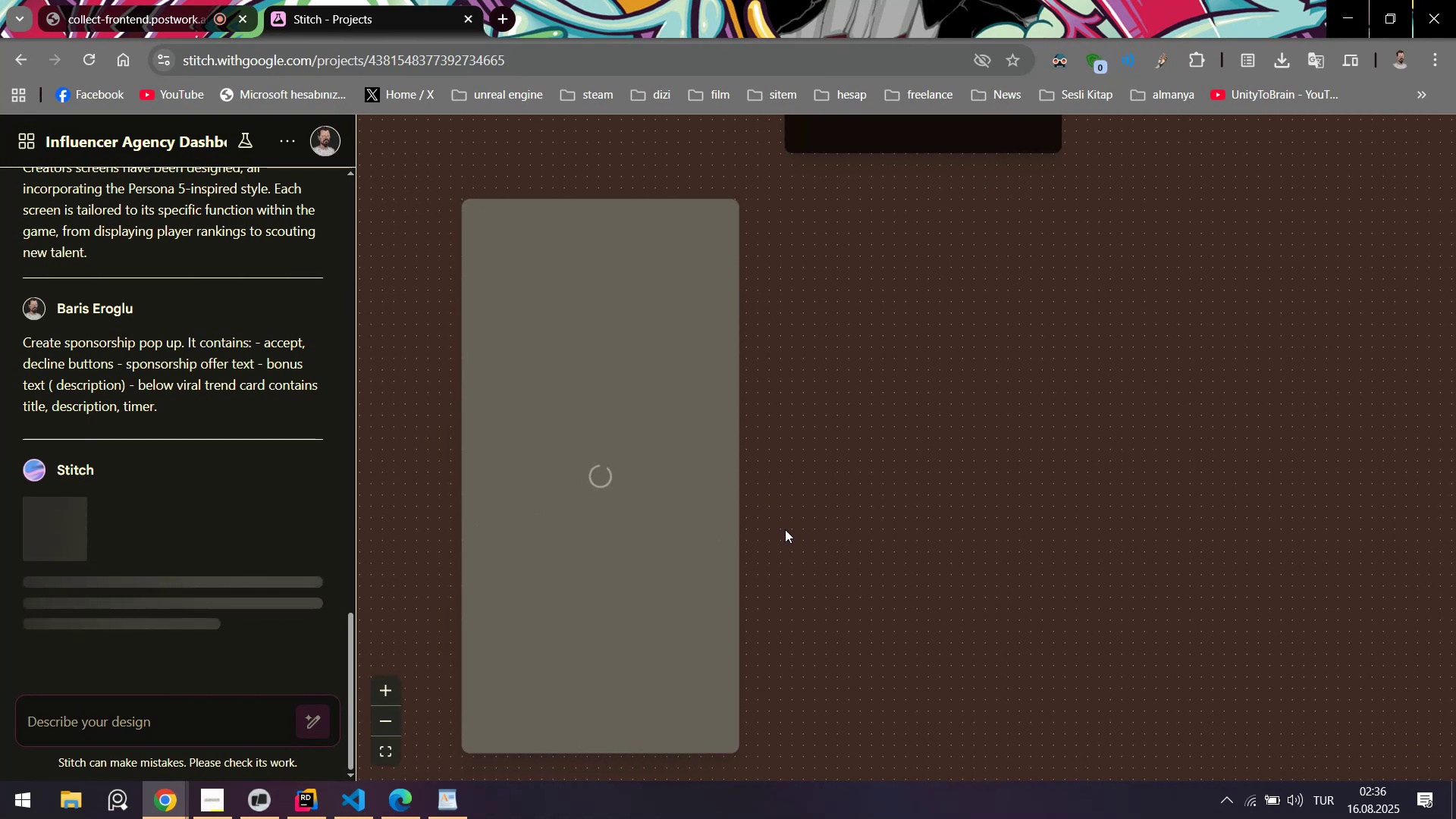 
wait(9.76)
 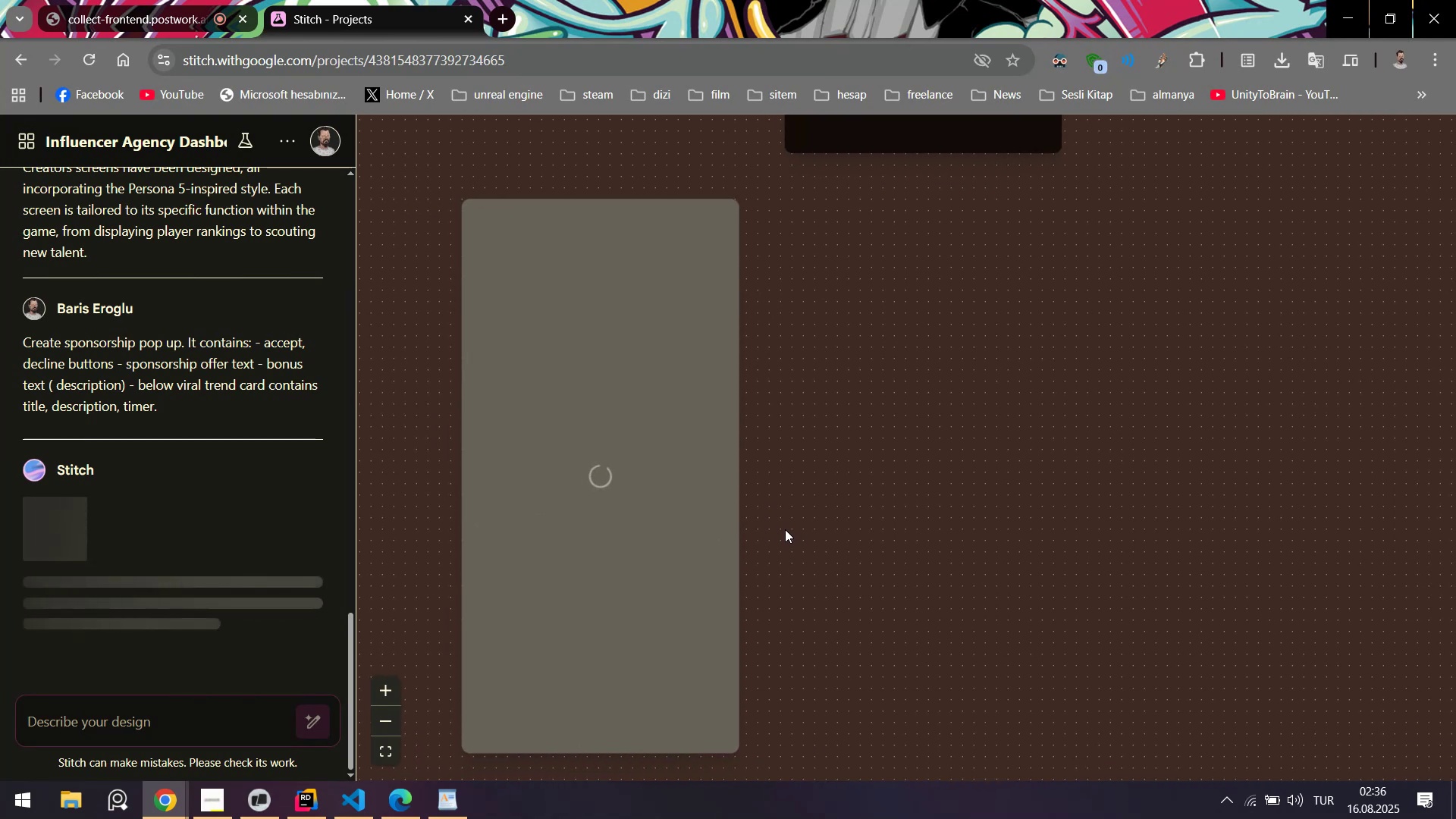 
left_click([407, 795])
 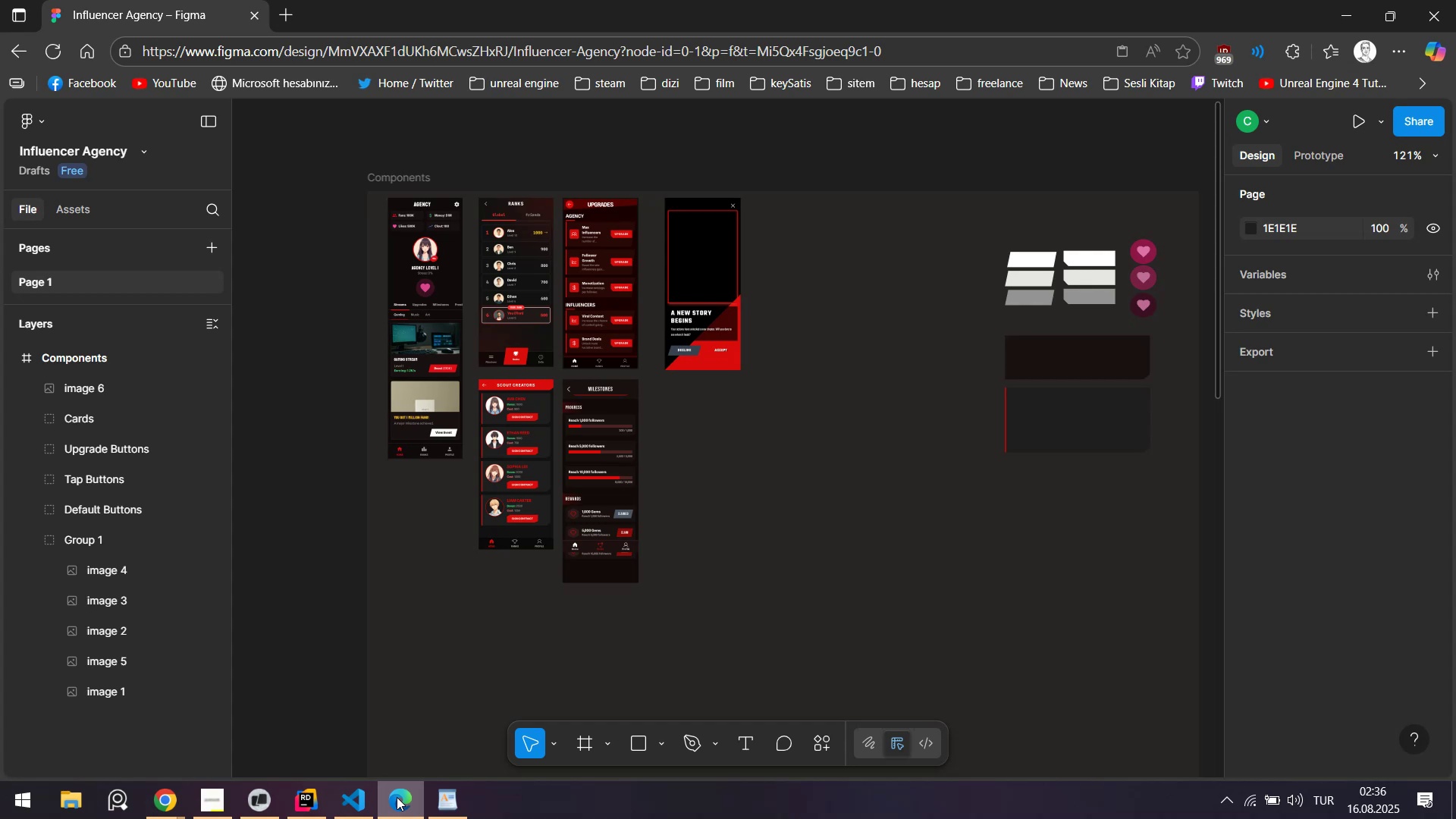 
left_click([731, 497])
 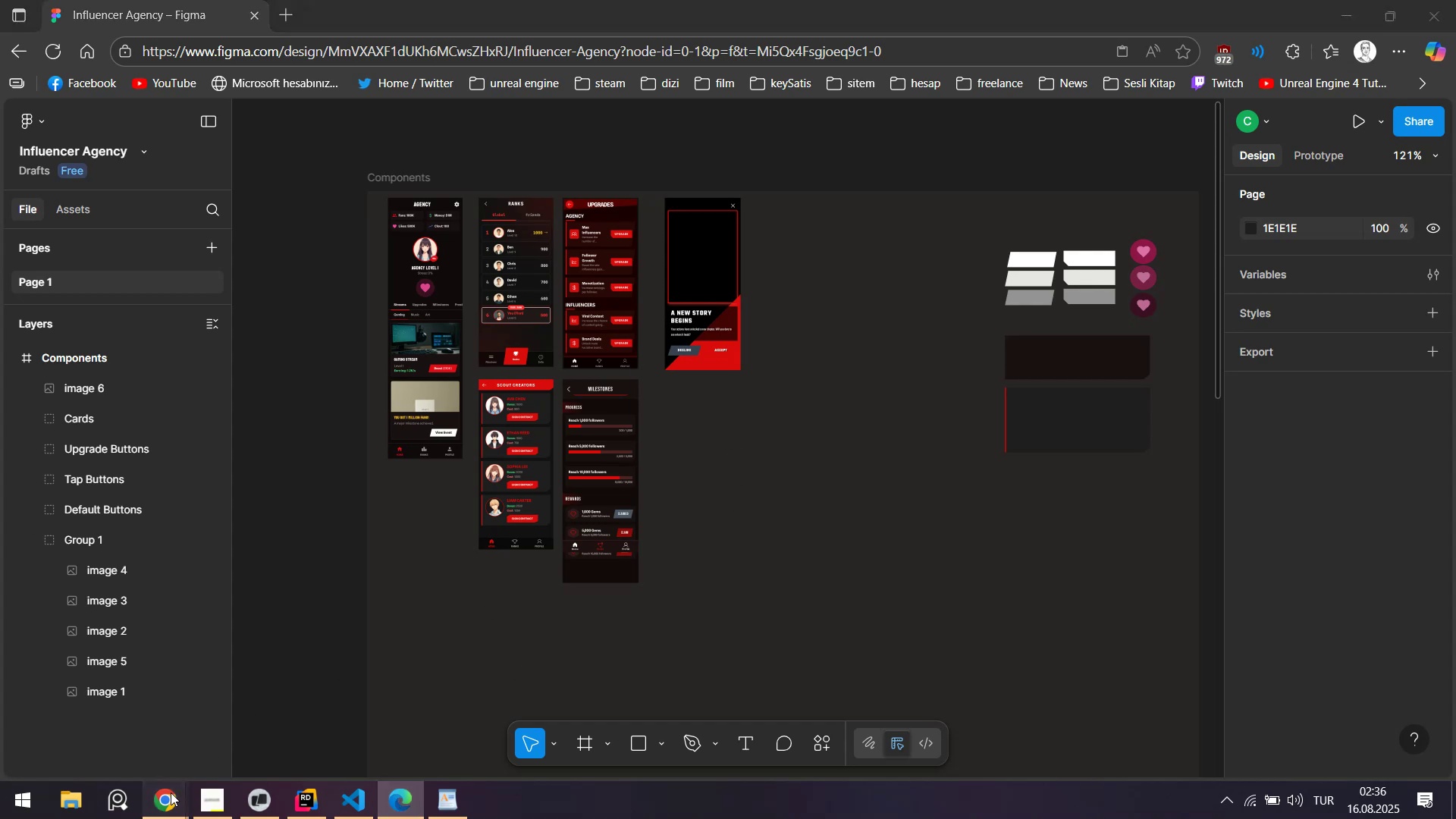 
double_click([127, 744])
 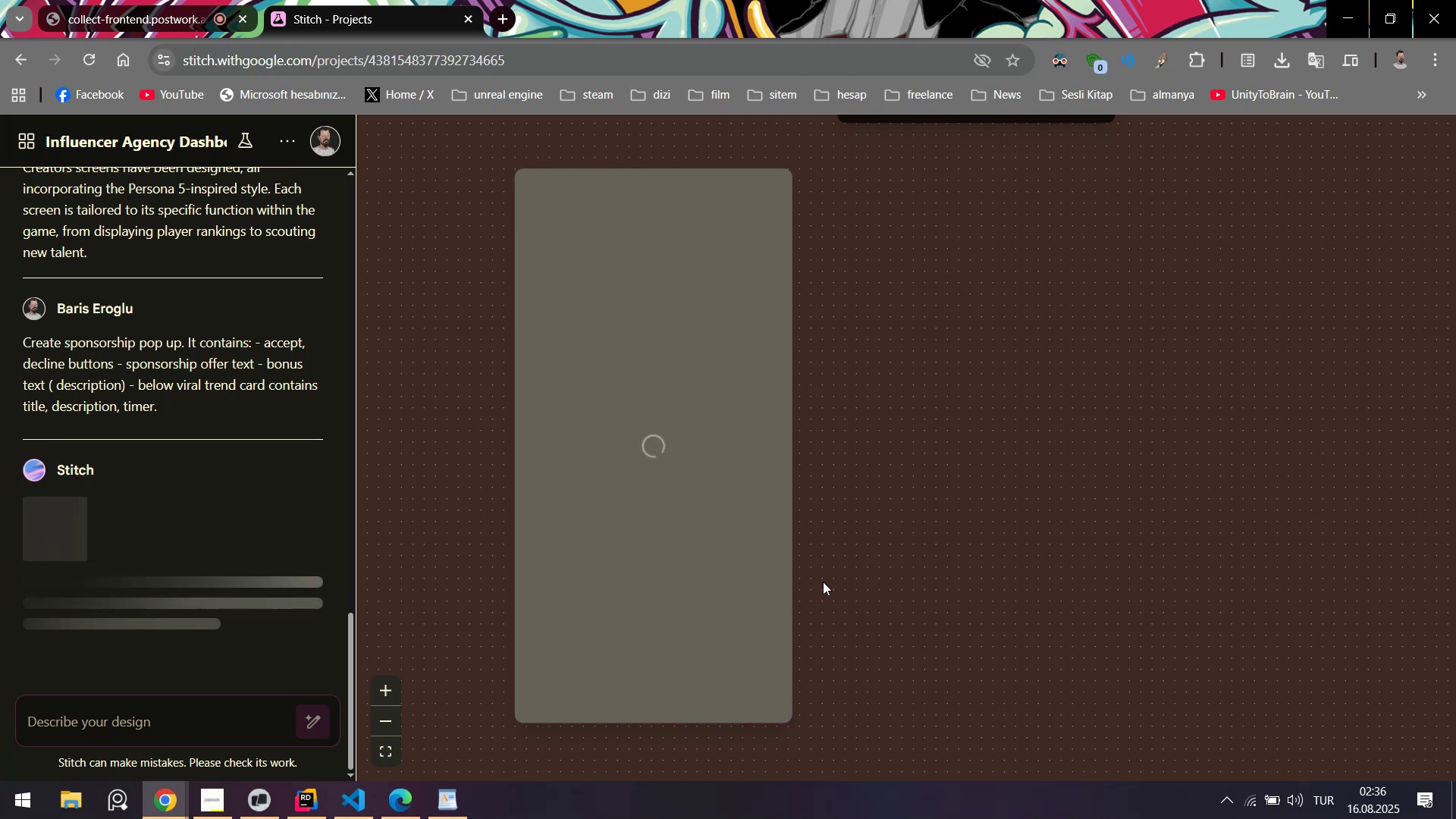 
wait(15.87)
 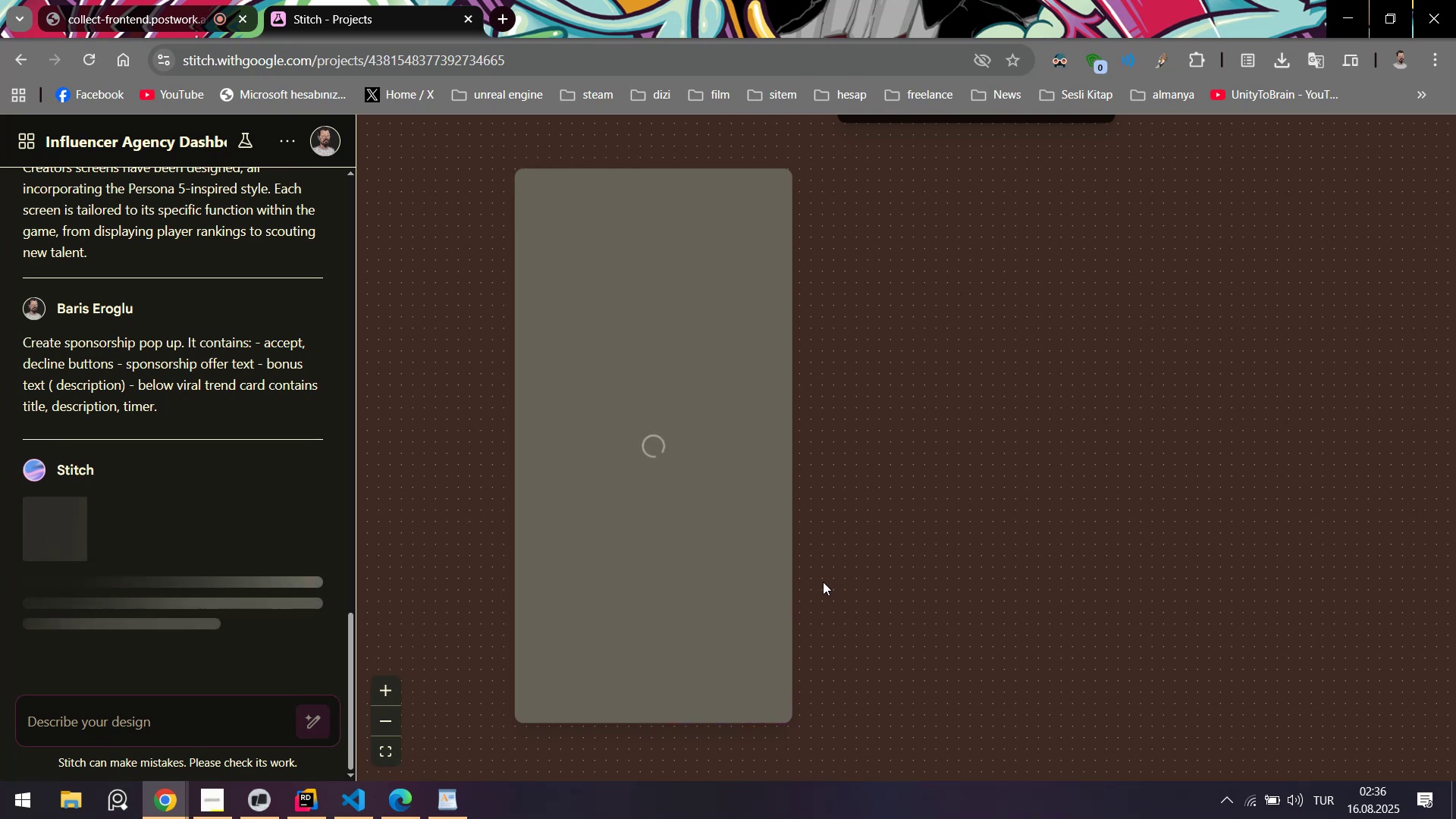 
left_click([266, 802])
 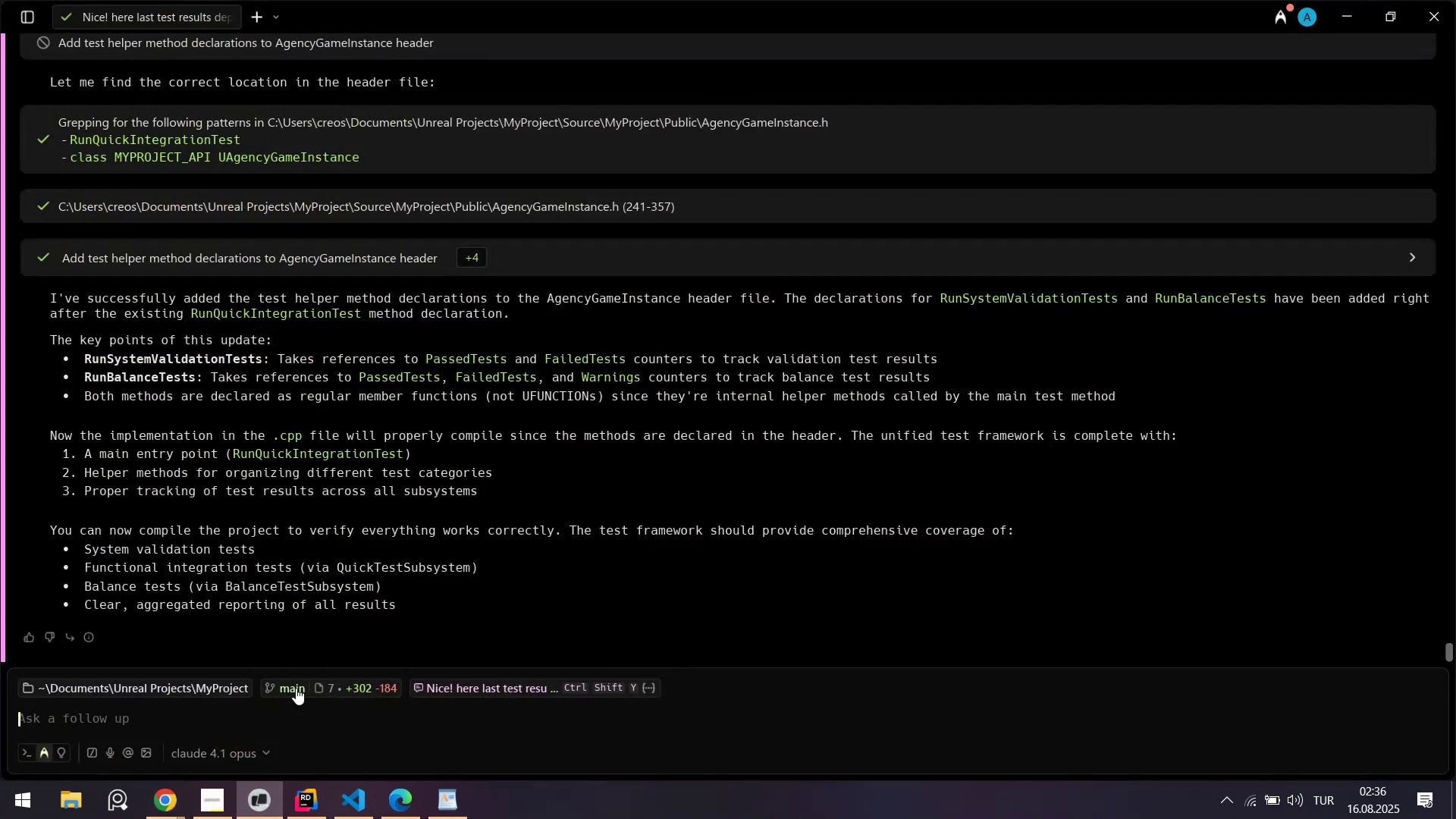 
left_click([305, 818])
 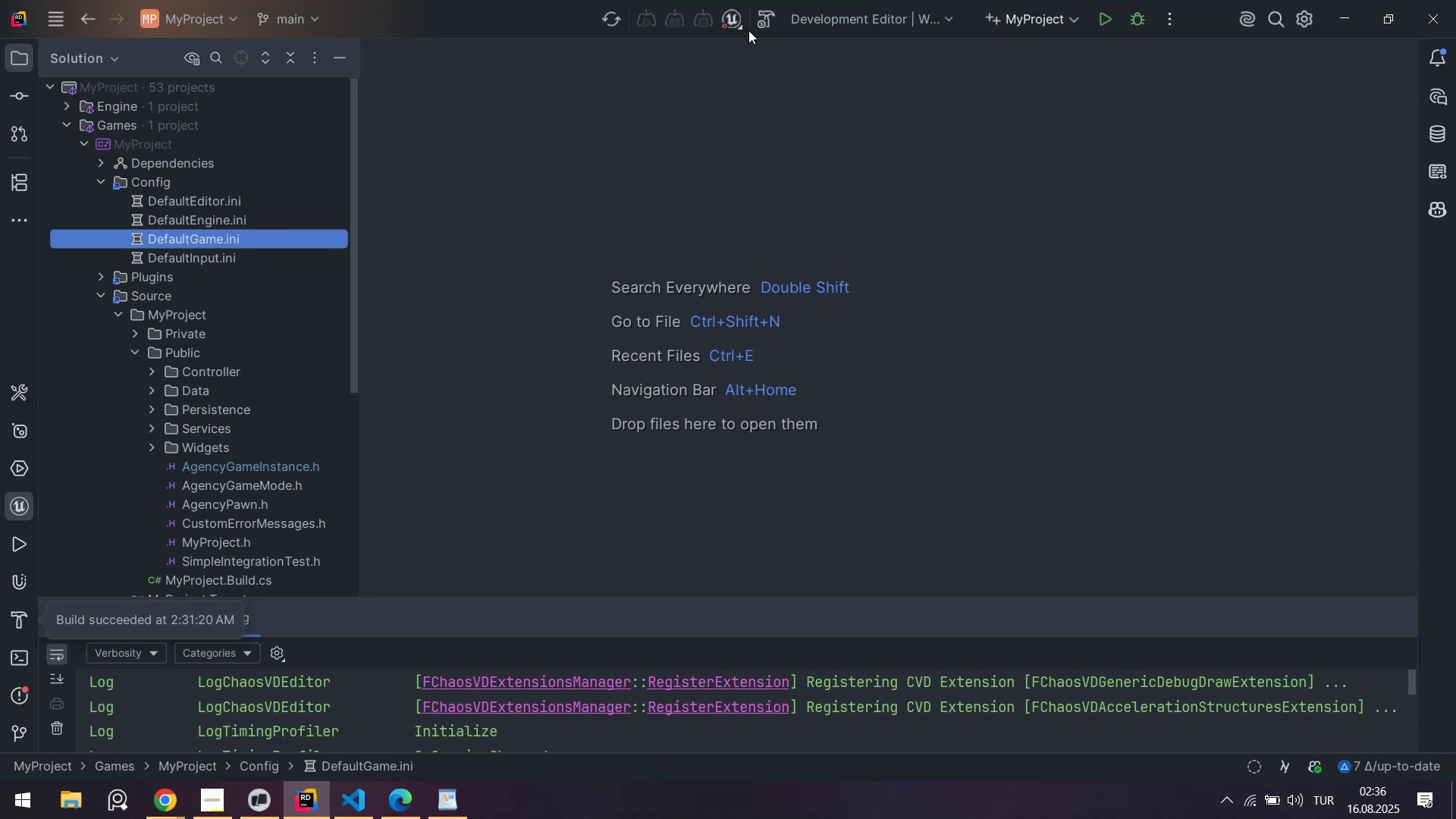 
left_click([758, 26])
 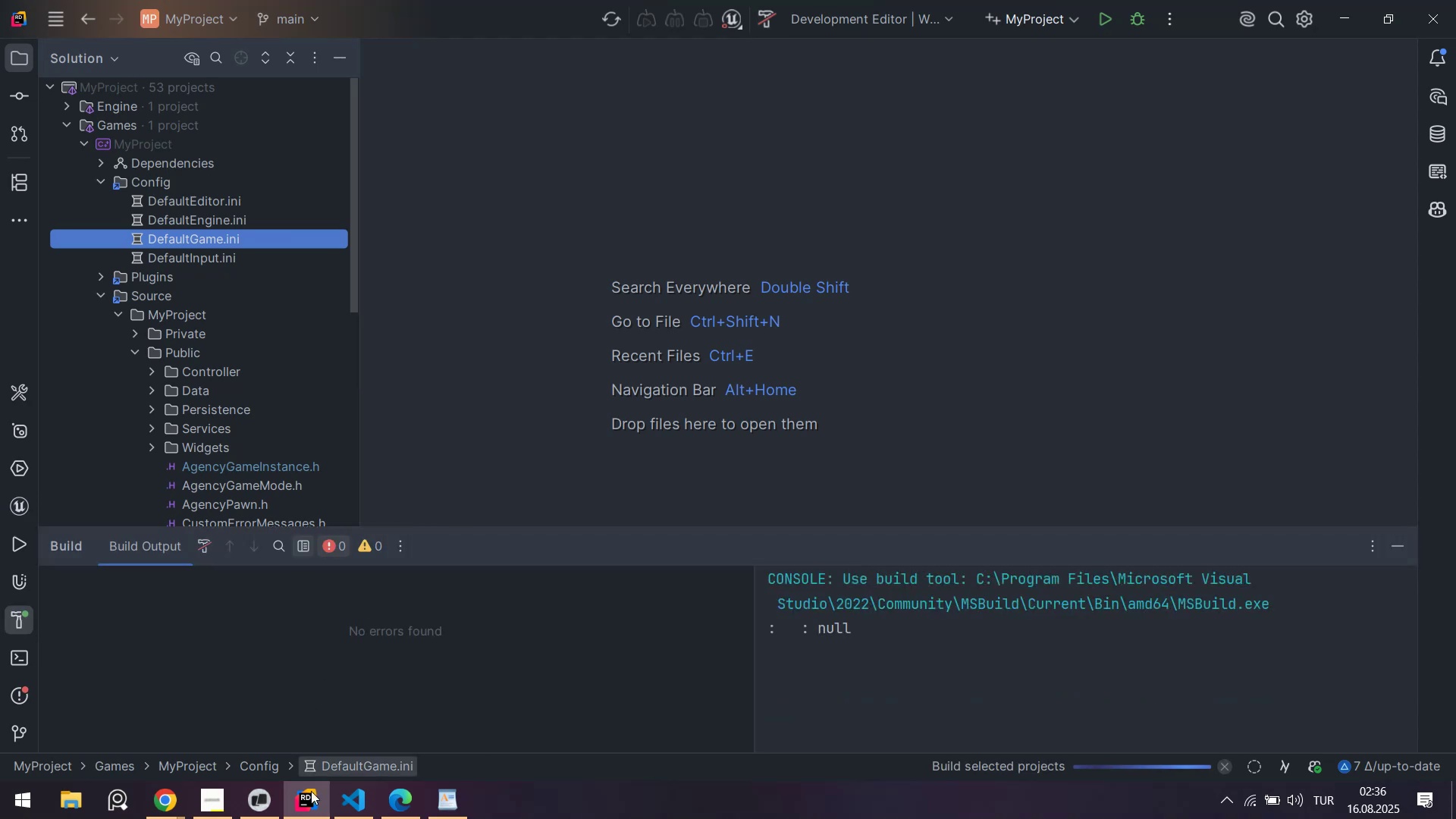 
left_click([308, 808])
 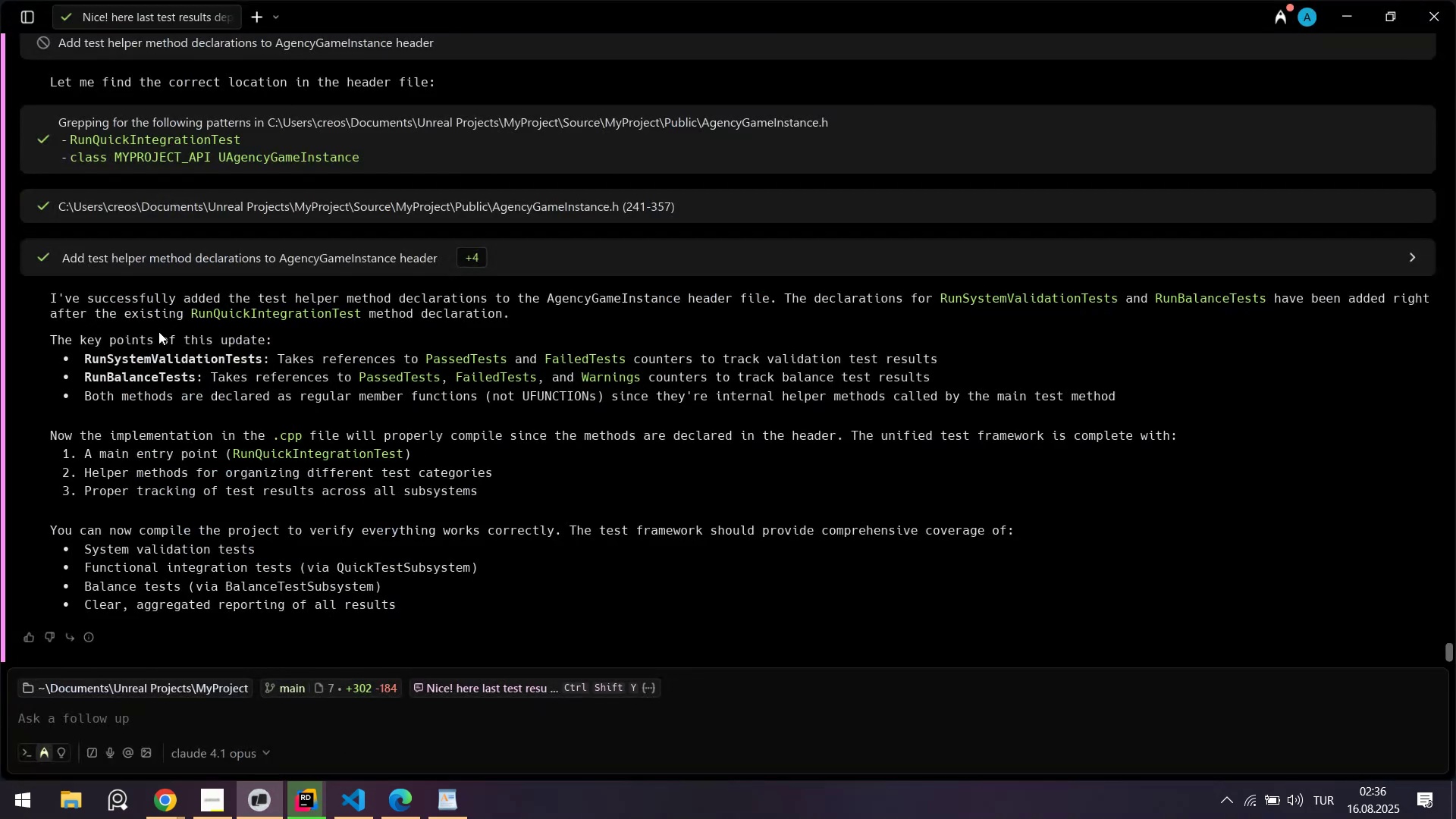 
left_click_drag(start_coordinate=[131, 297], to_coordinate=[383, 308])
 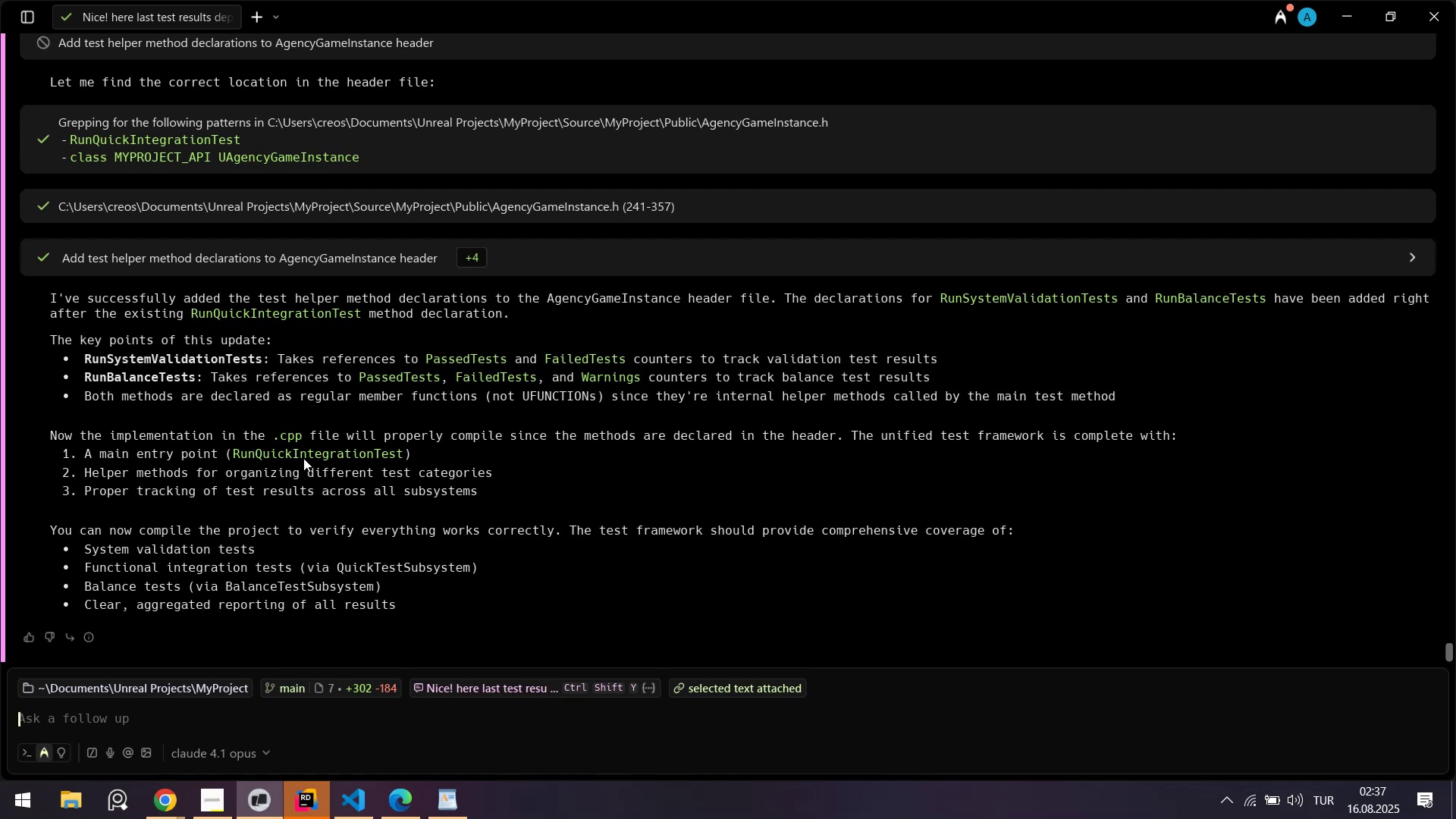 
wait(73.54)
 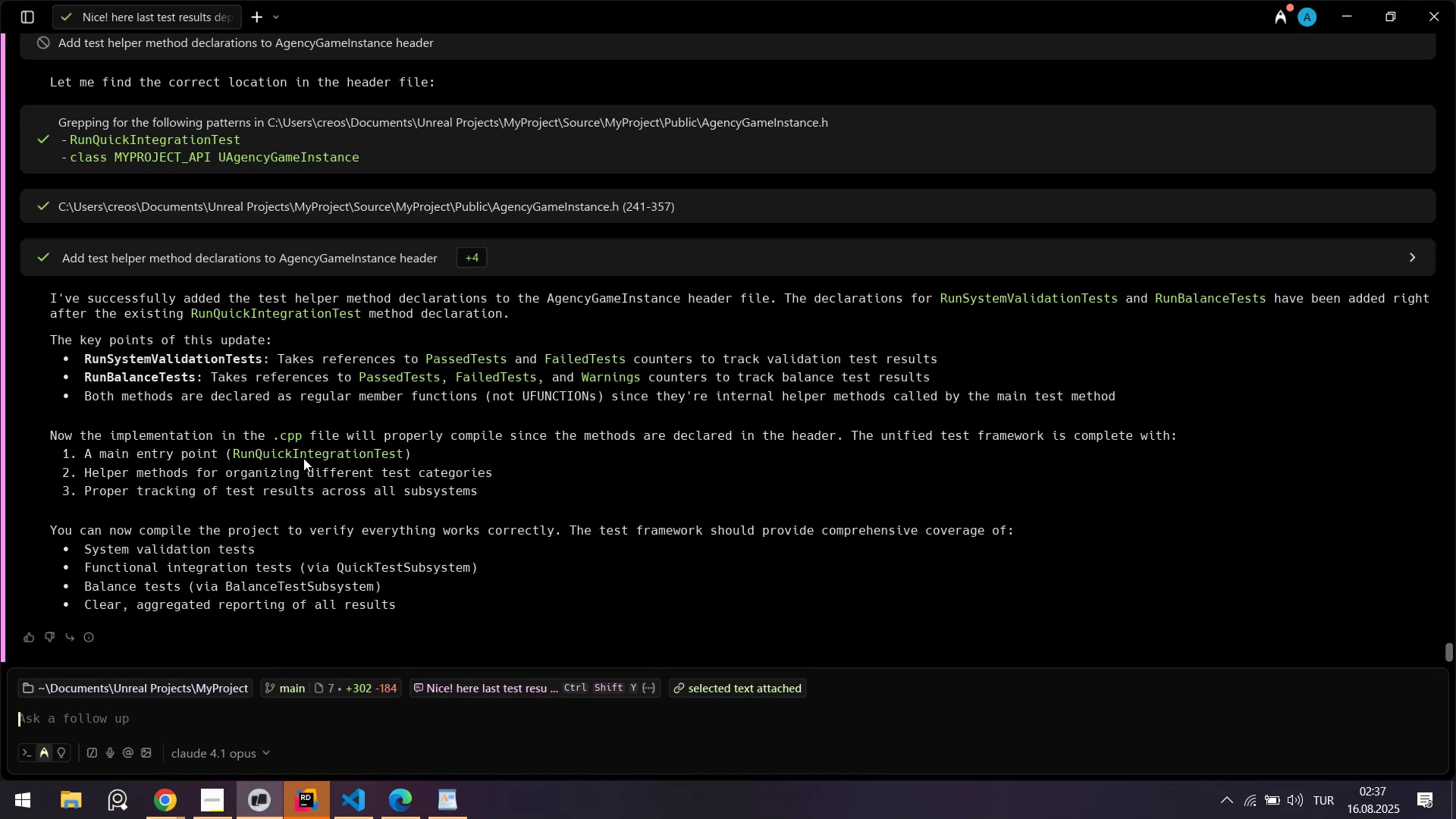 
left_click([309, 807])
 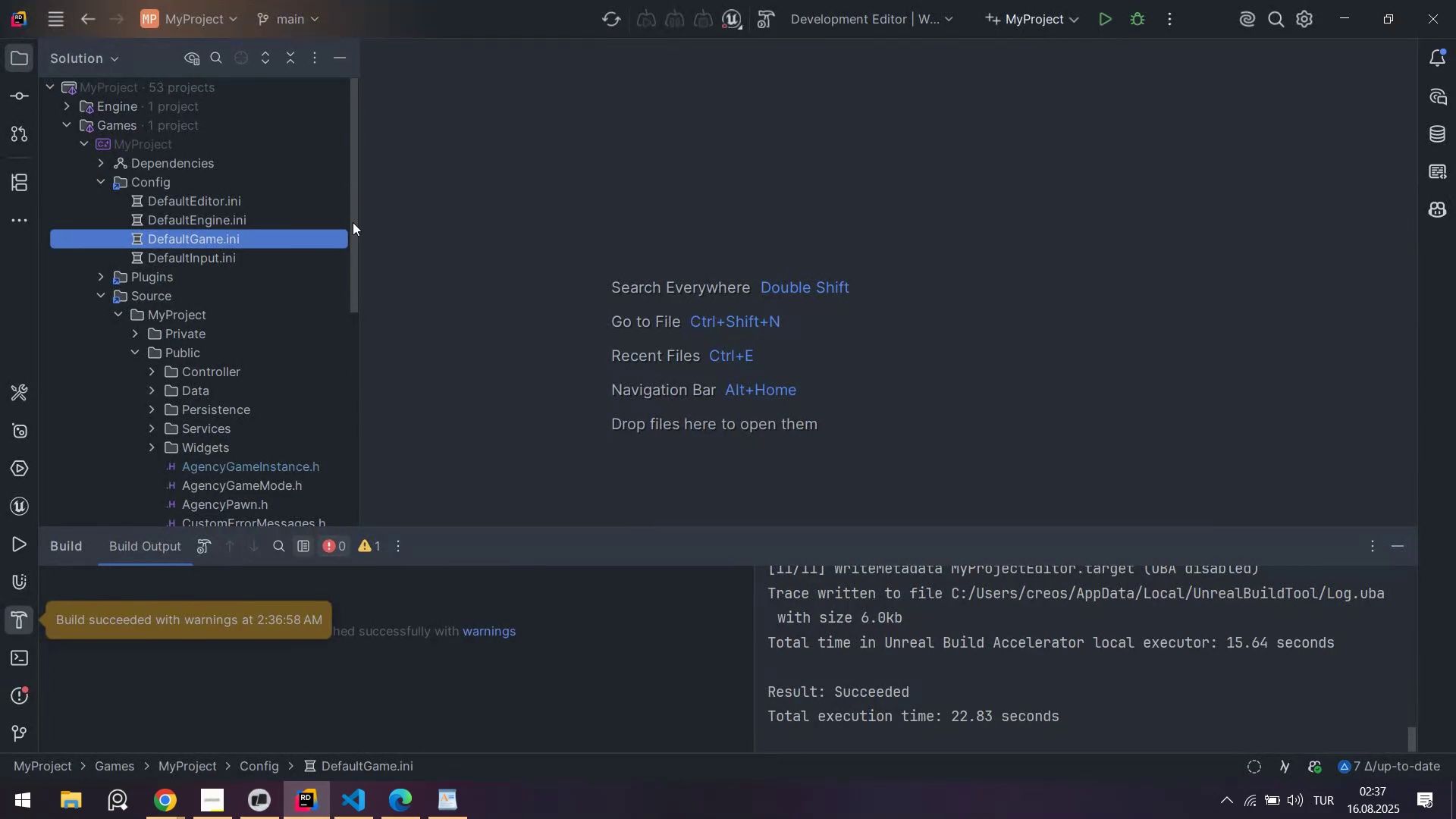 
scroll: coordinate [156, 286], scroll_direction: down, amount: 3.0
 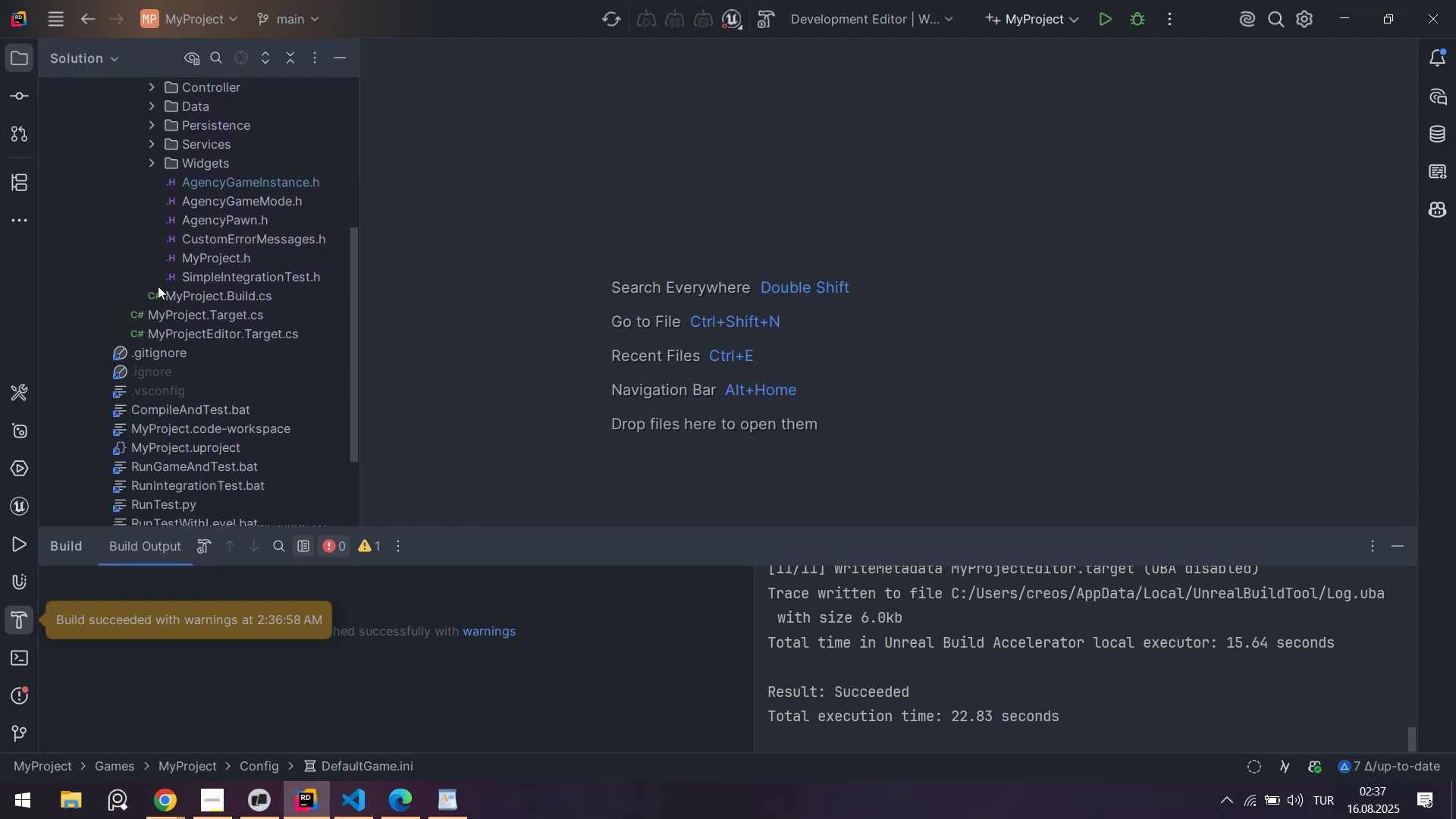 
scroll: coordinate [218, 331], scroll_direction: up, amount: 3.0
 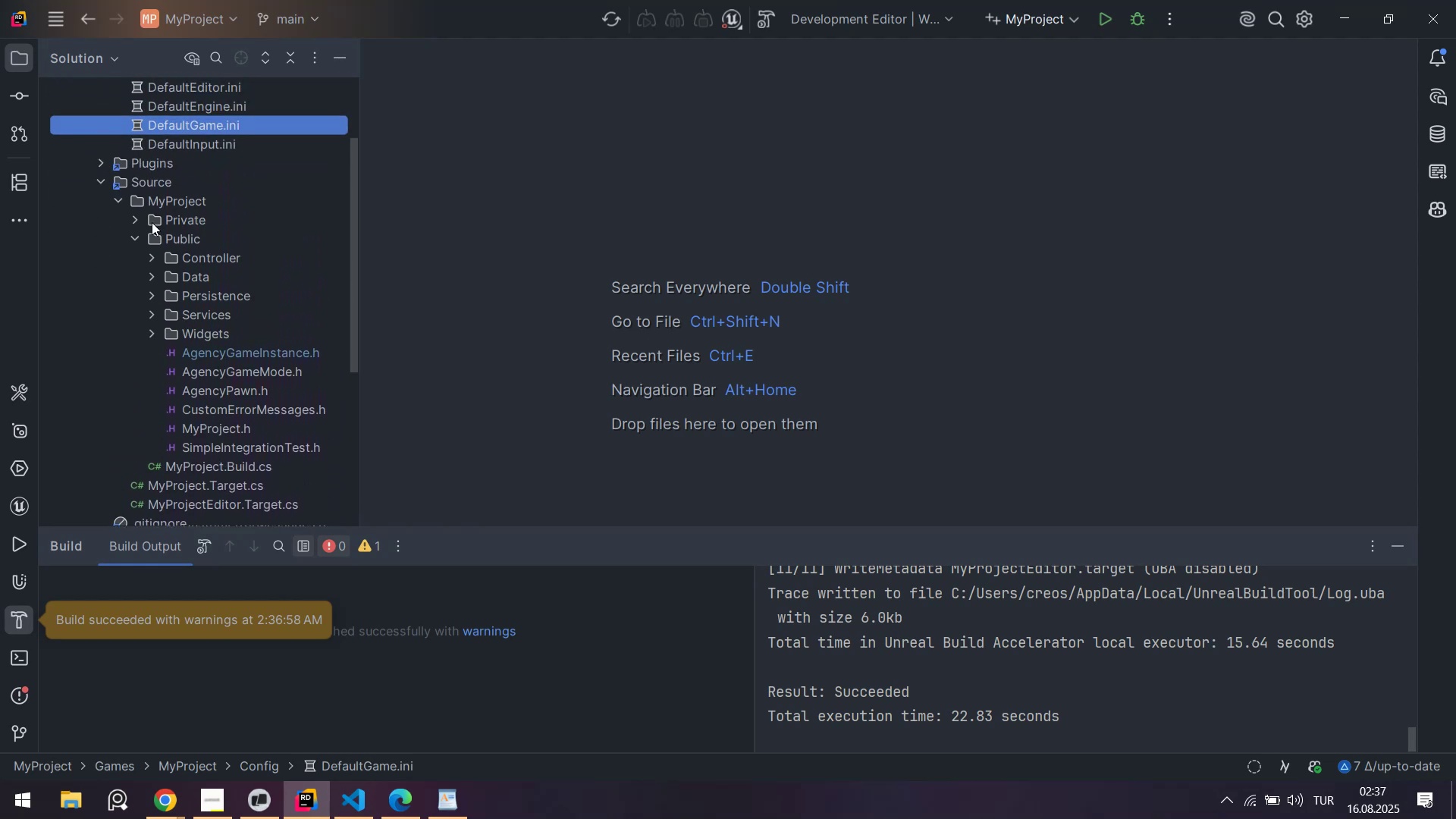 
left_click([131, 218])
 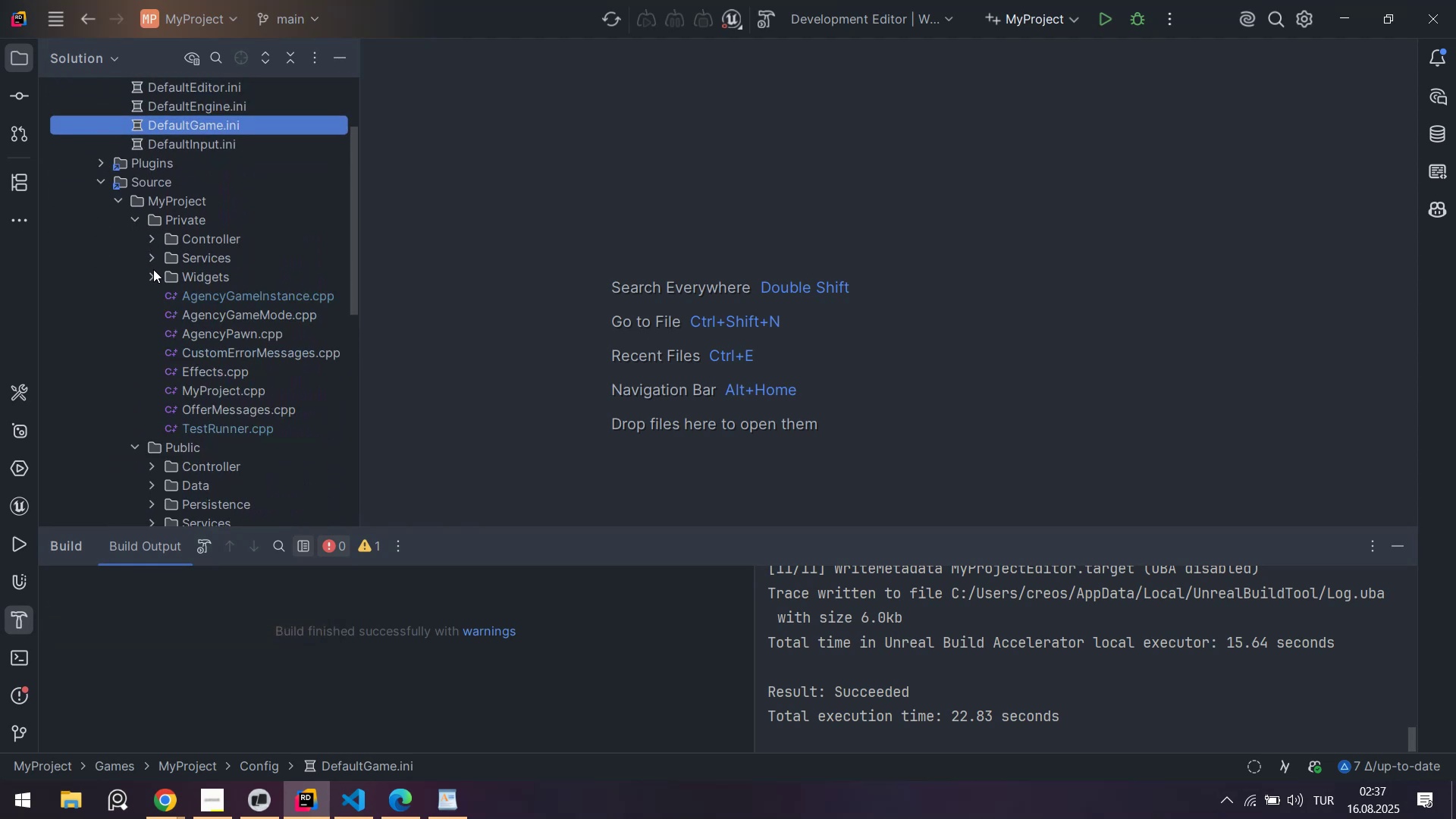 
left_click([152, 259])
 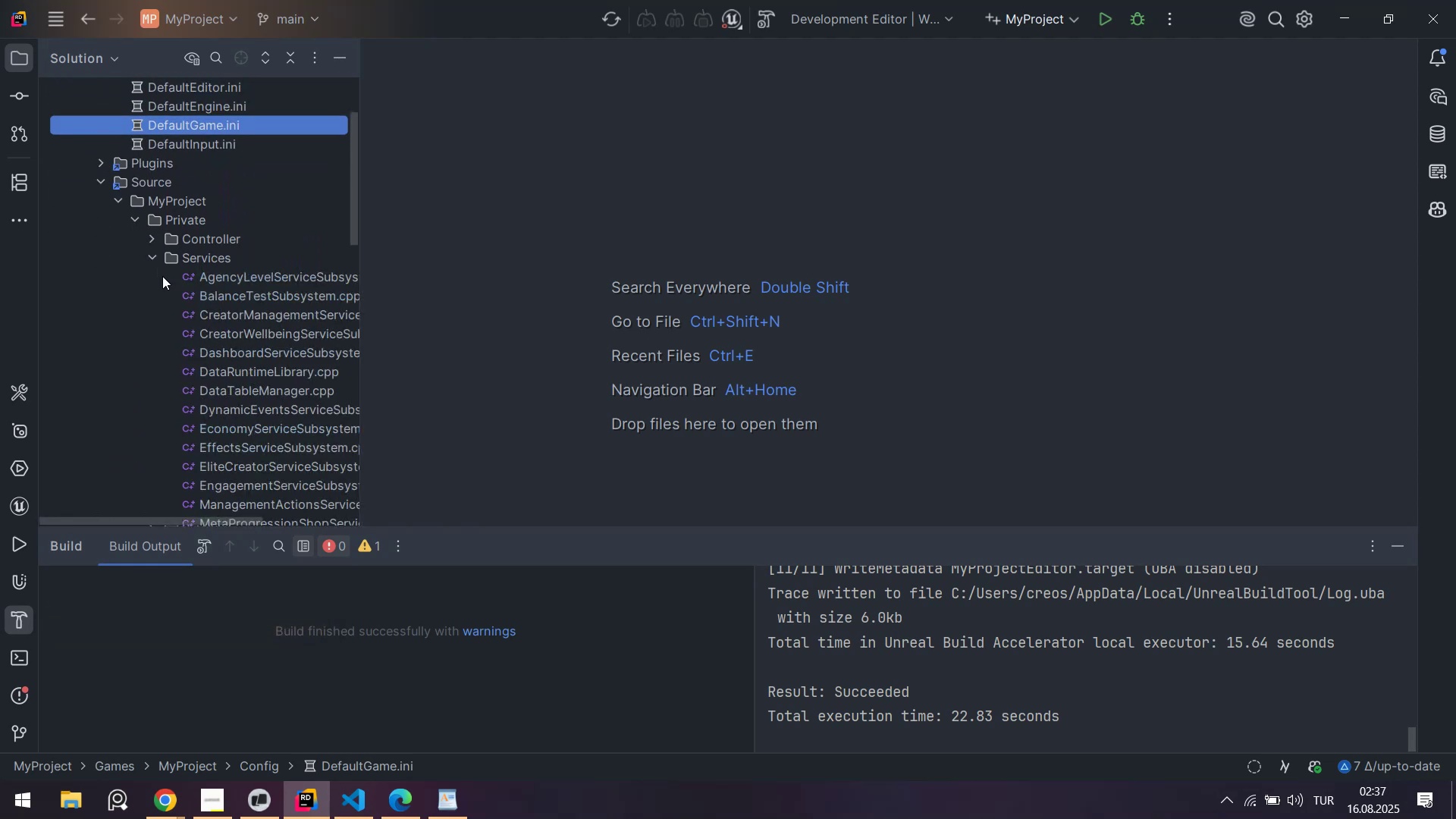 
scroll: coordinate [188, 315], scroll_direction: down, amount: 2.0
 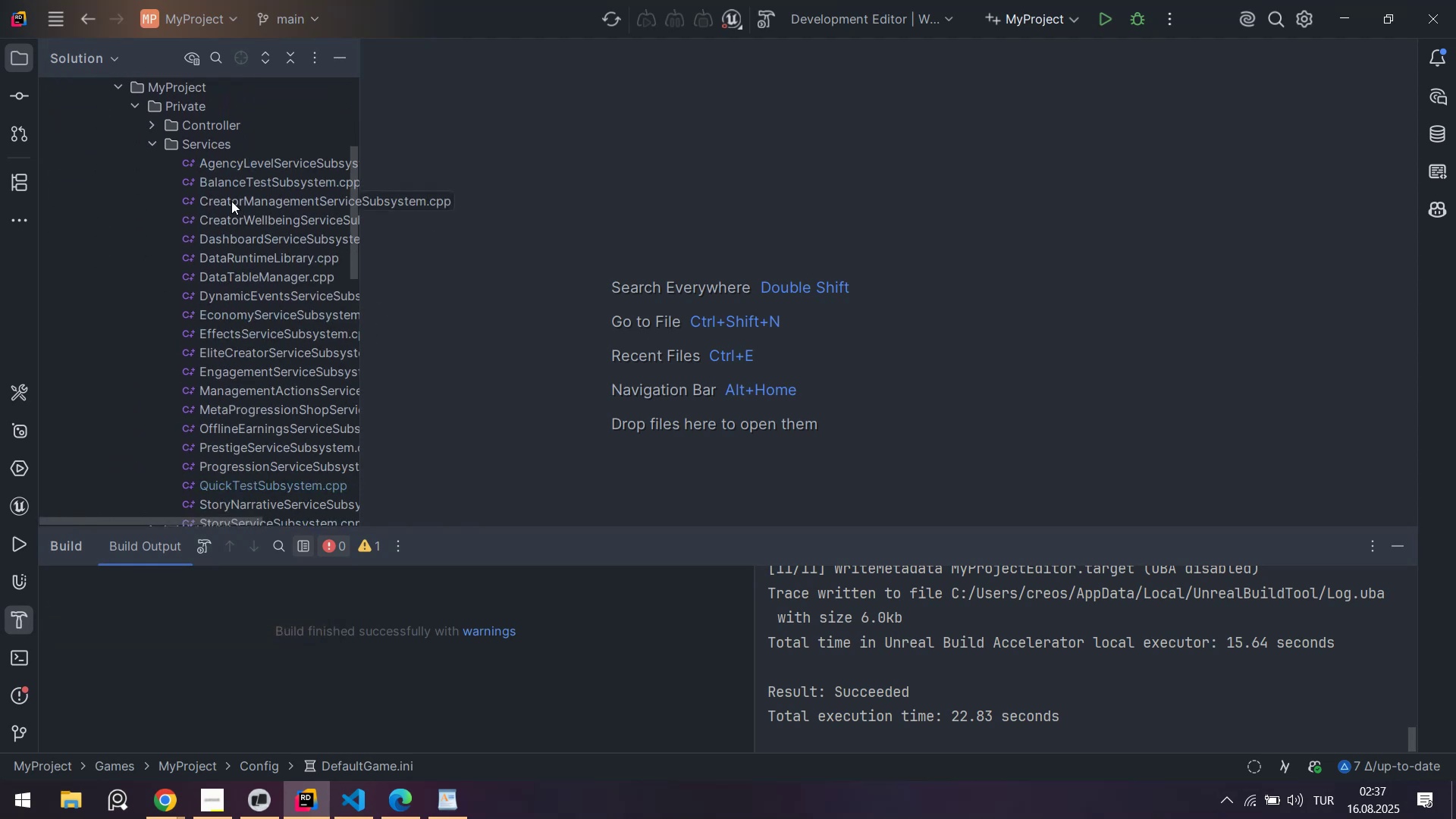 
double_click([231, 187])
 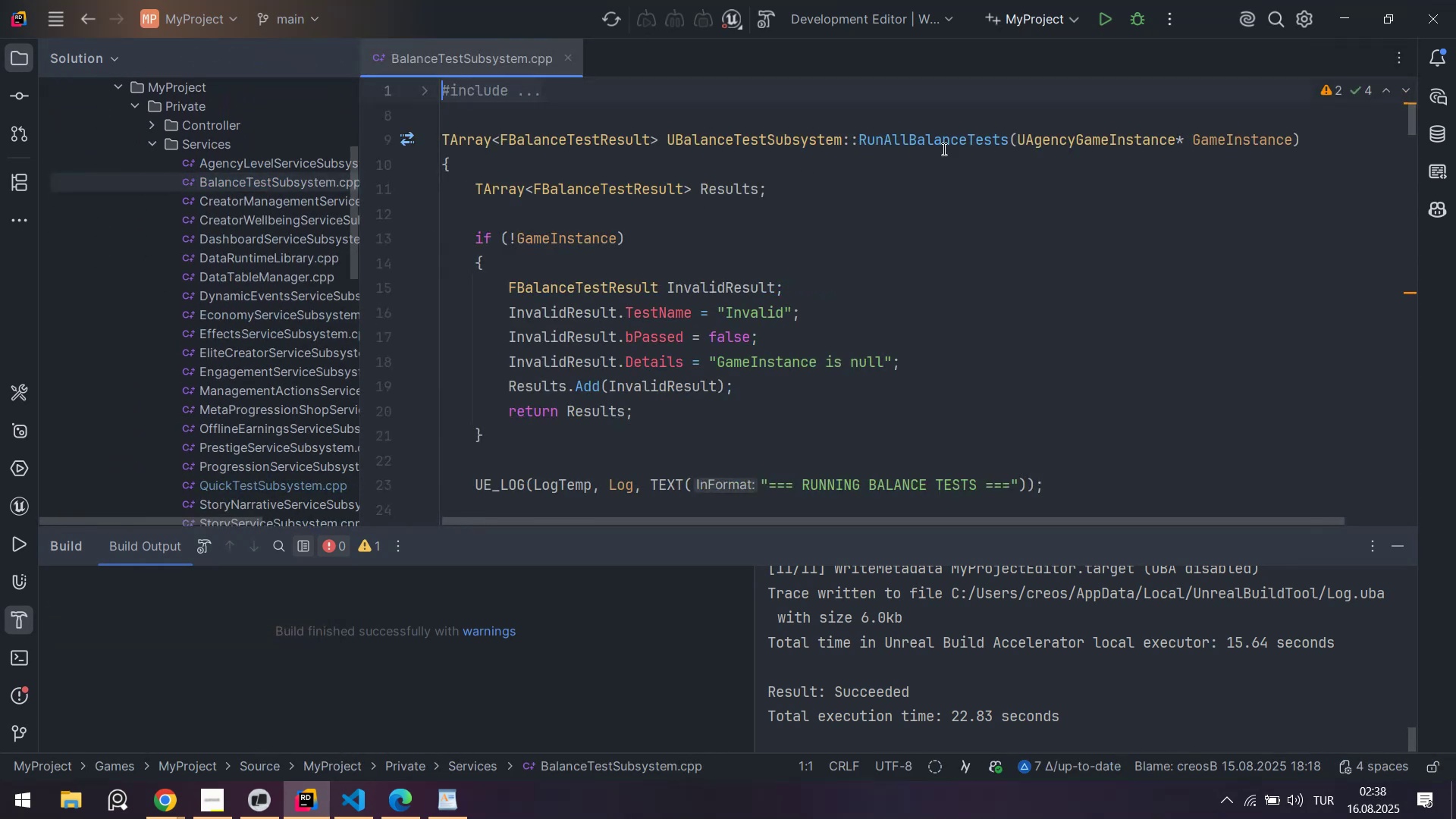 
double_click([943, 149])
 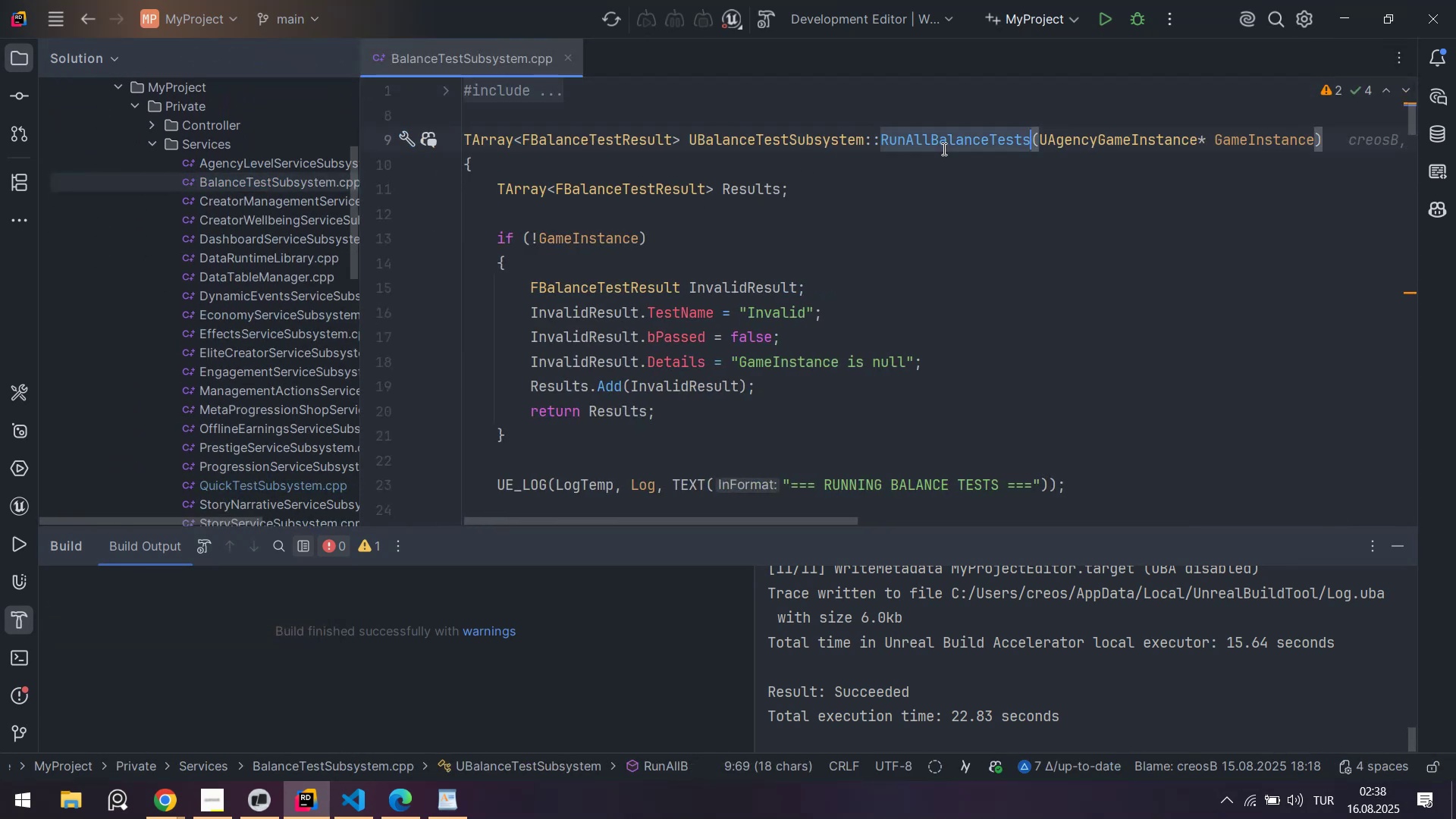 
key(Control+Shift+F)
 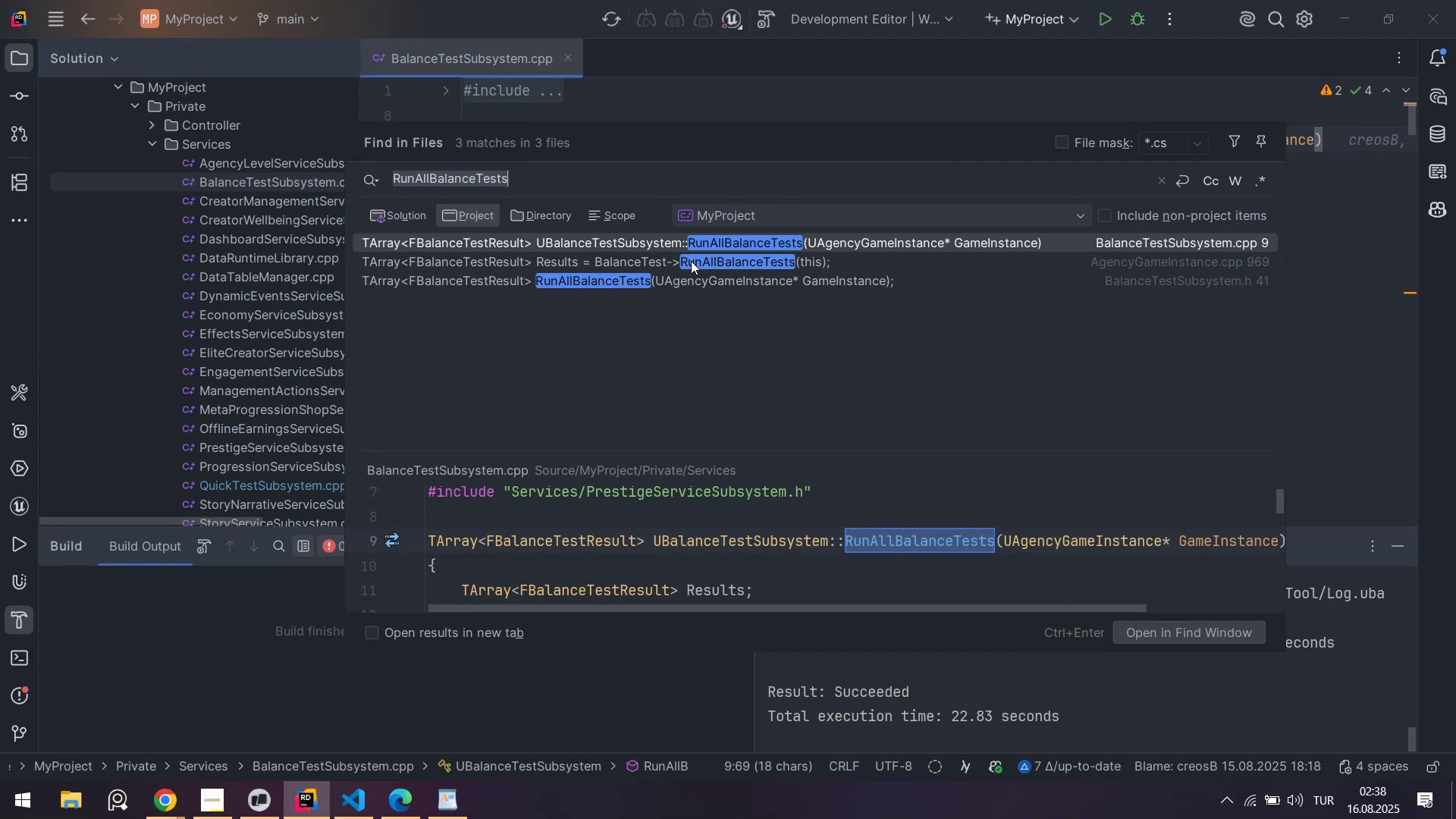 
left_click([691, 264])
 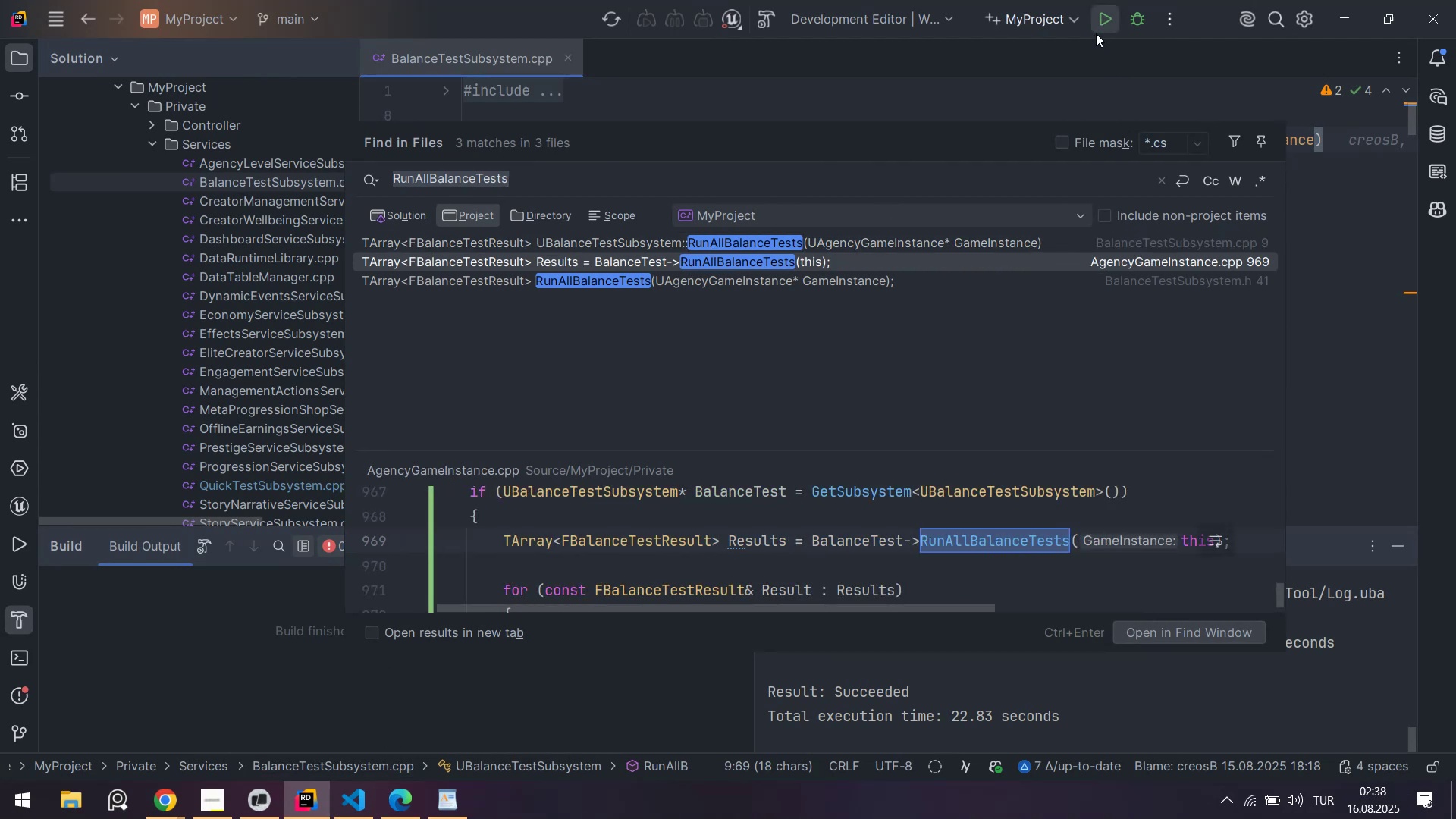 
left_click([1448, 55])
 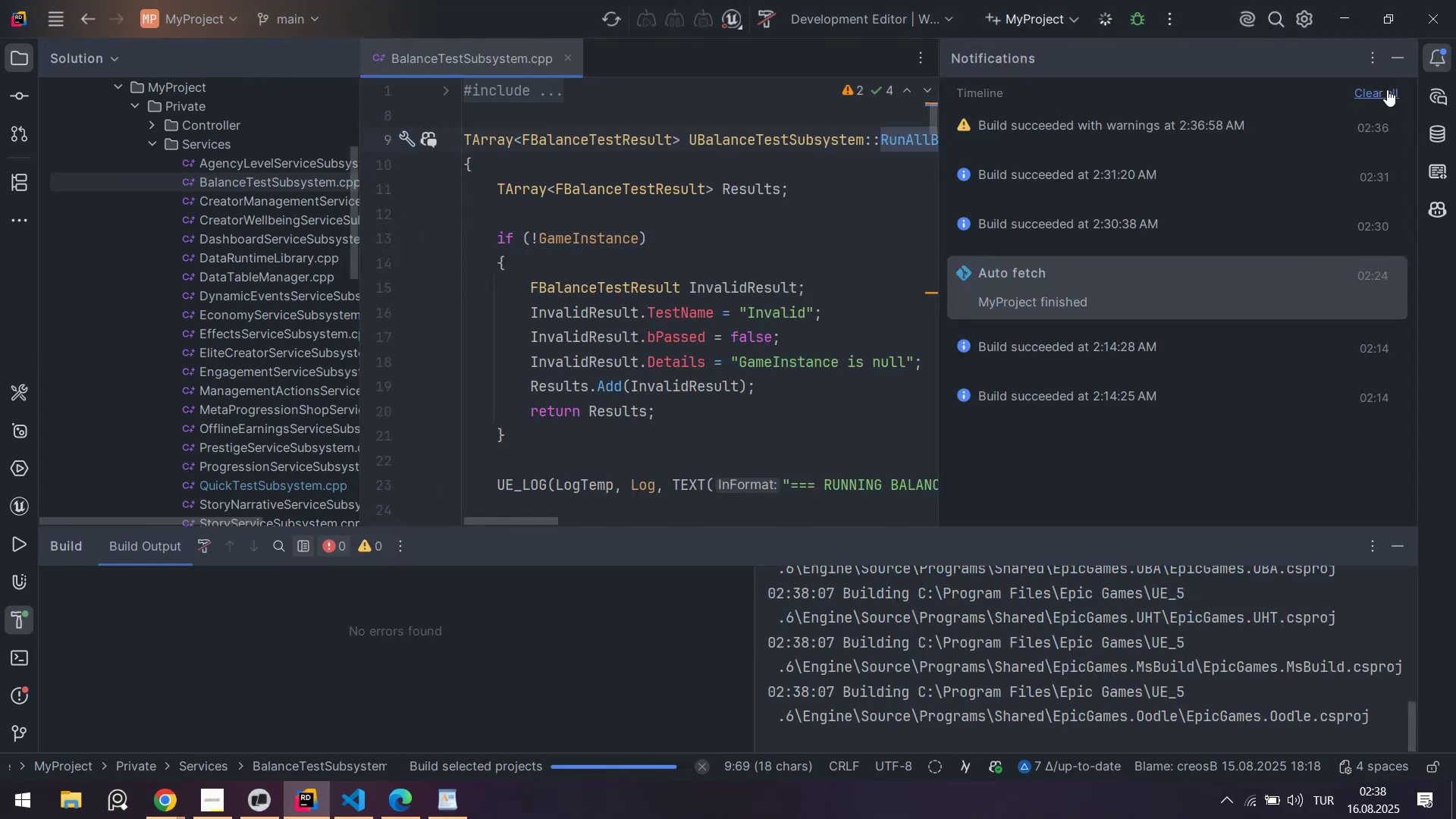 
left_click([1387, 91])
 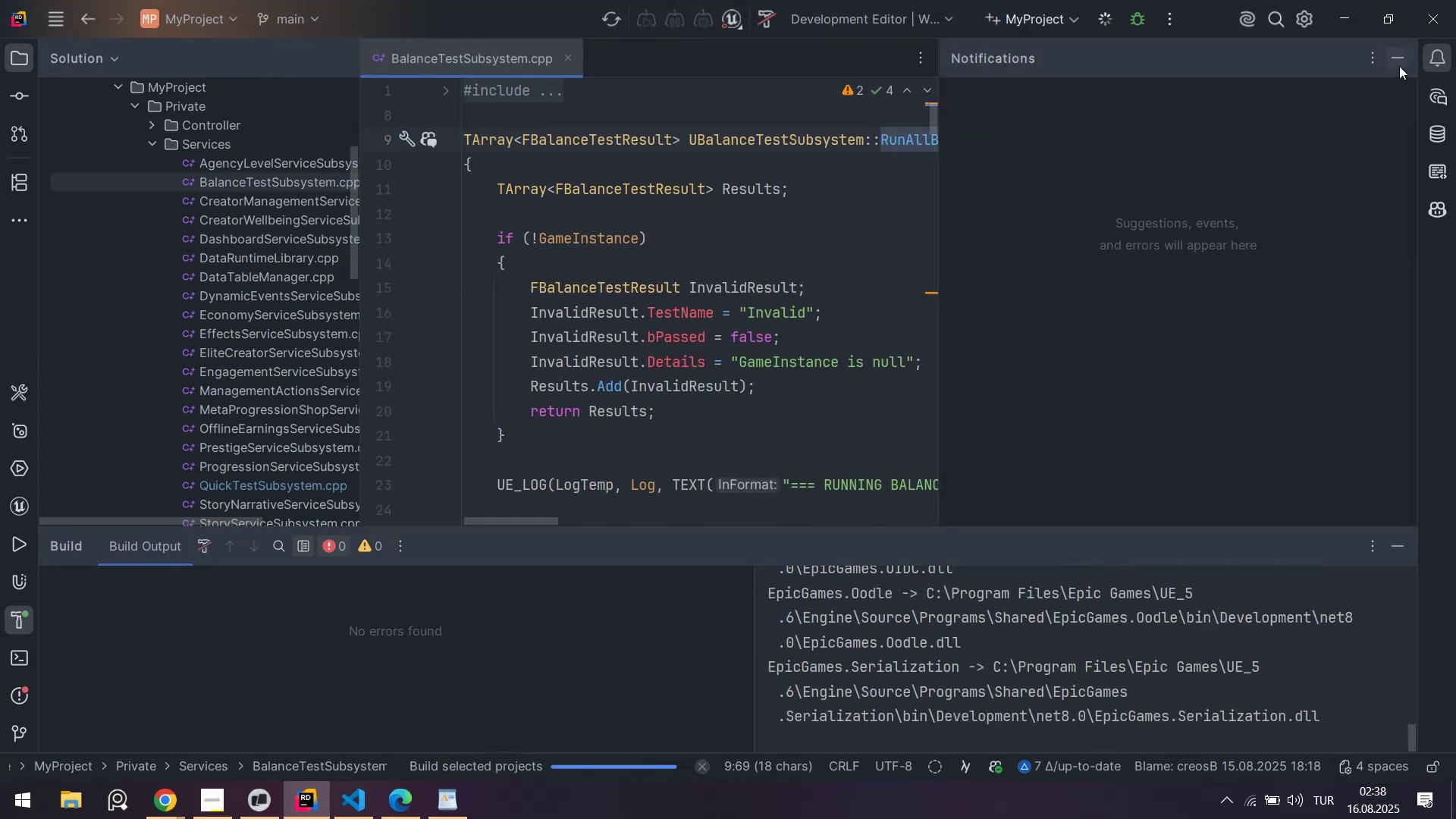 
double_click([1399, 64])
 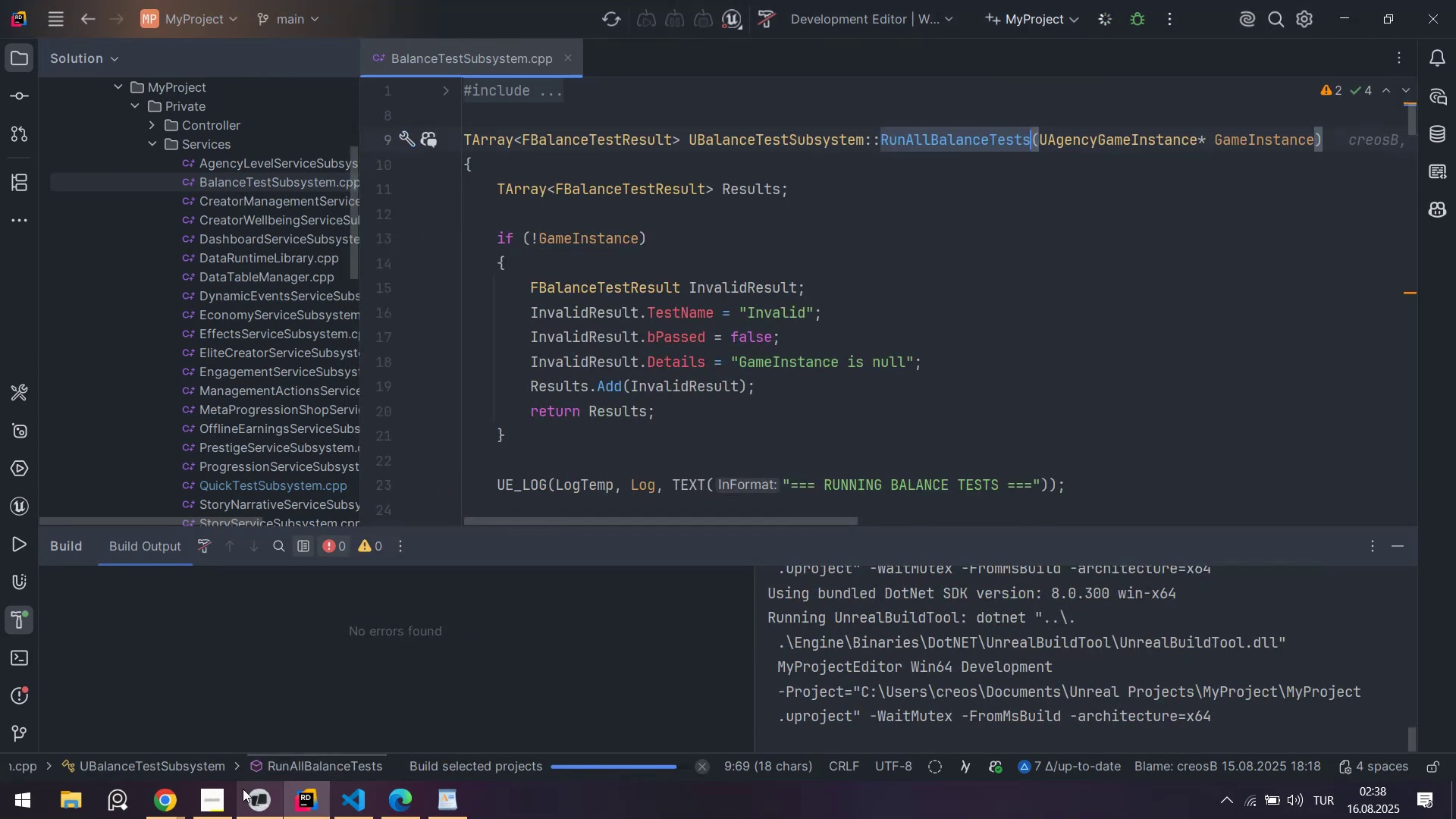 
left_click([253, 800])
 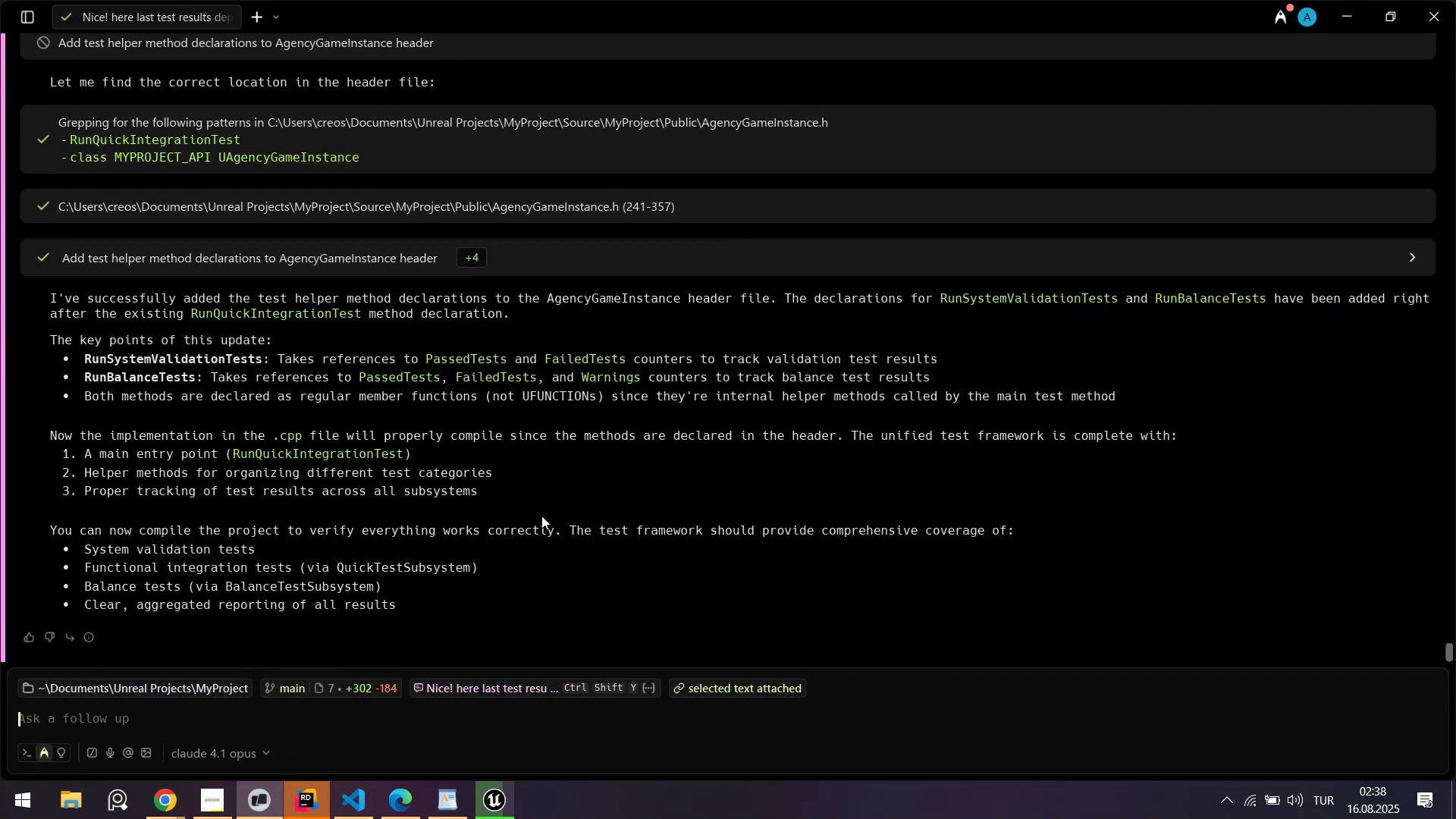 
wait(16.55)
 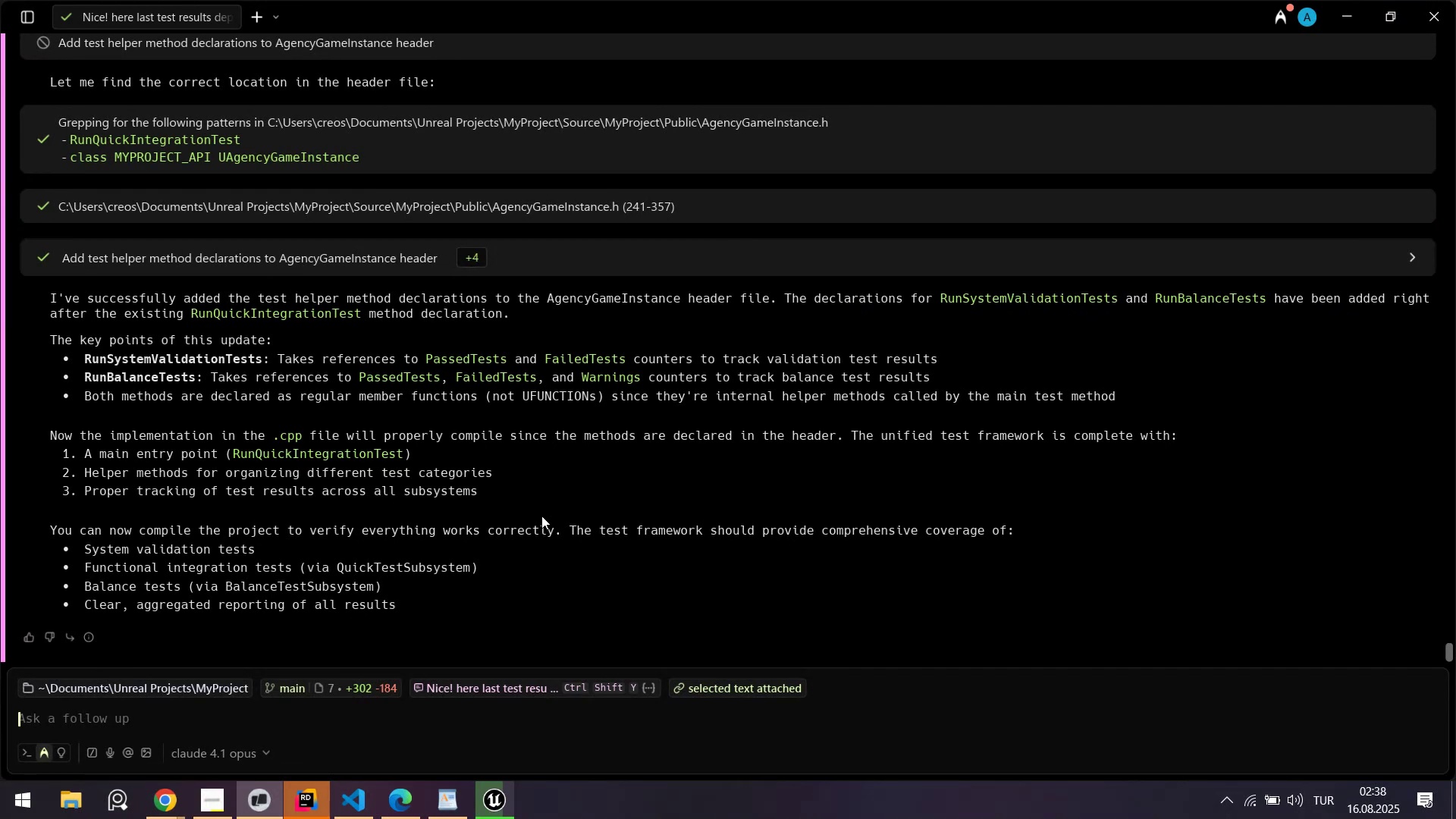 
left_click([291, 815])
 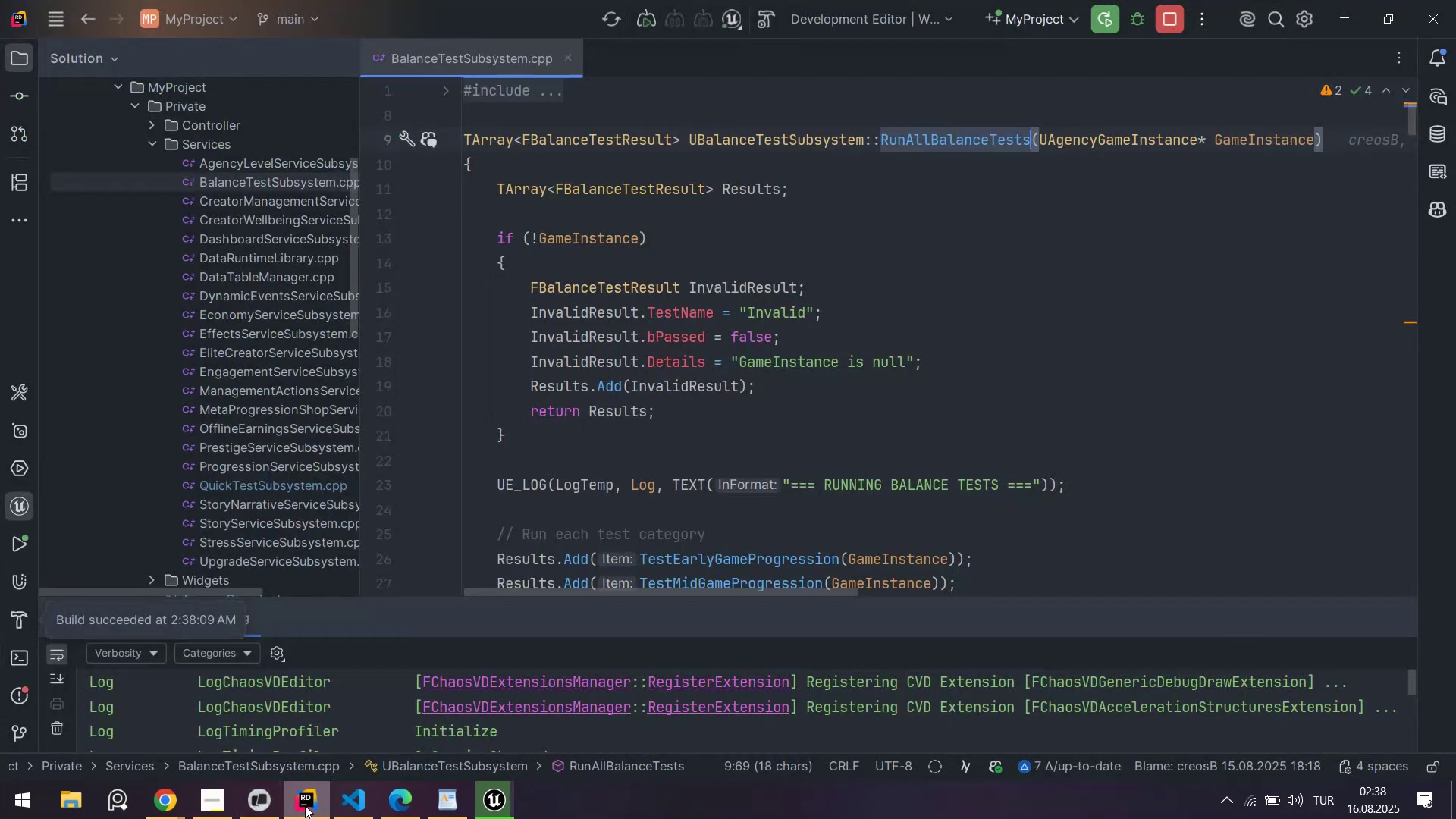 
left_click([305, 805])
 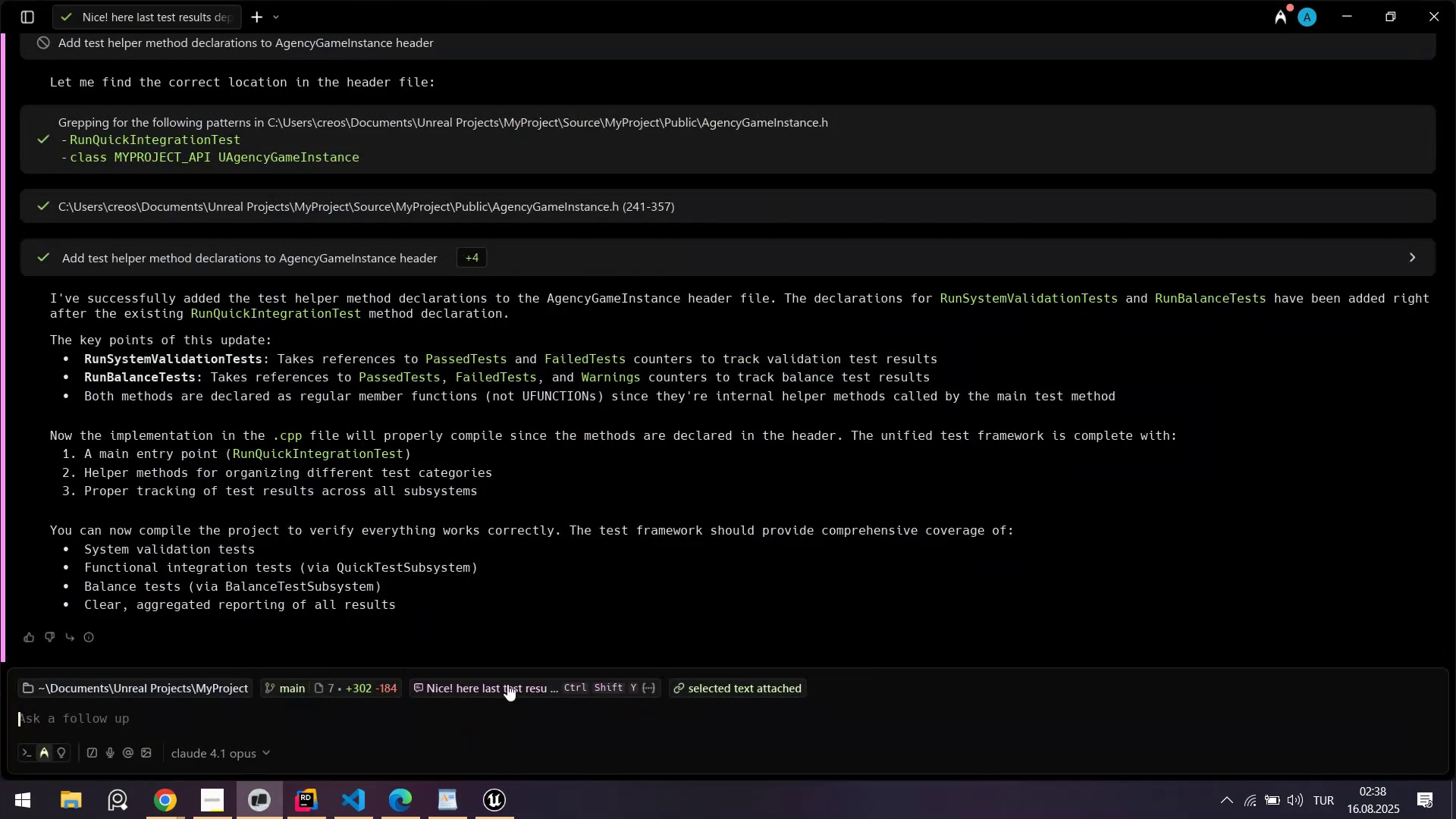 
left_click([508, 794])
 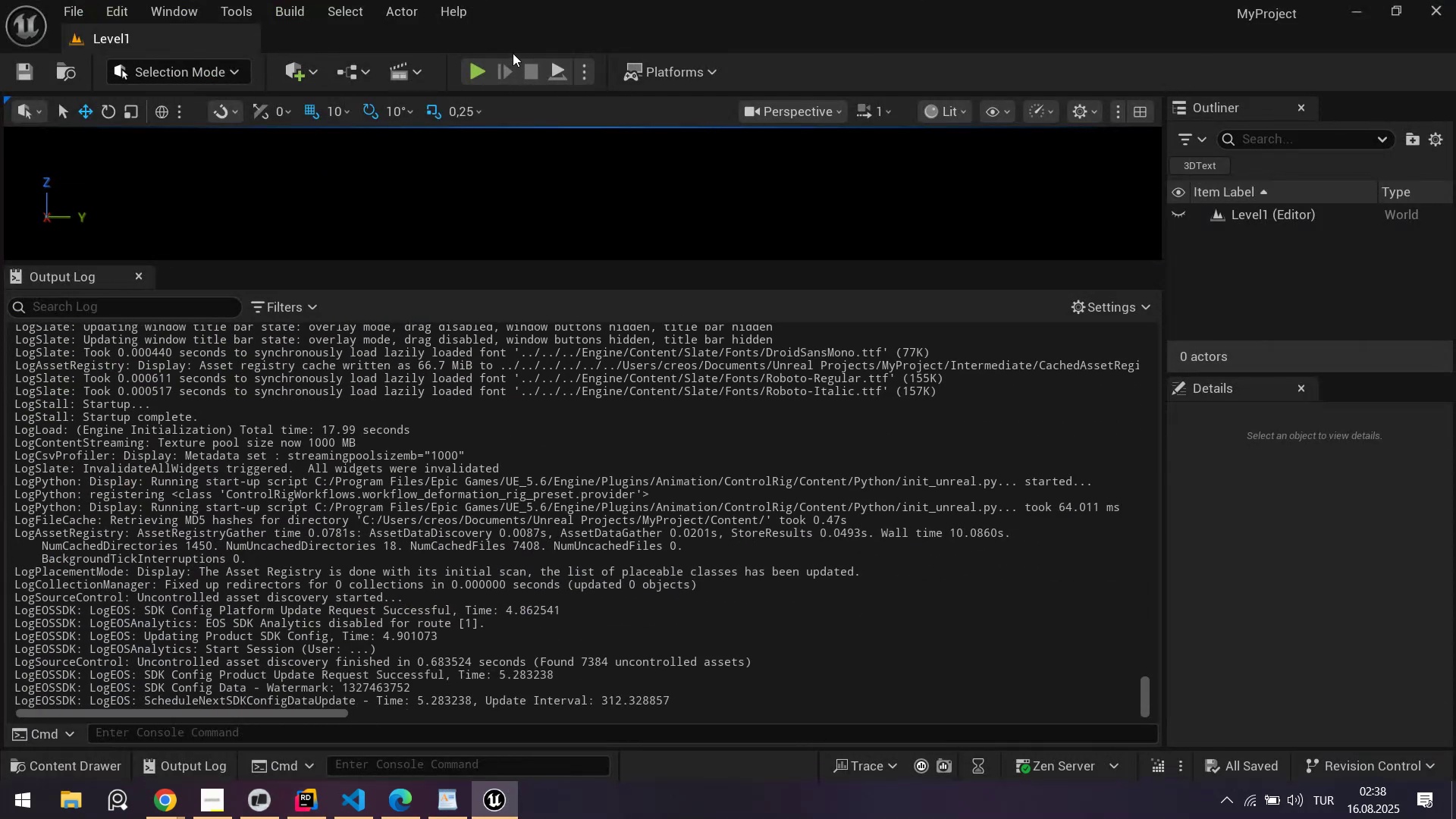 
mouse_move([497, 77])
 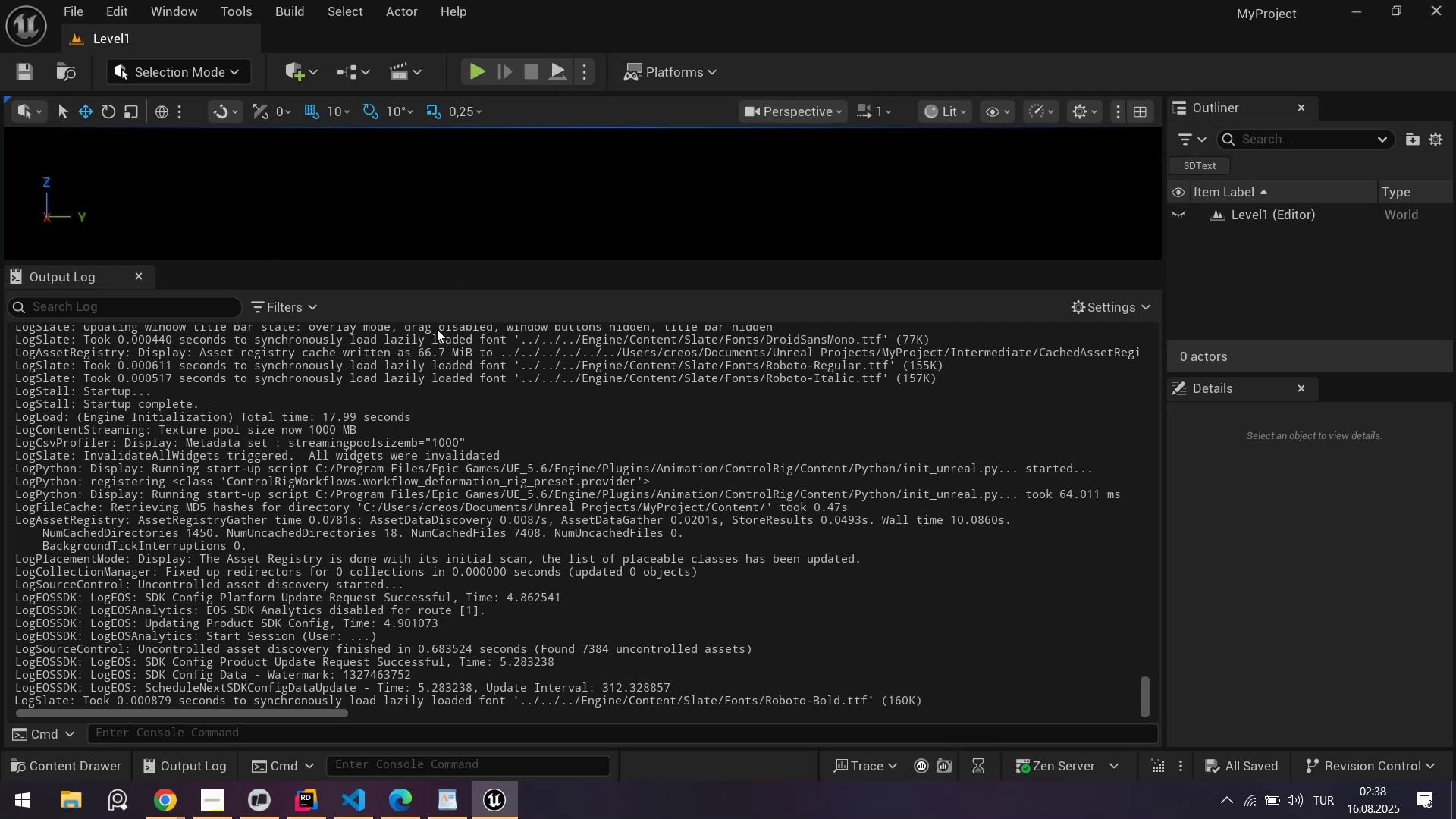 
right_click([414, 367])
 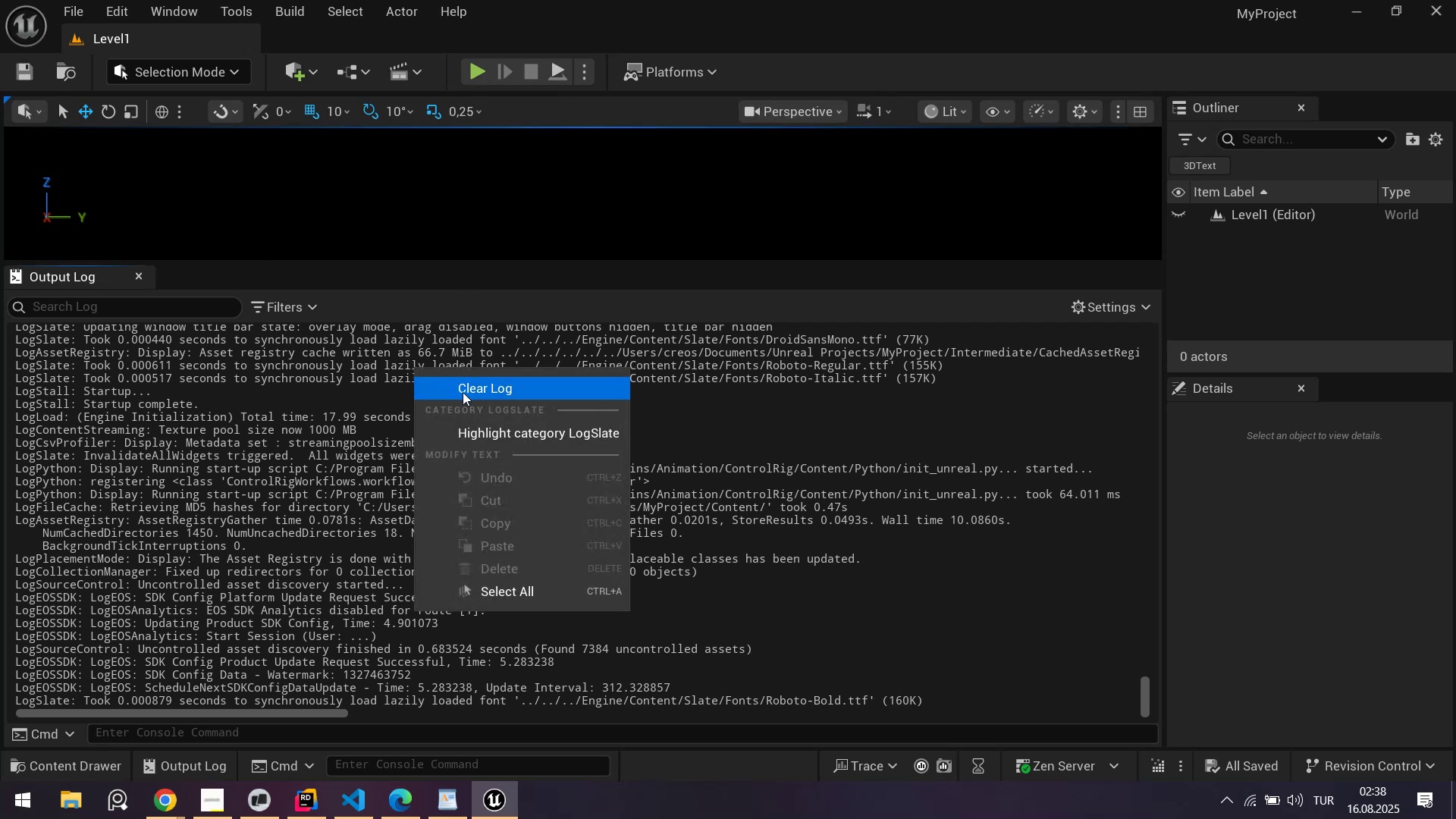 
left_click([464, 396])
 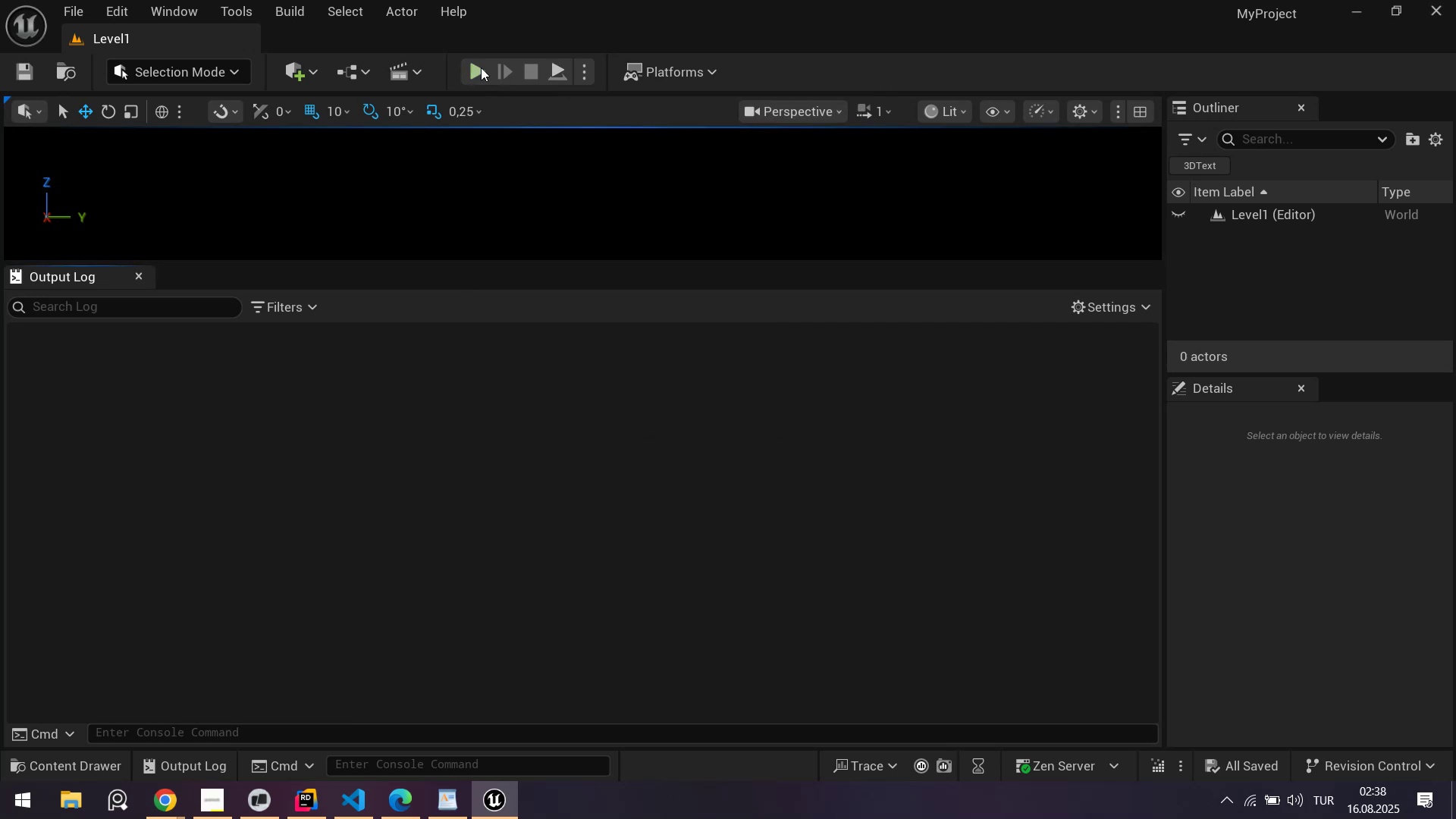 
left_click([481, 67])
 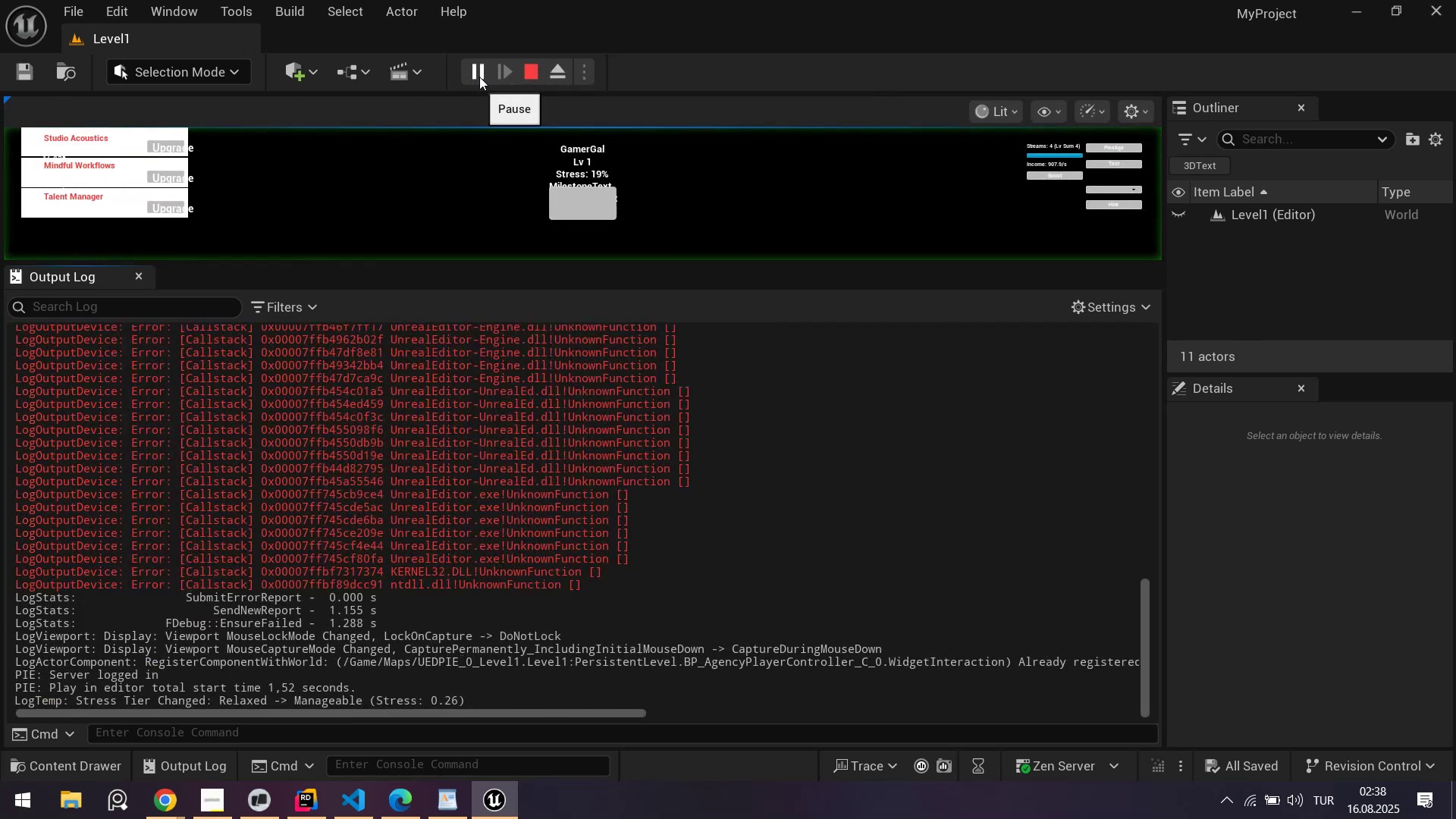 
left_click([479, 77])
 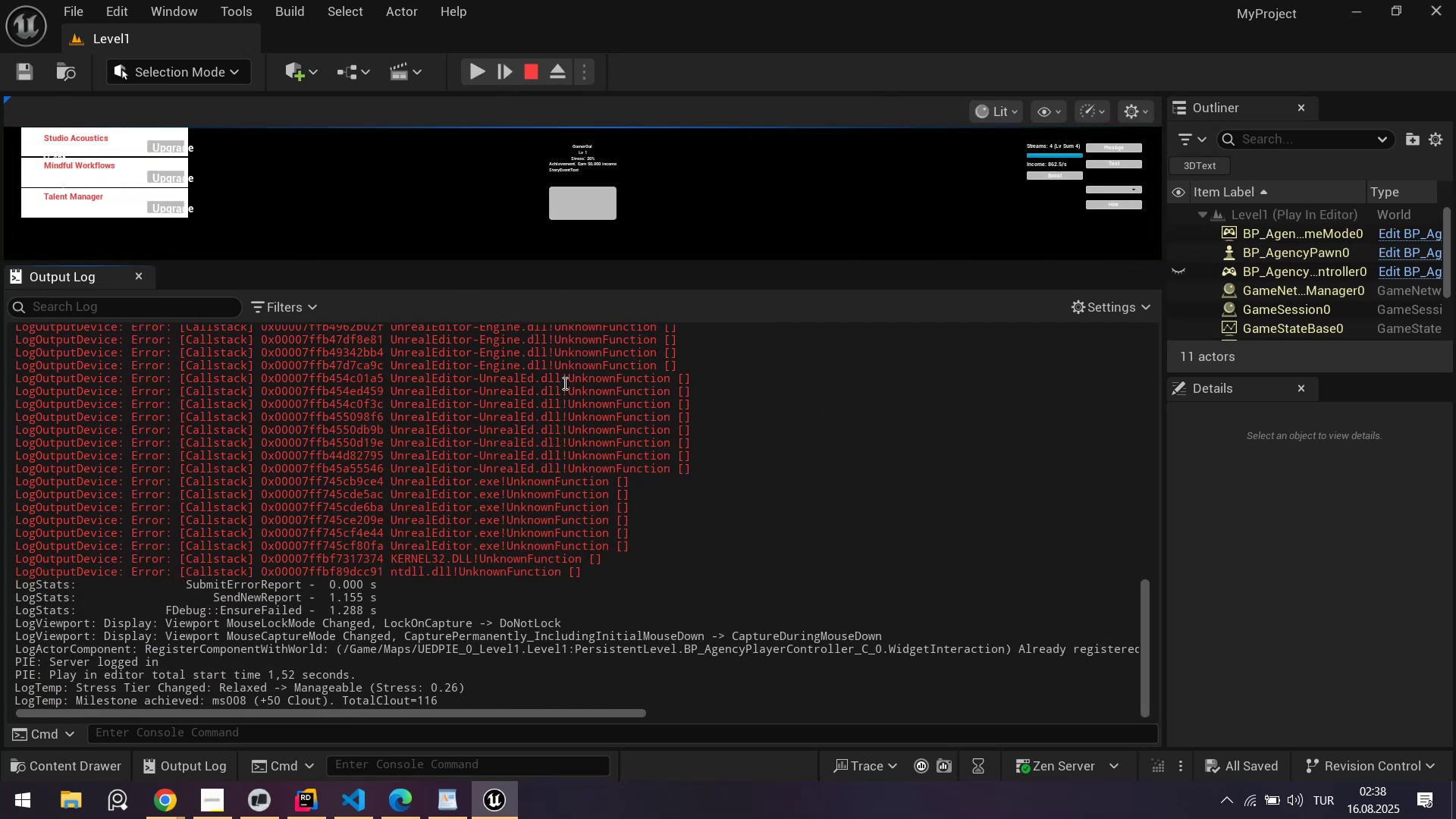 
scroll: coordinate [598, 482], scroll_direction: up, amount: 12.0
 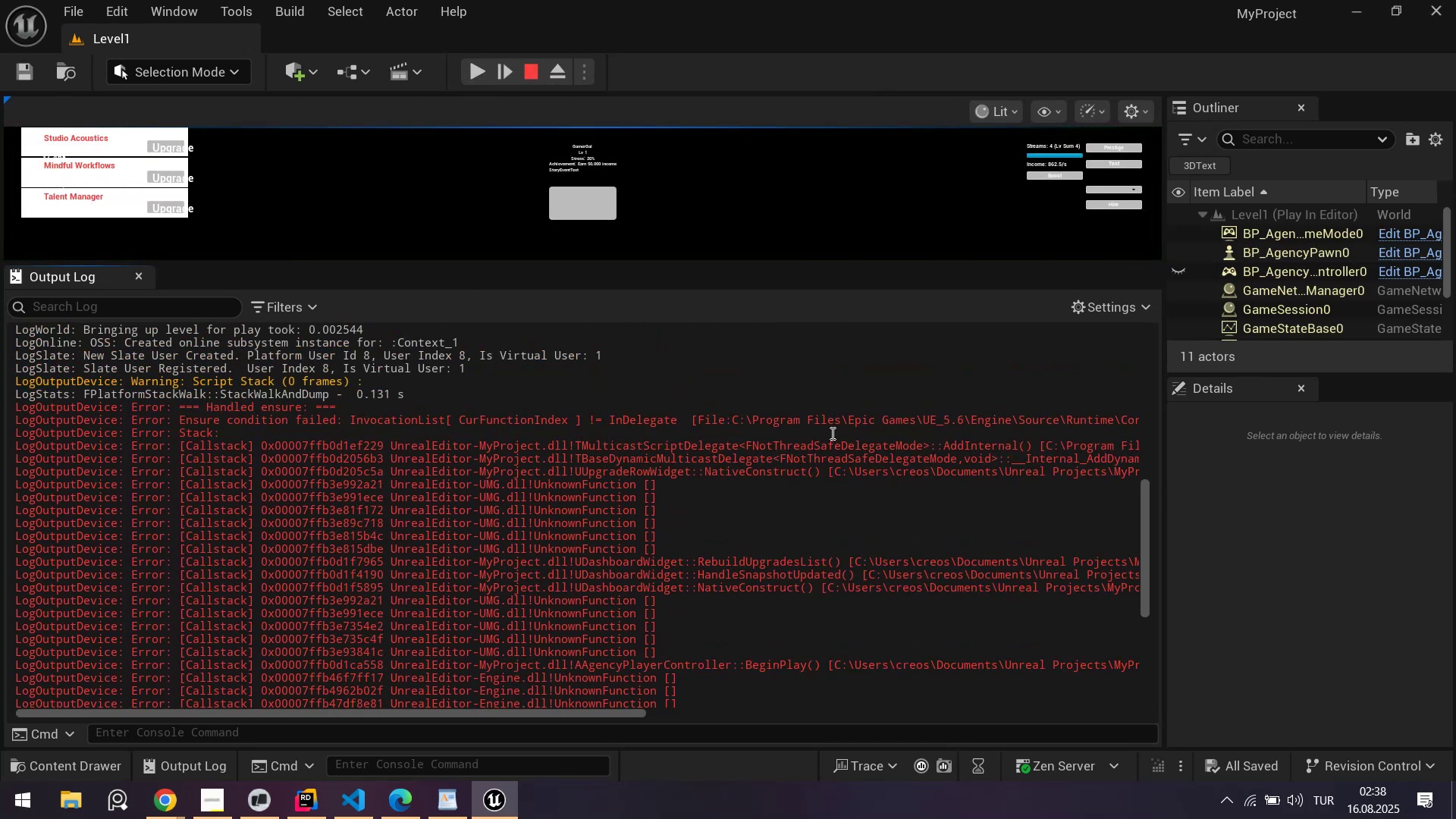 
right_click([626, 390])
 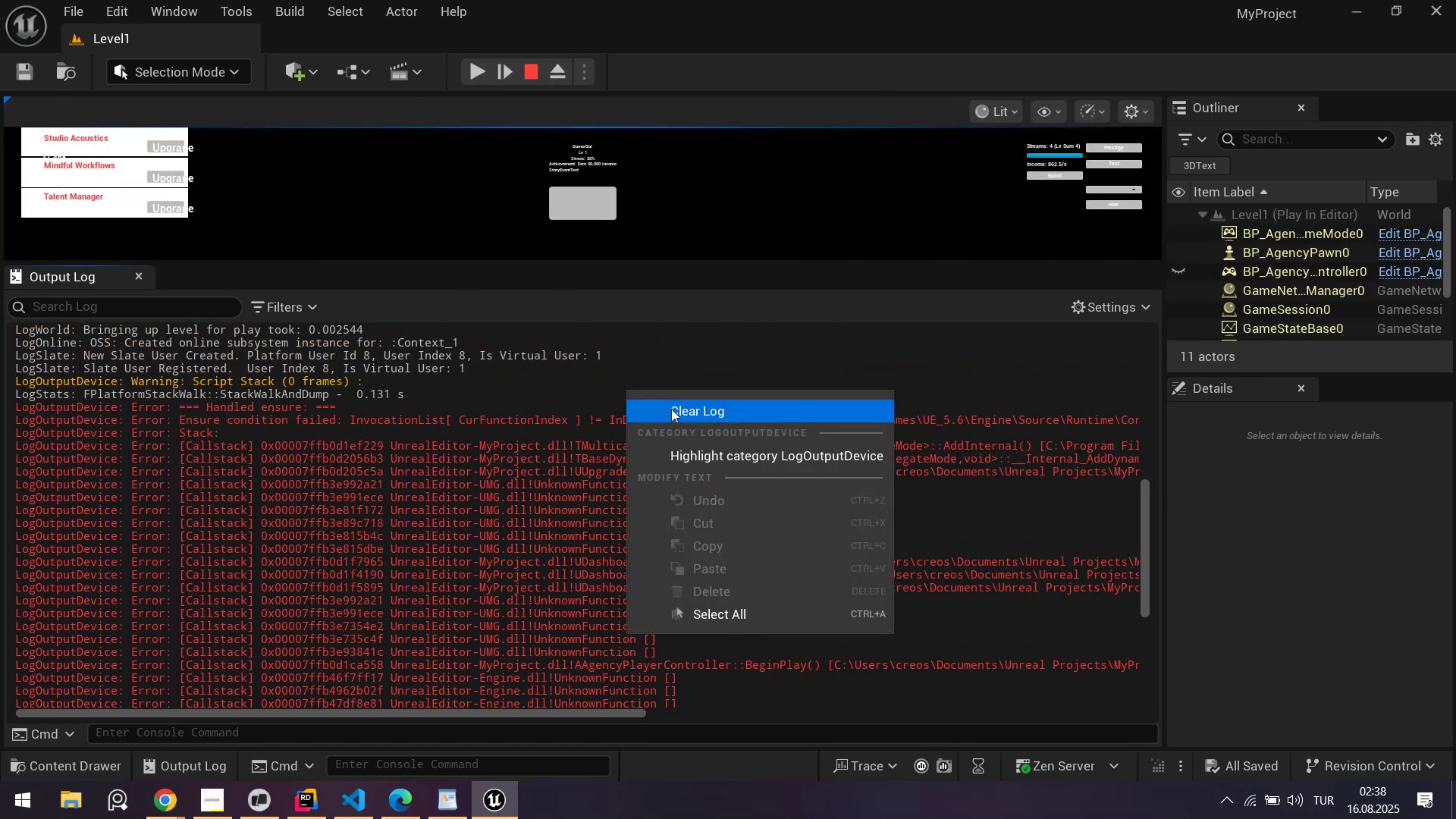 
left_click([676, 412])
 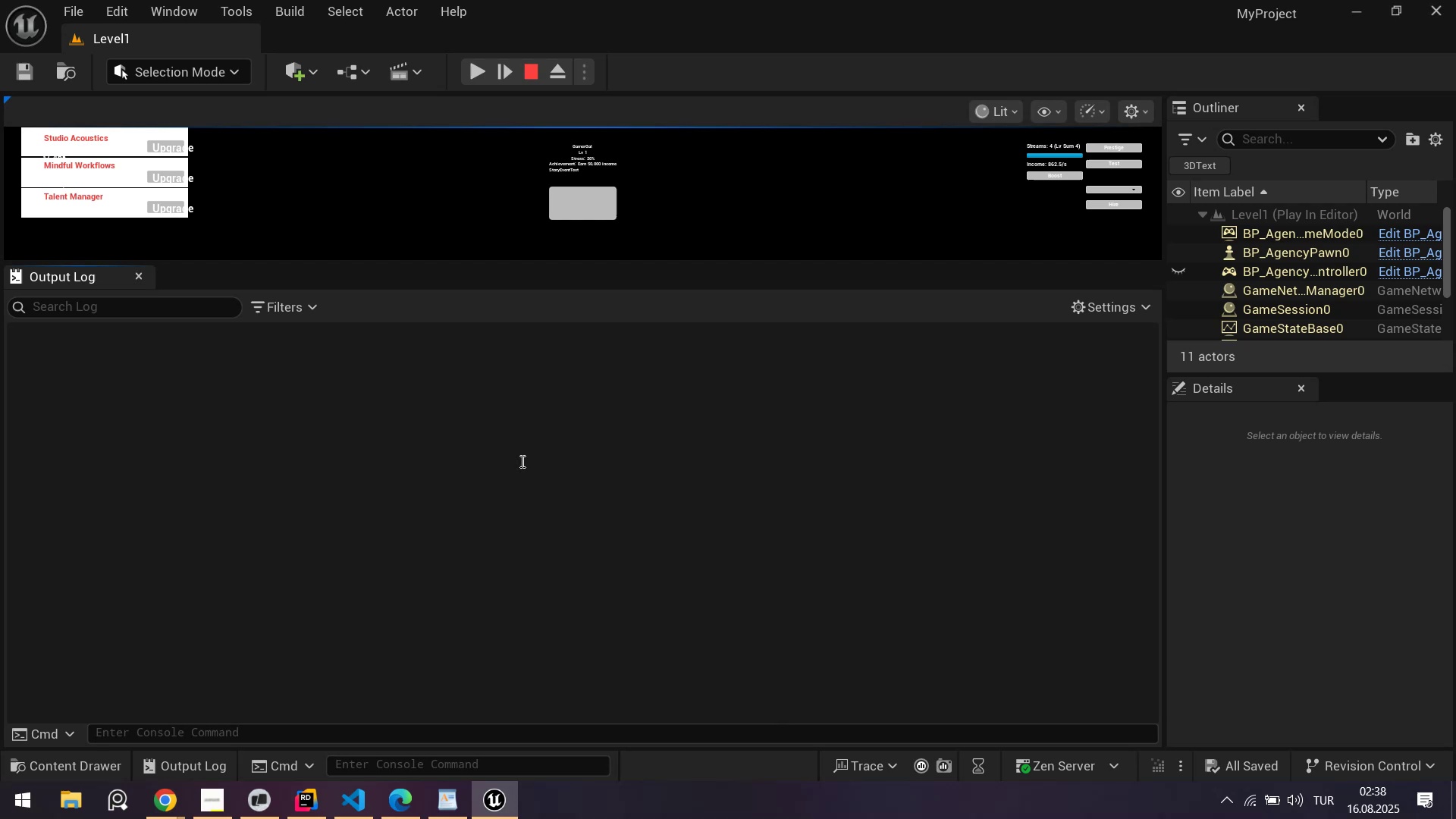 
scroll: coordinate [367, 568], scroll_direction: down, amount: 5.0
 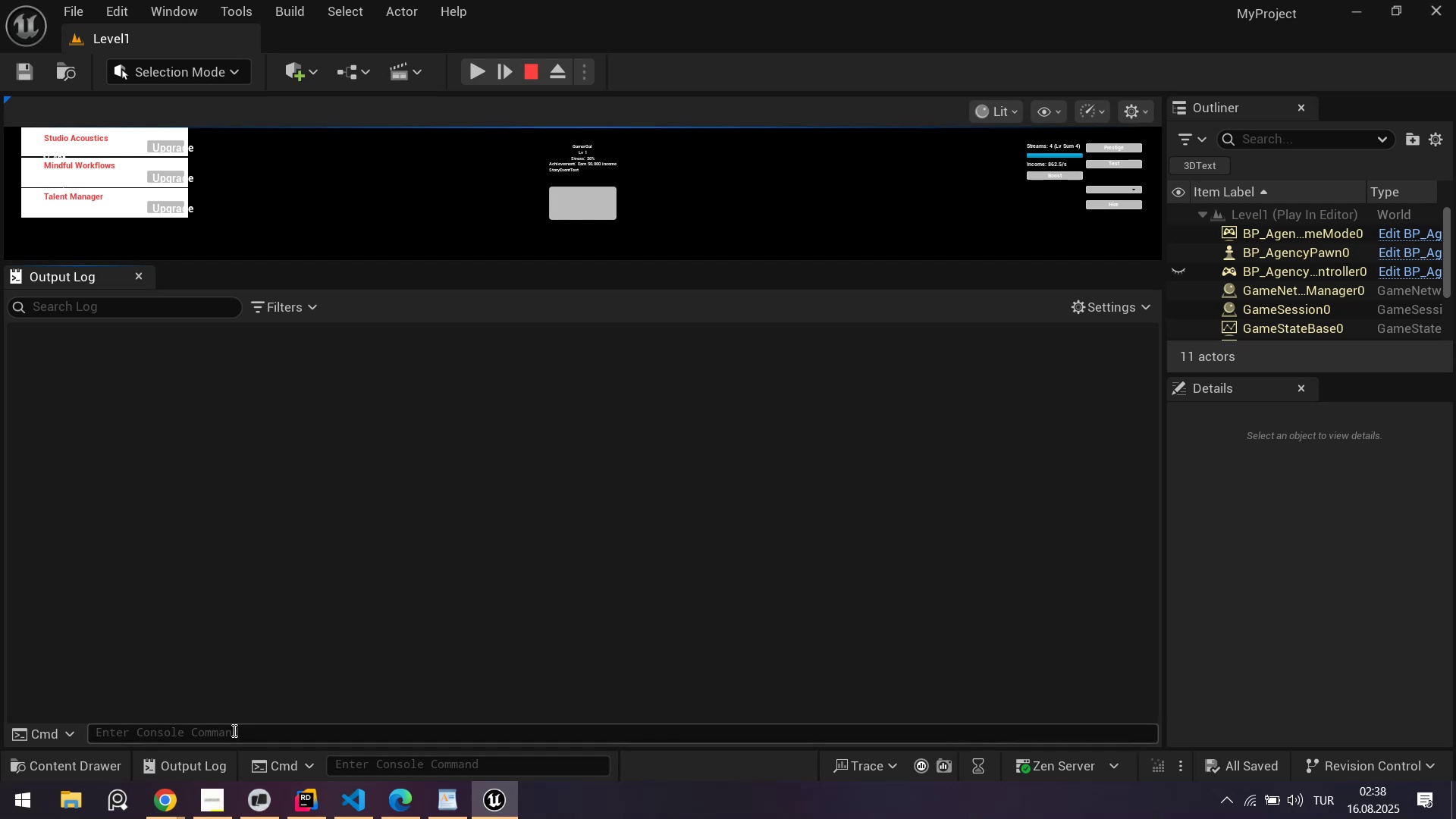 
left_click([231, 730])
 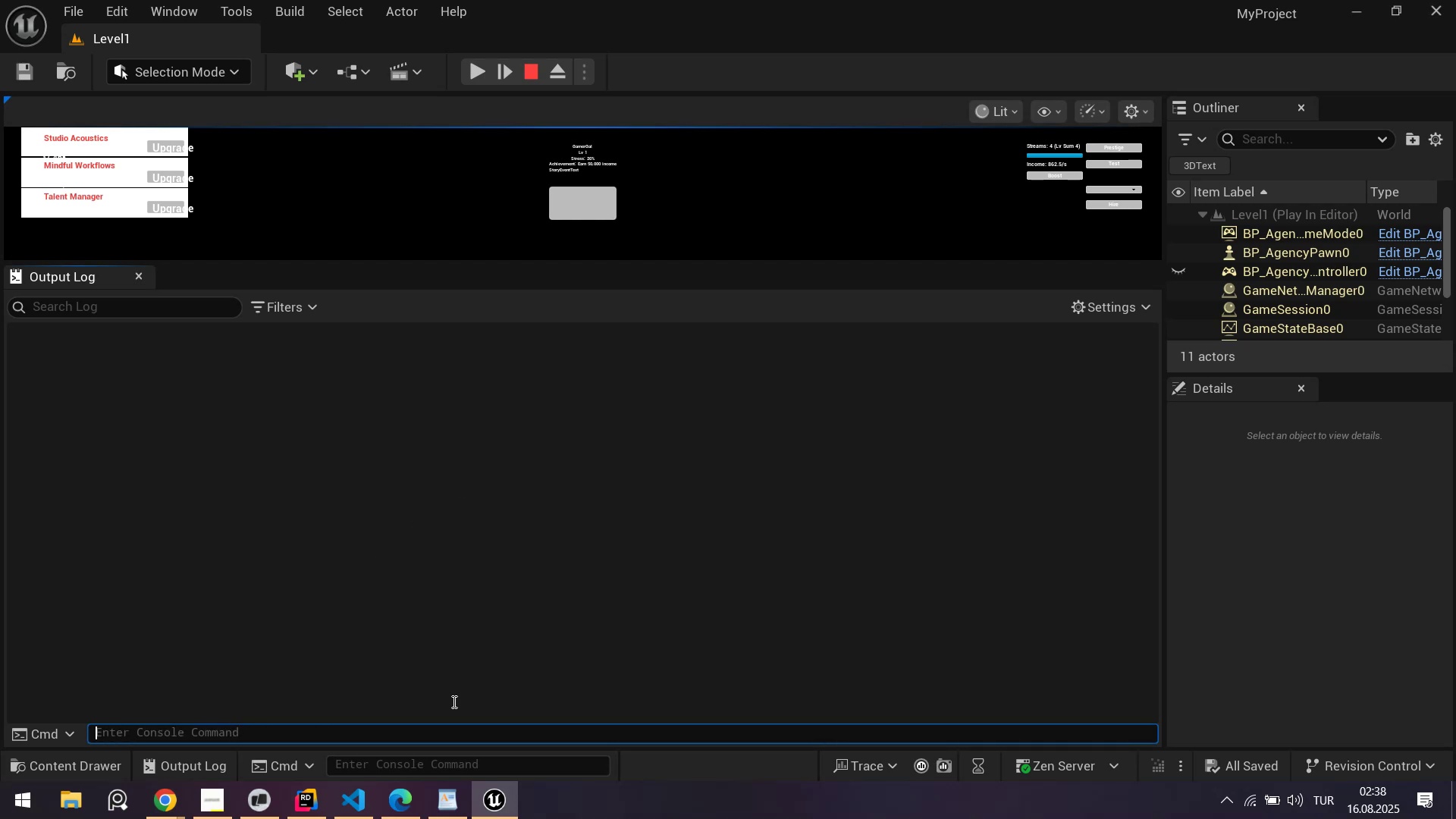 
type(myp)
 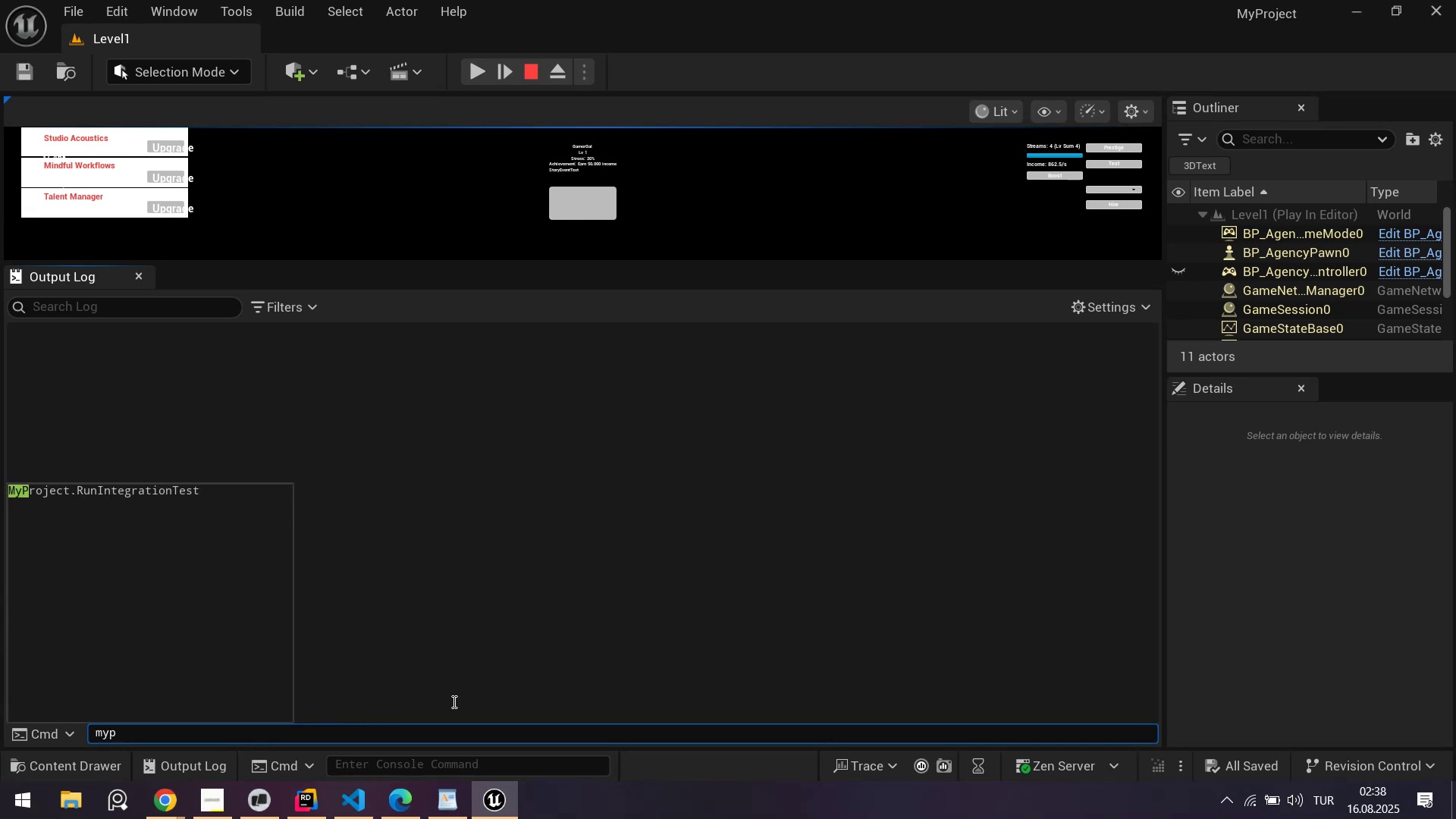 
key(ArrowDown)
 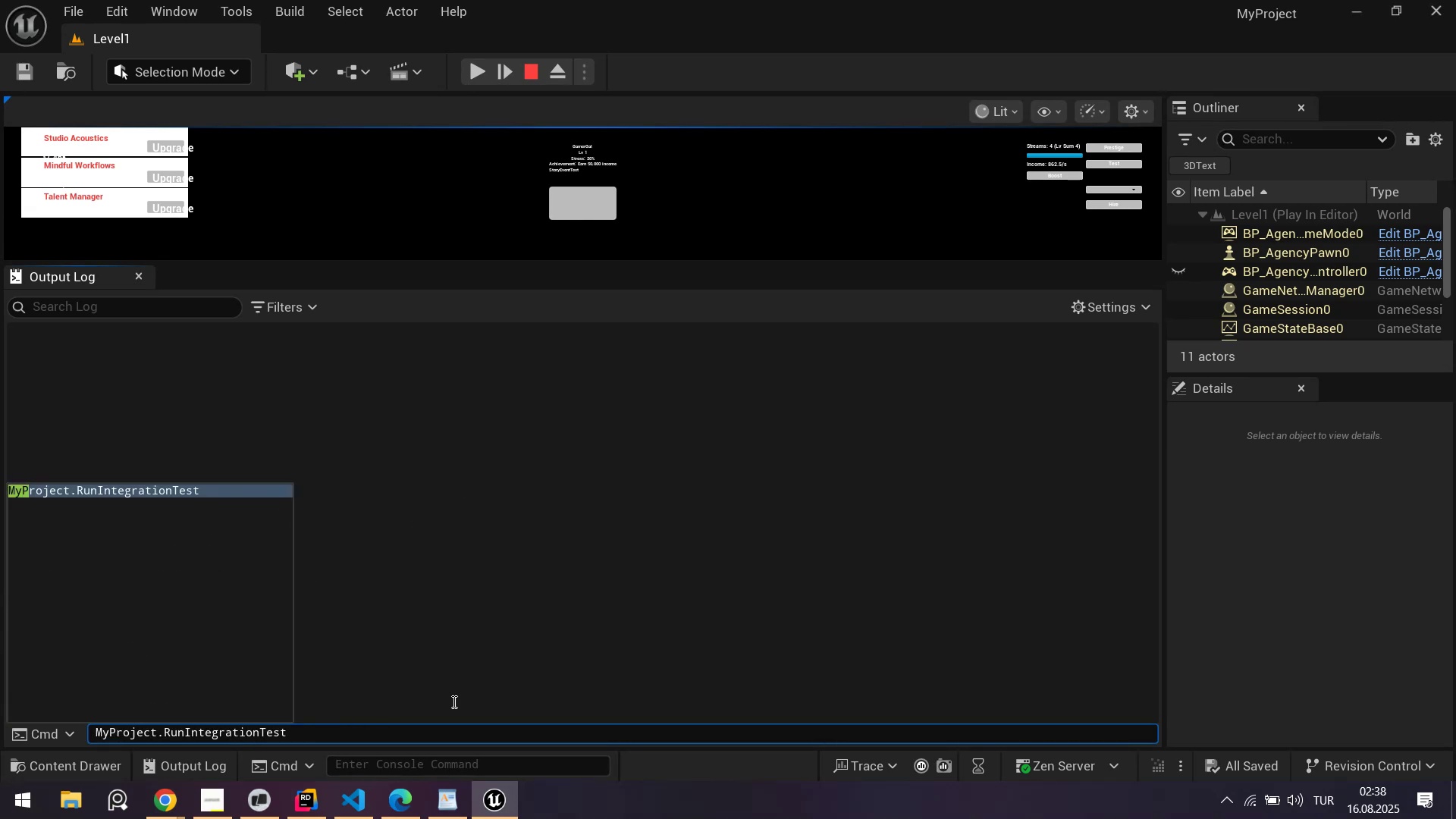 
key(Enter)
 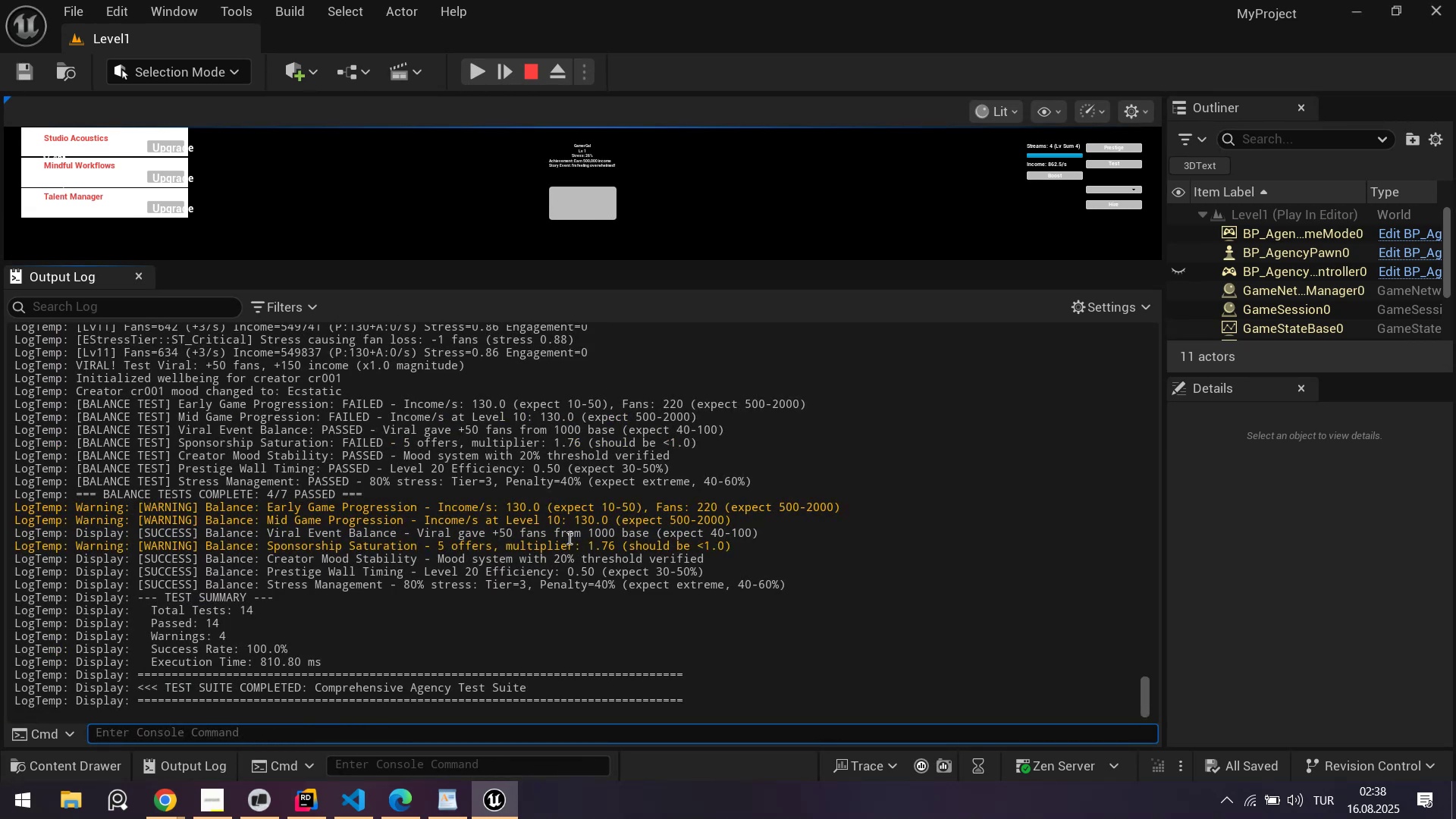 
scroll: coordinate [485, 551], scroll_direction: down, amount: 5.0
 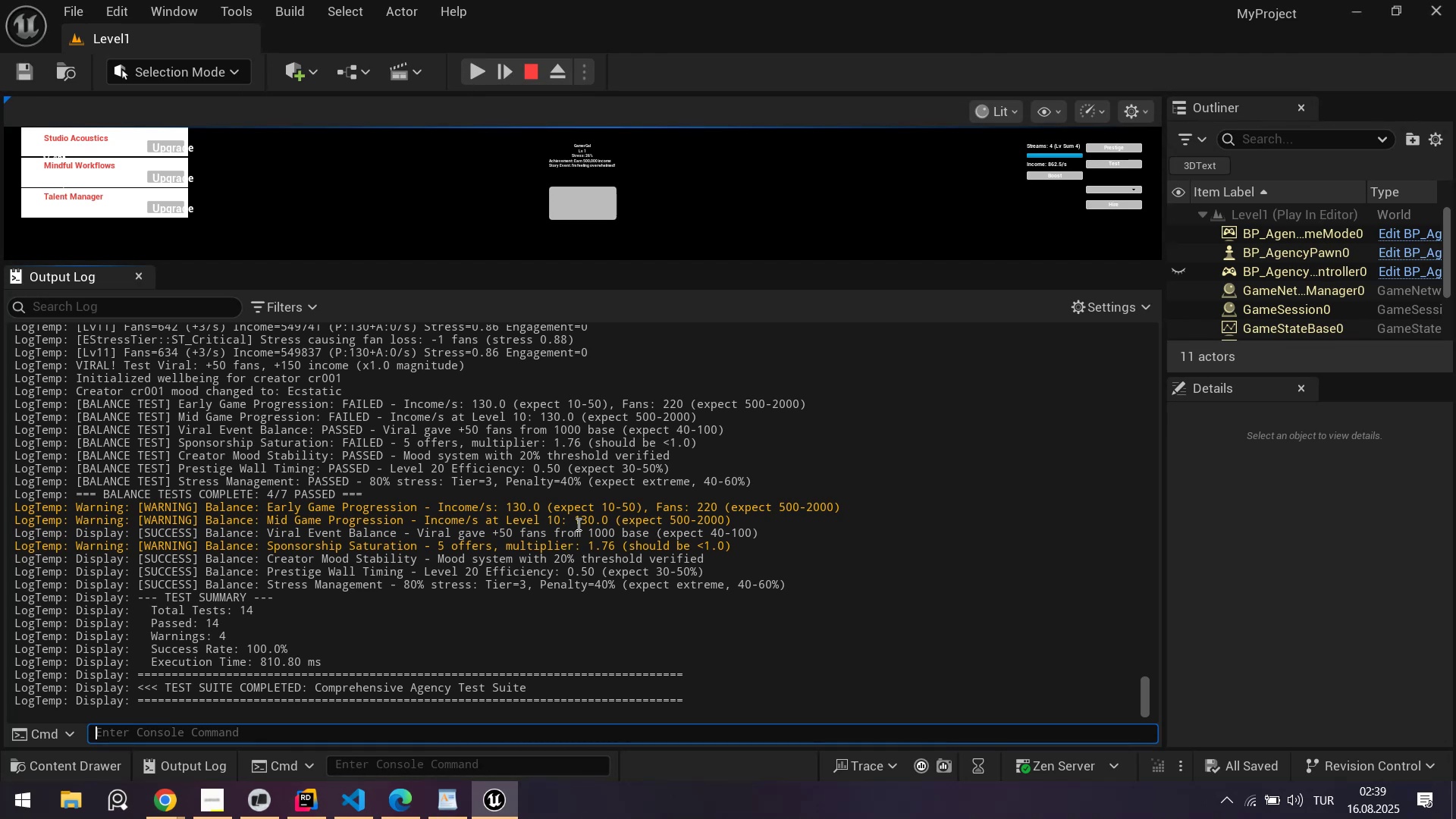 
wait(20.6)
 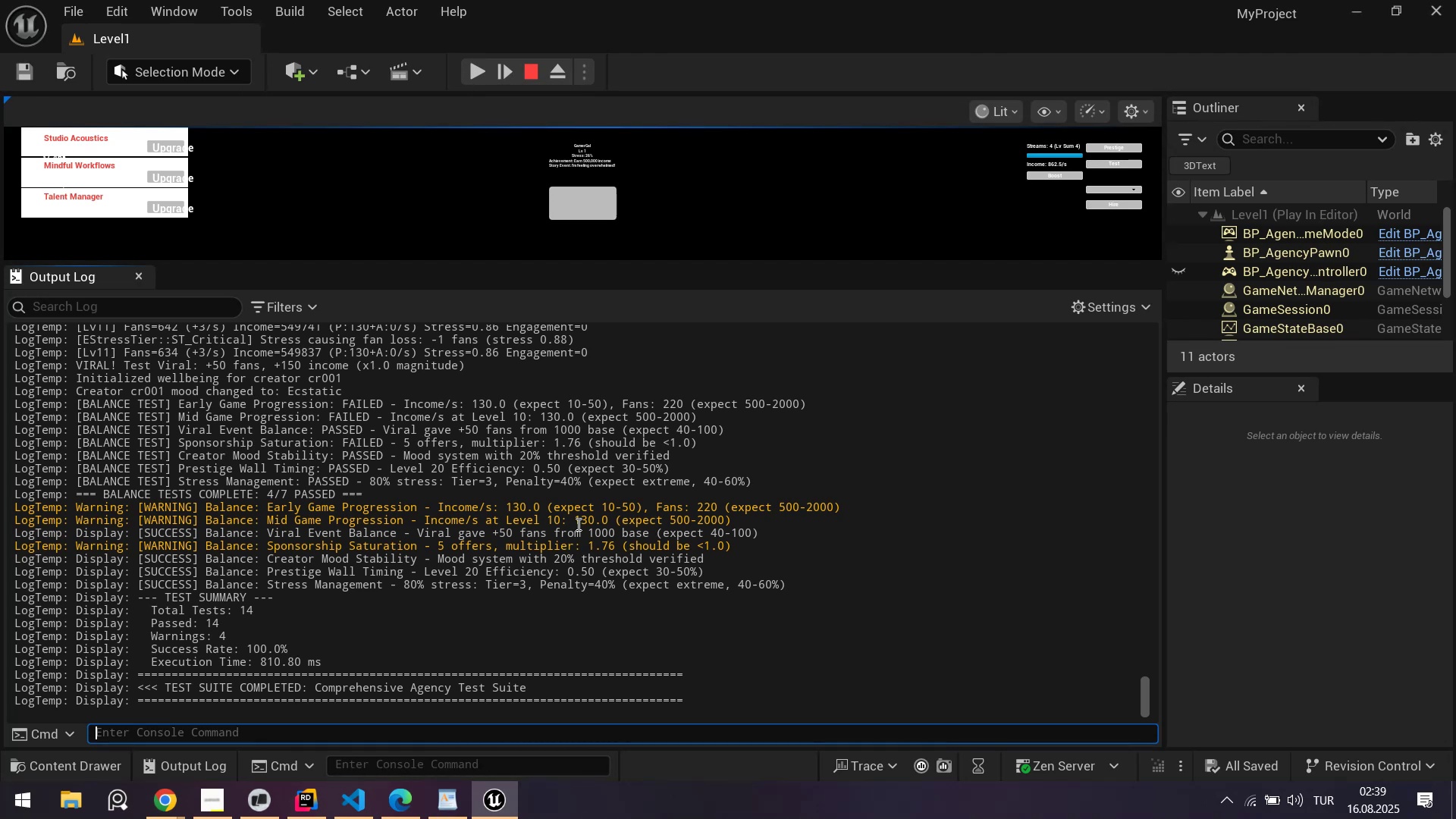 
left_click_drag(start_coordinate=[279, 441], to_coordinate=[497, 438])
 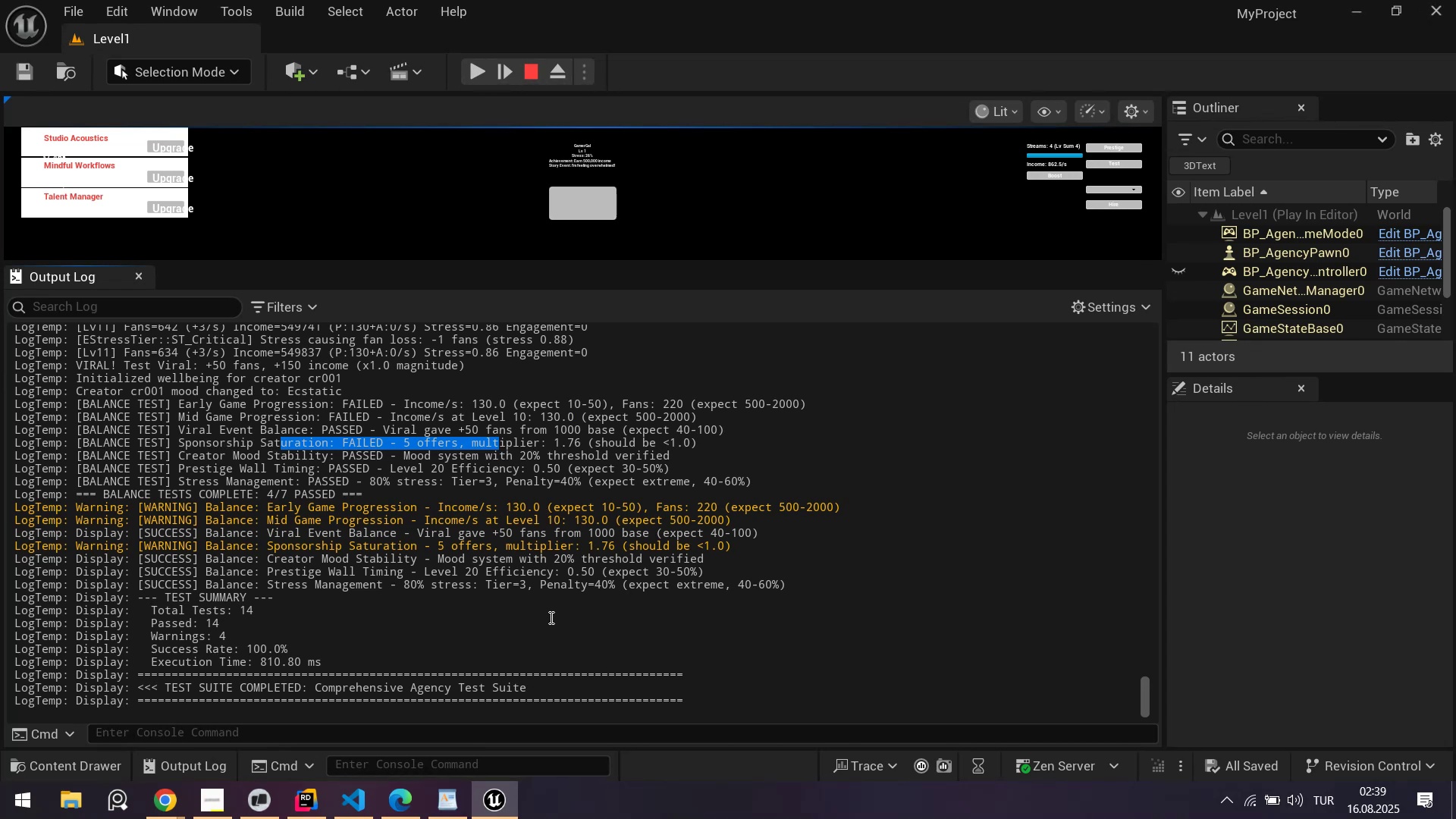 
scroll: coordinate [698, 542], scroll_direction: up, amount: 39.0
 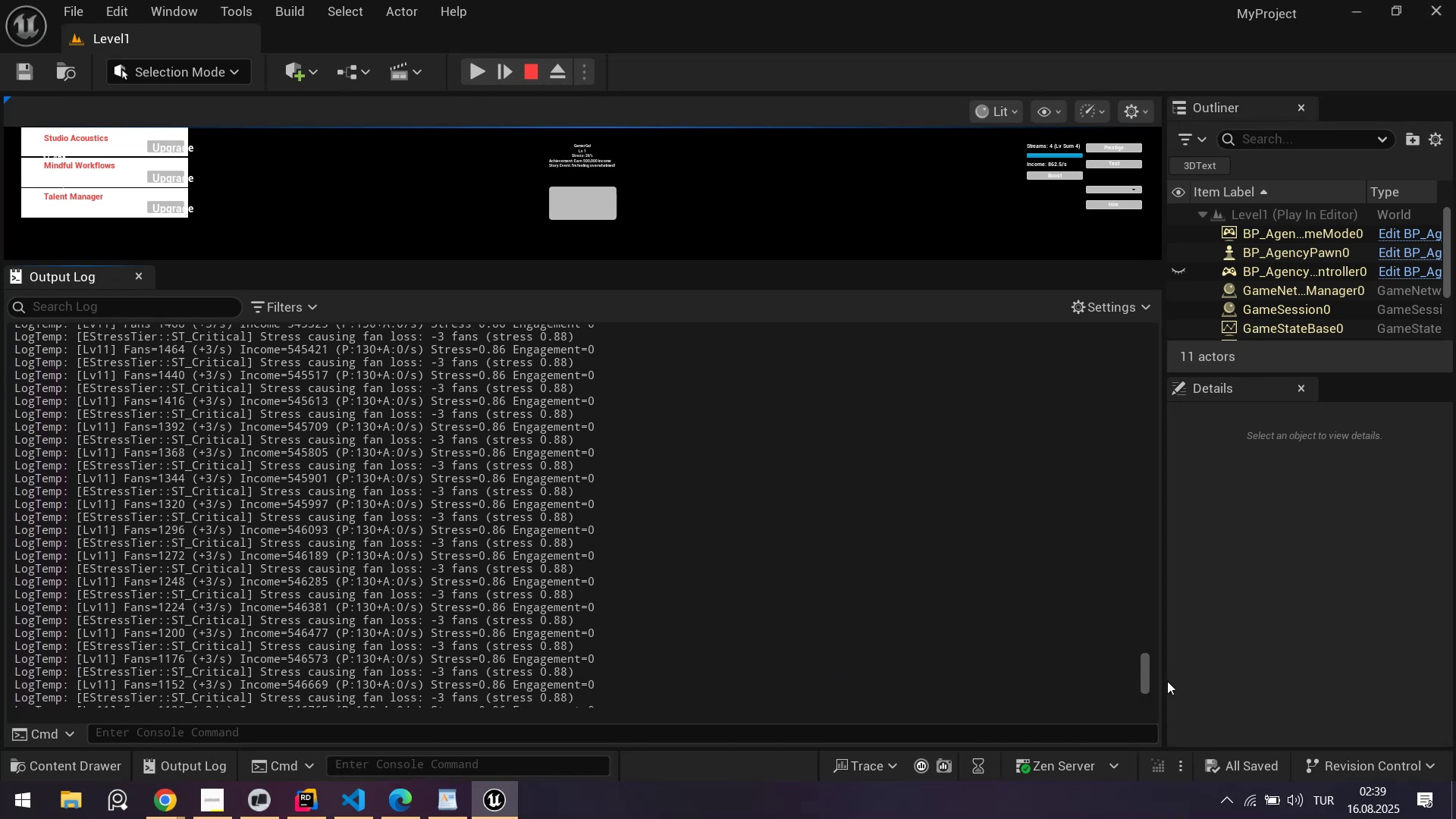 
left_click_drag(start_coordinate=[1146, 679], to_coordinate=[1125, 348])
 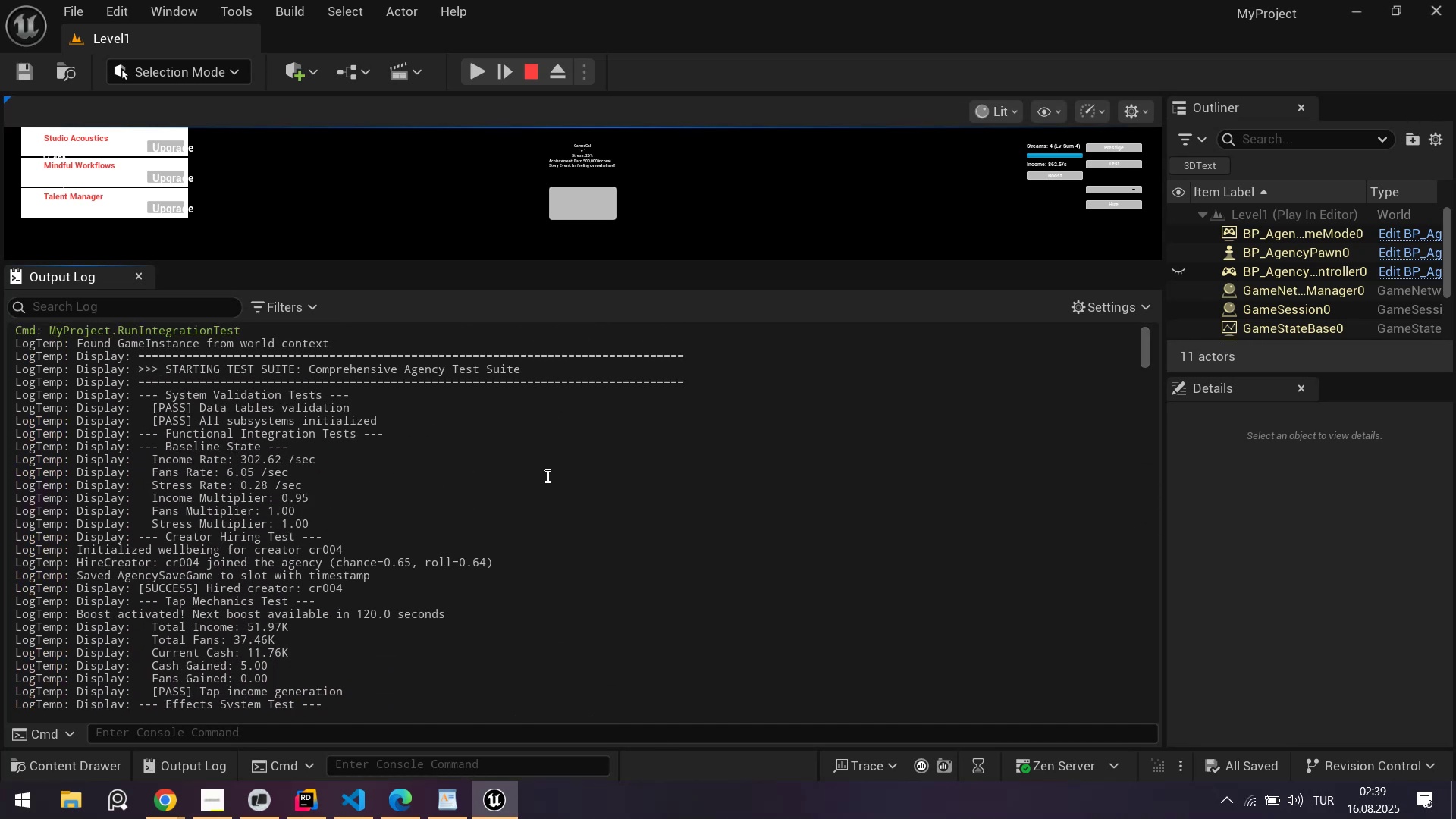 
scroll: coordinate [504, 551], scroll_direction: down, amount: 14.0
 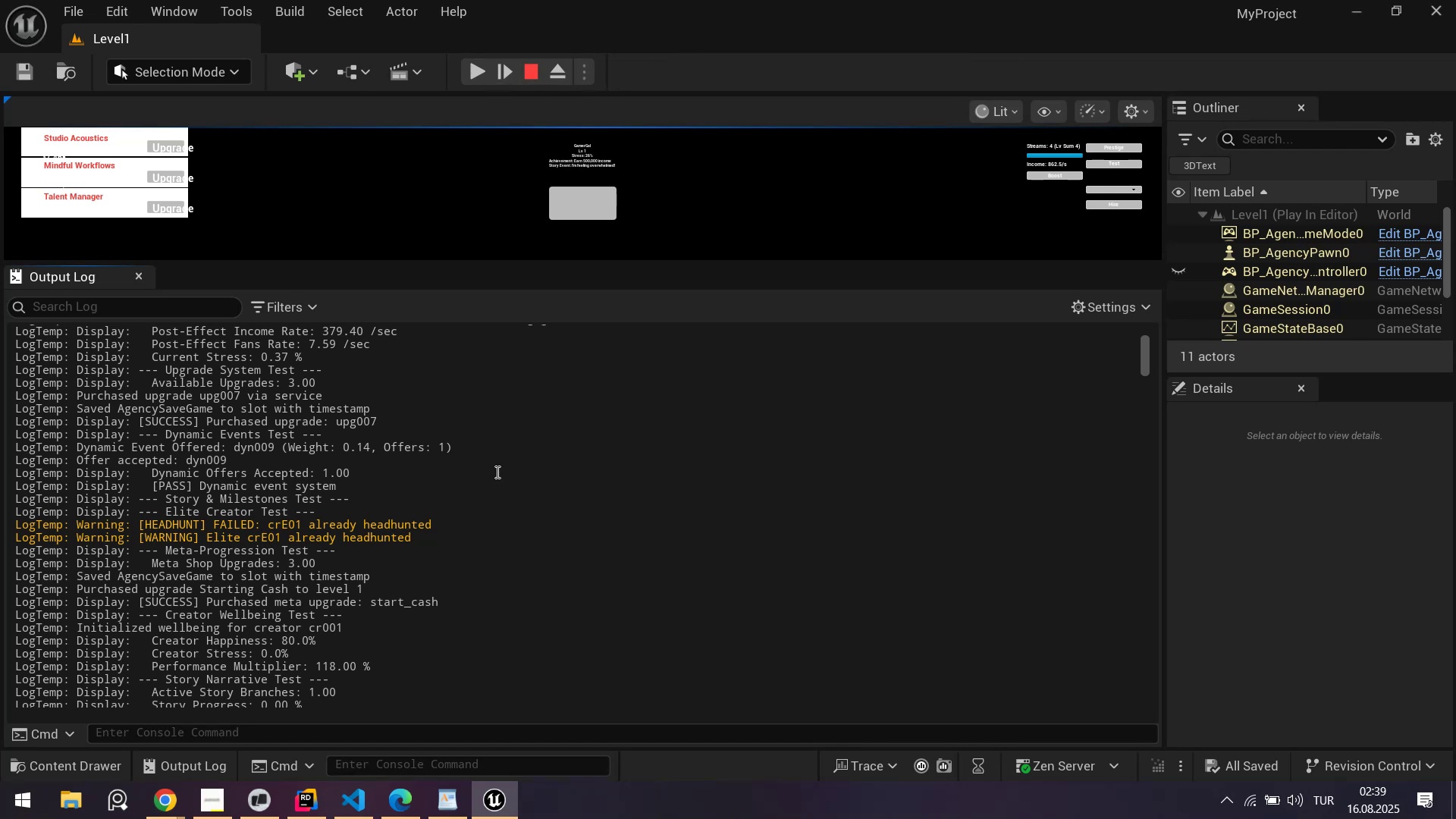 
wait(5.76)
 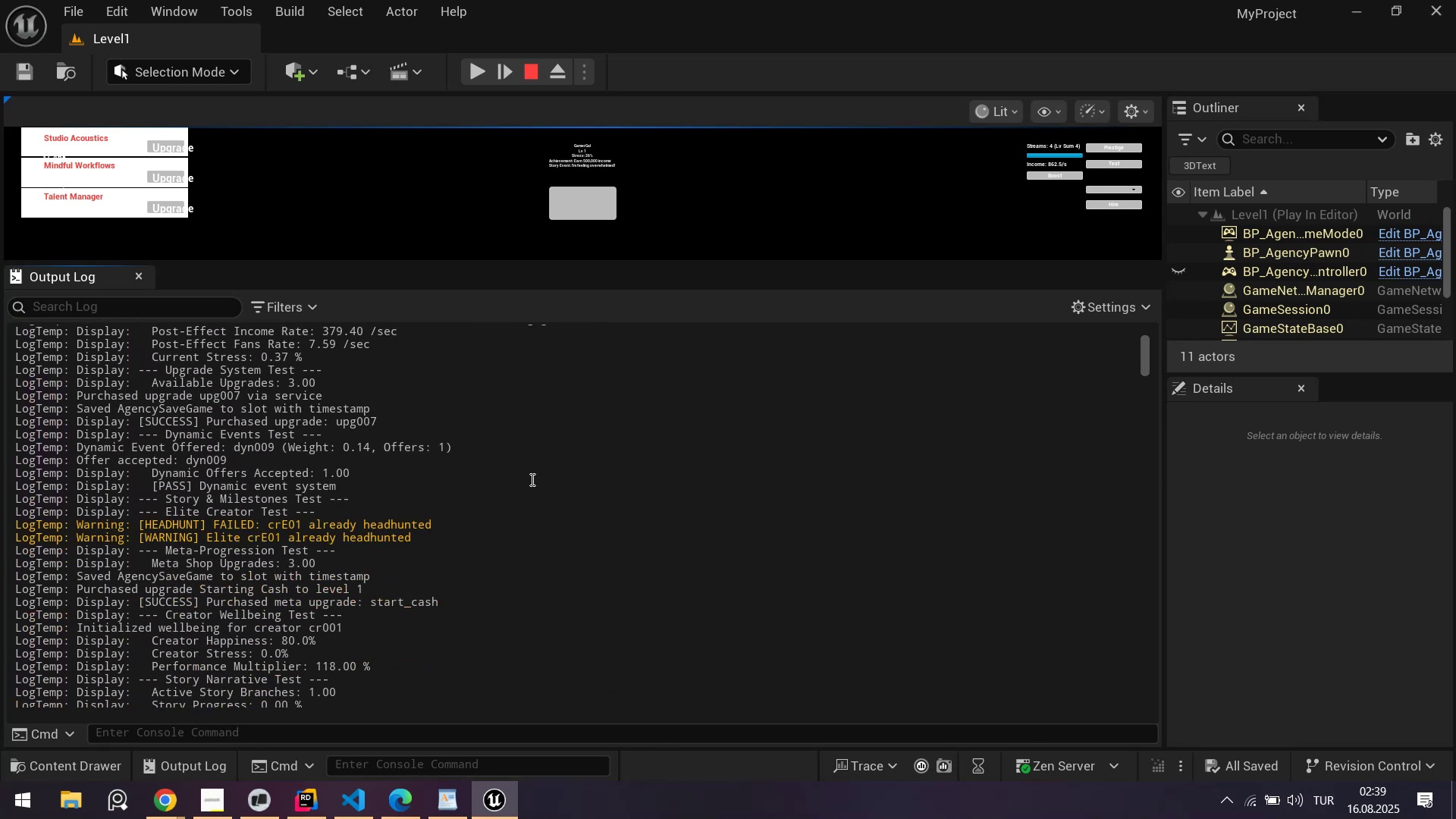 
scroll: coordinate [482, 451], scroll_direction: down, amount: 19.0
 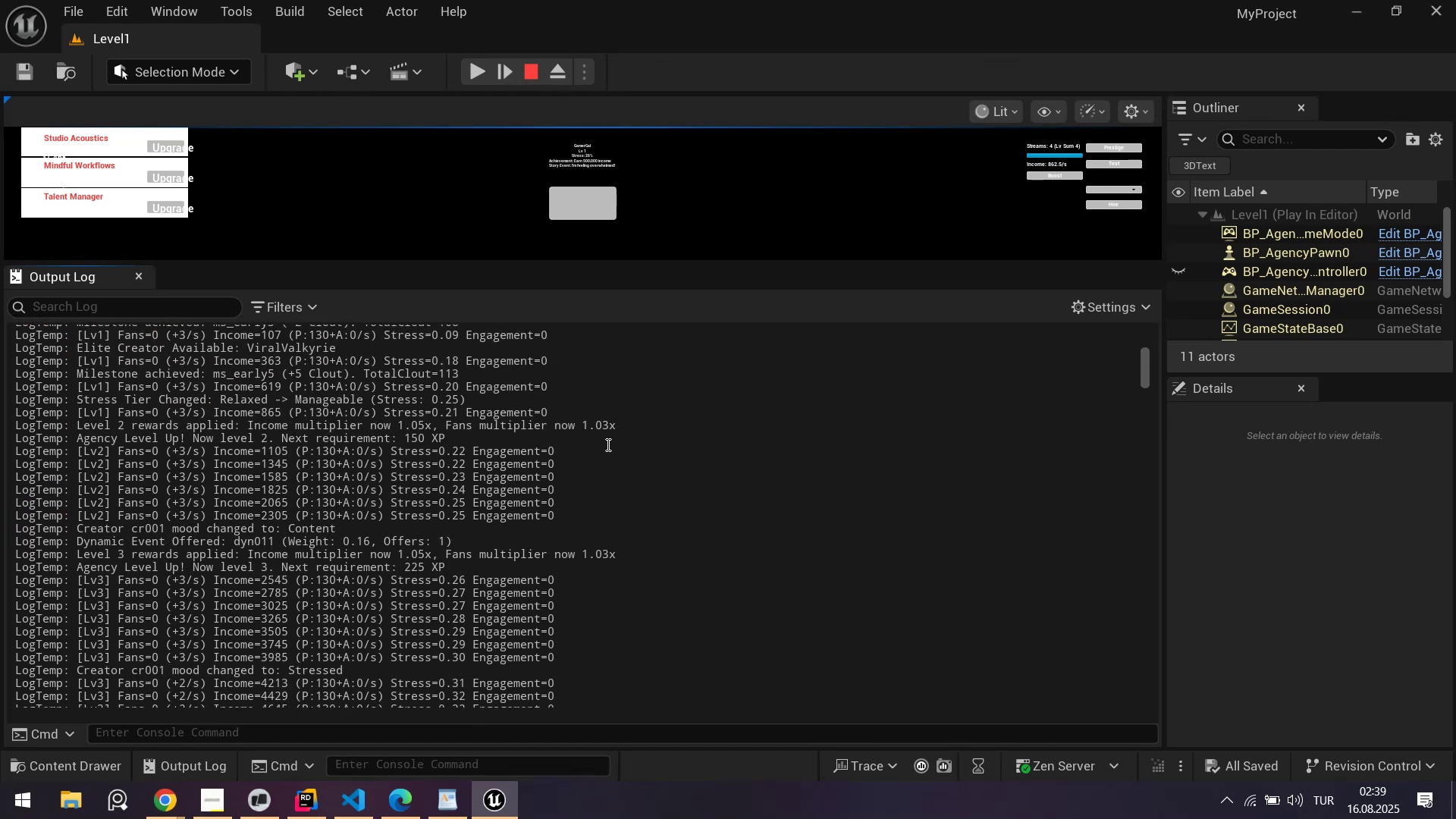 
scroll: coordinate [533, 448], scroll_direction: up, amount: 10.0
 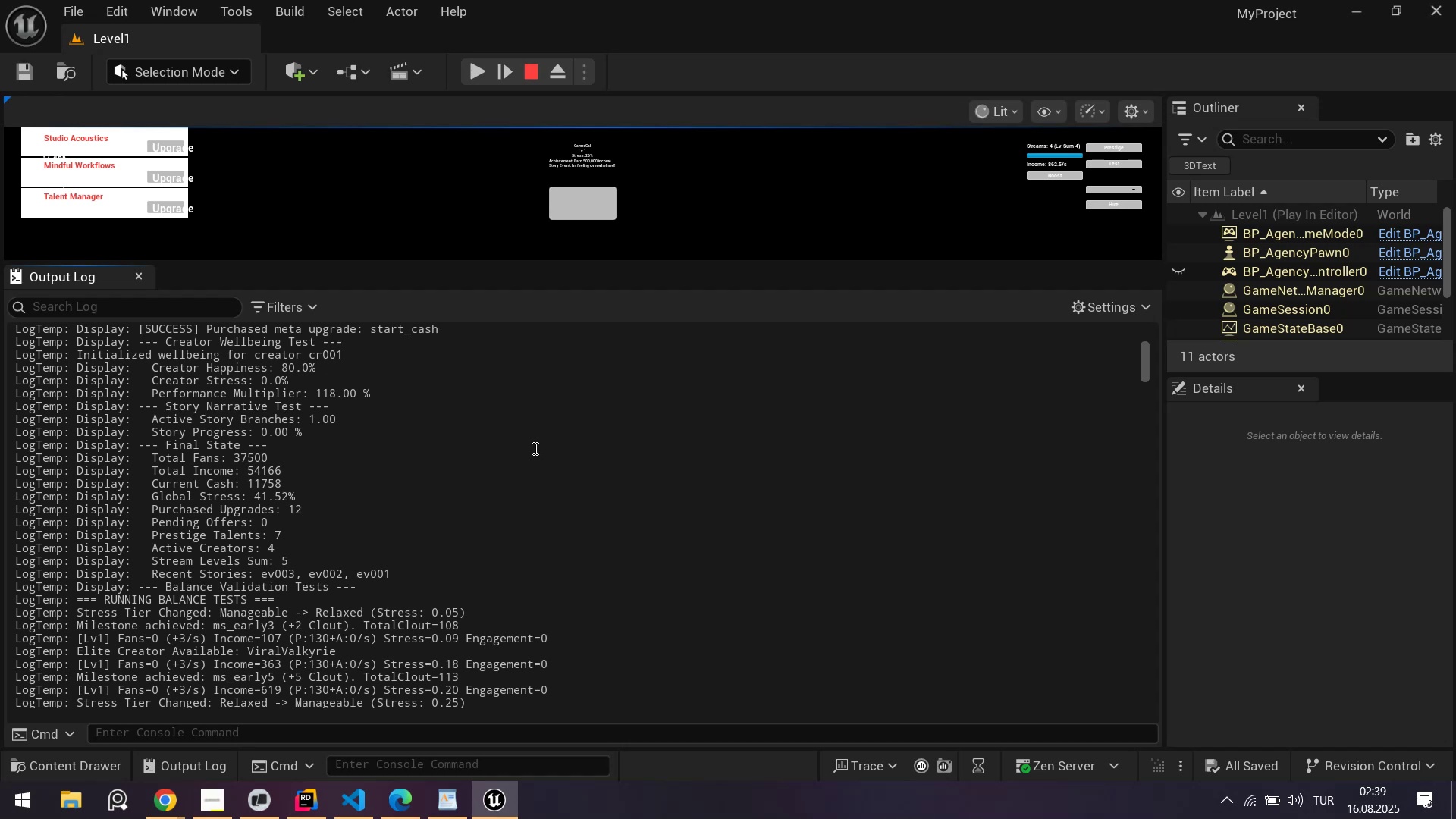 
scroll: coordinate [529, 460], scroll_direction: down, amount: 9.0
 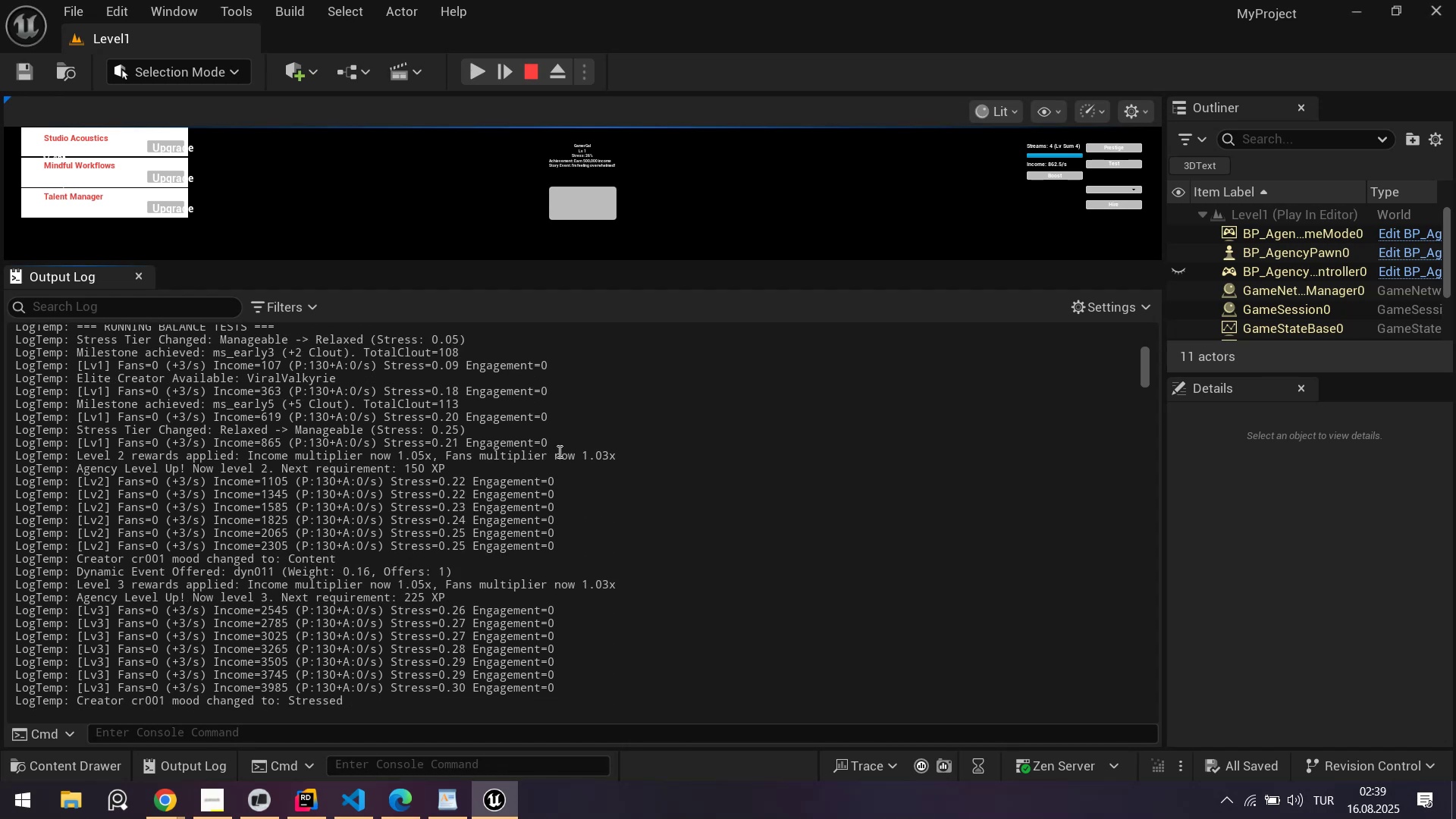 
wait(9.45)
 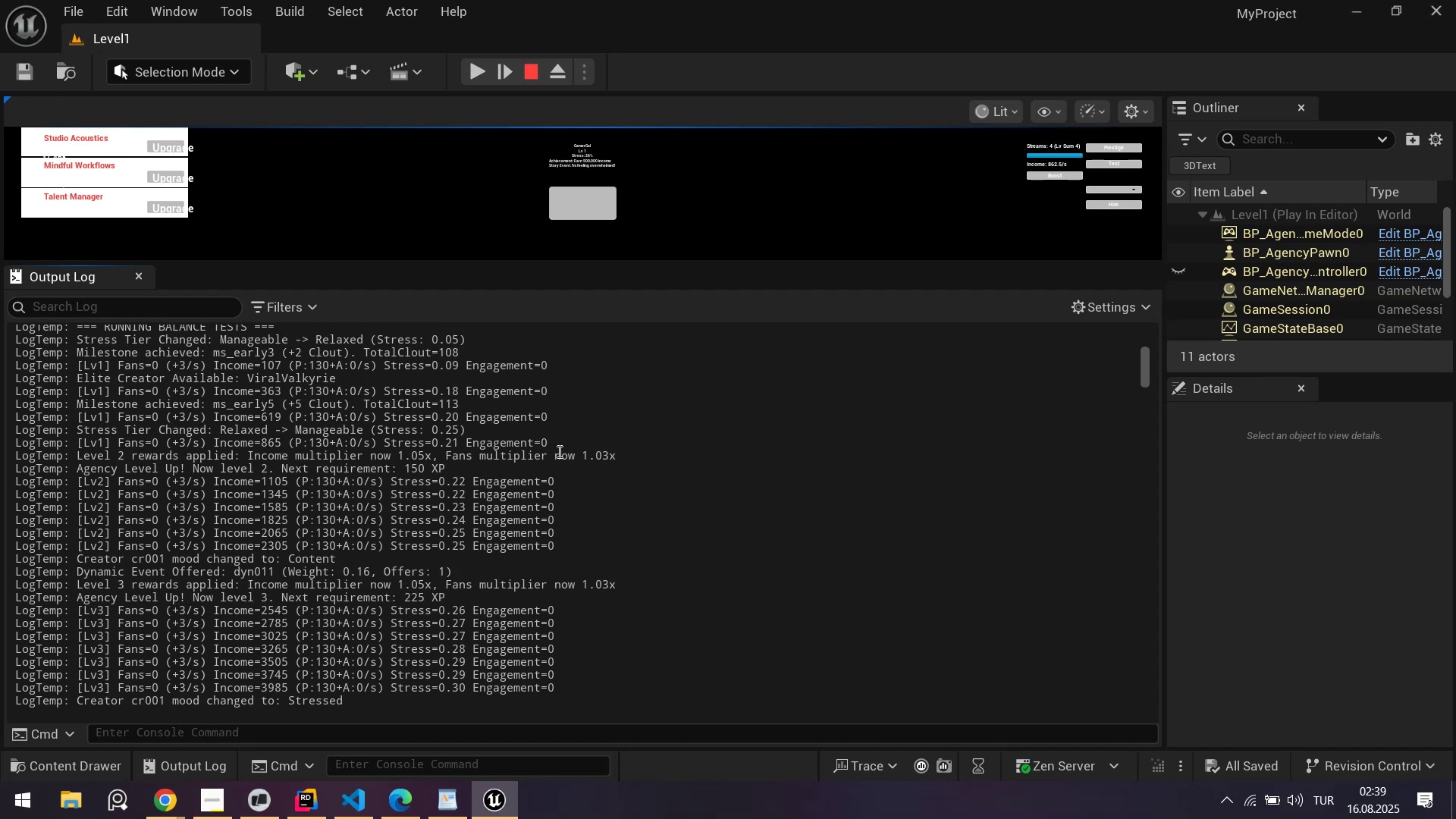 
scroll: coordinate [541, 489], scroll_direction: up, amount: 5.0
 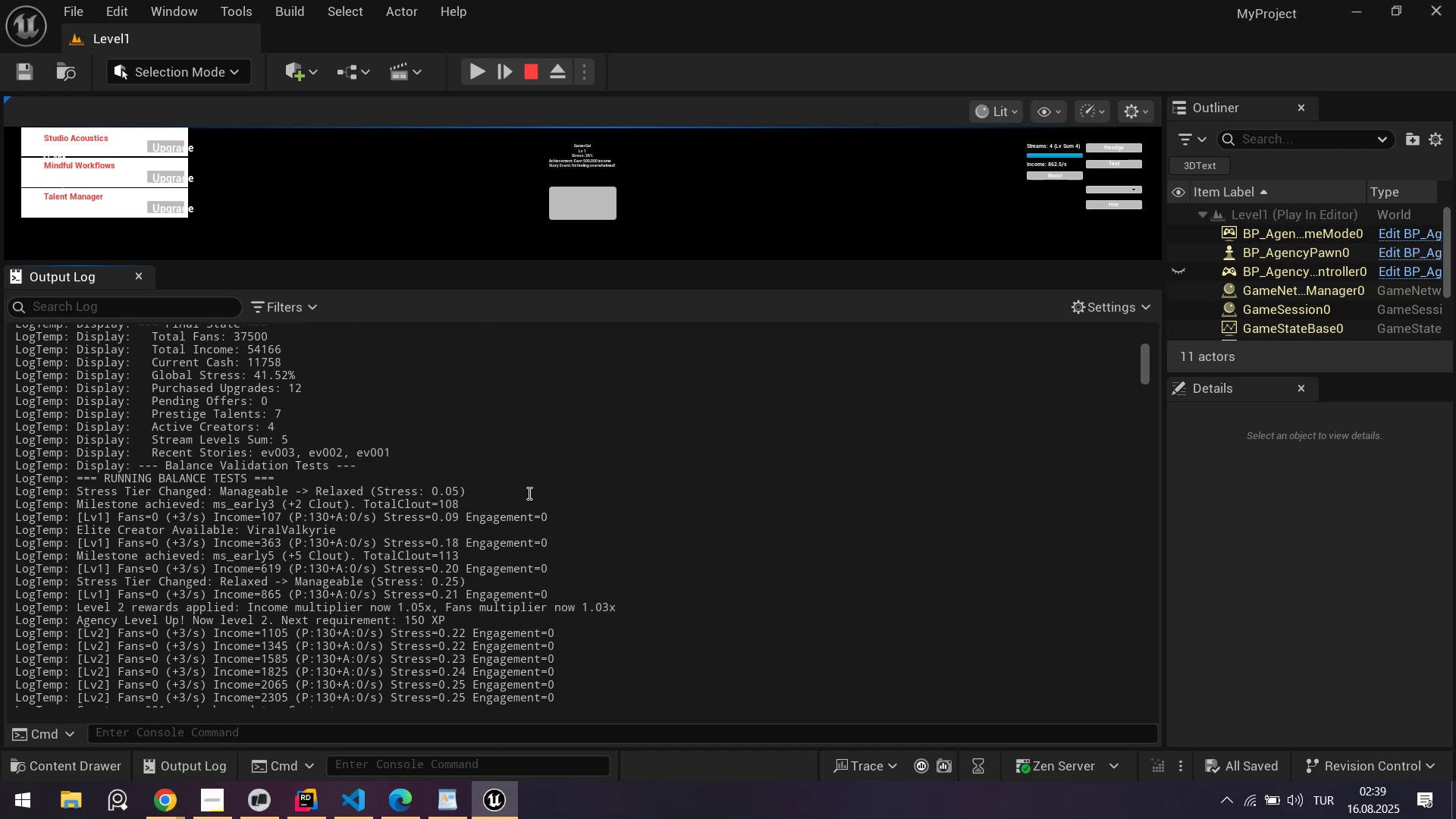 
scroll: coordinate [689, 516], scroll_direction: down, amount: 35.0
 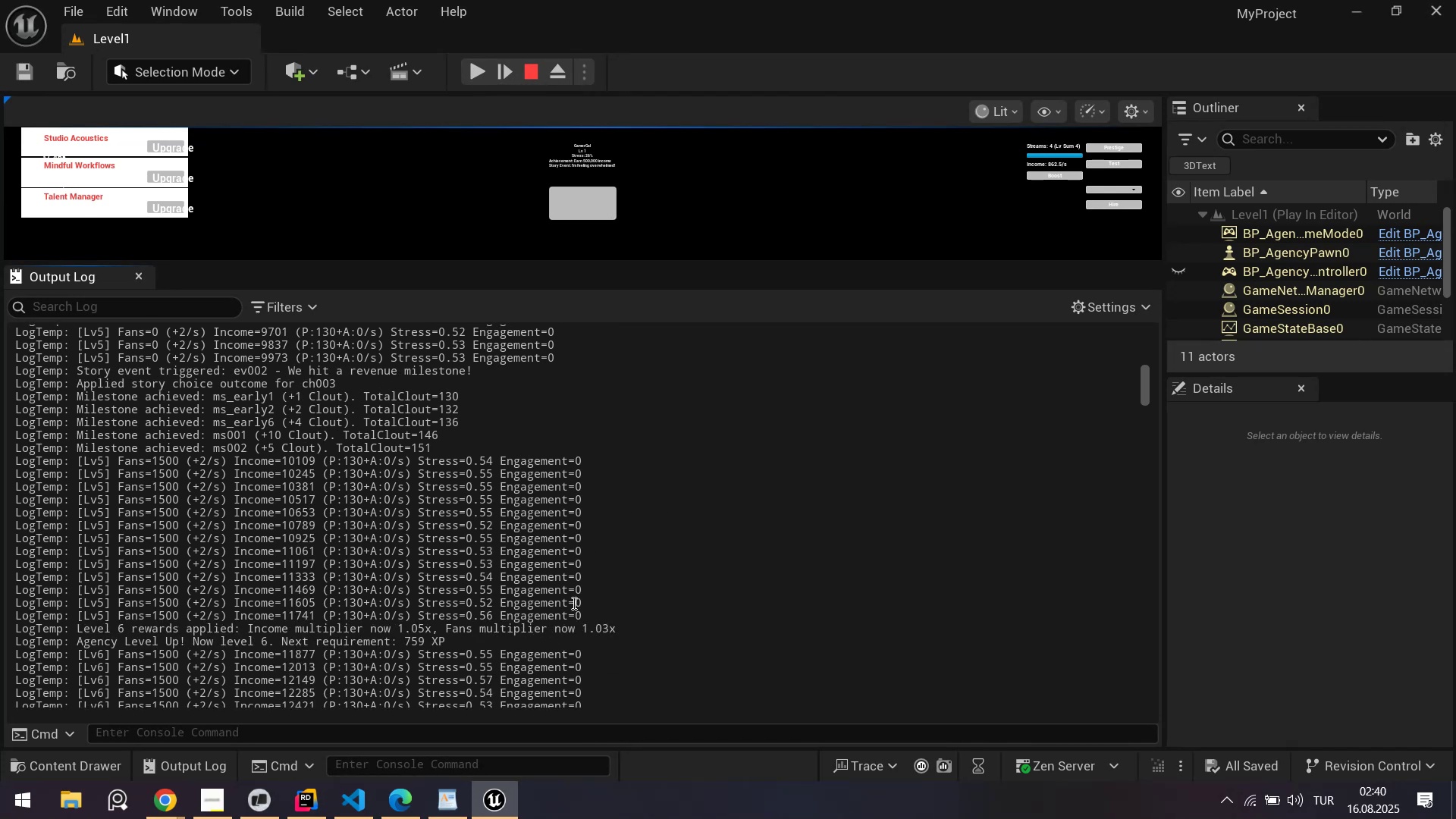 
left_click_drag(start_coordinate=[588, 613], to_coordinate=[9, 464])
 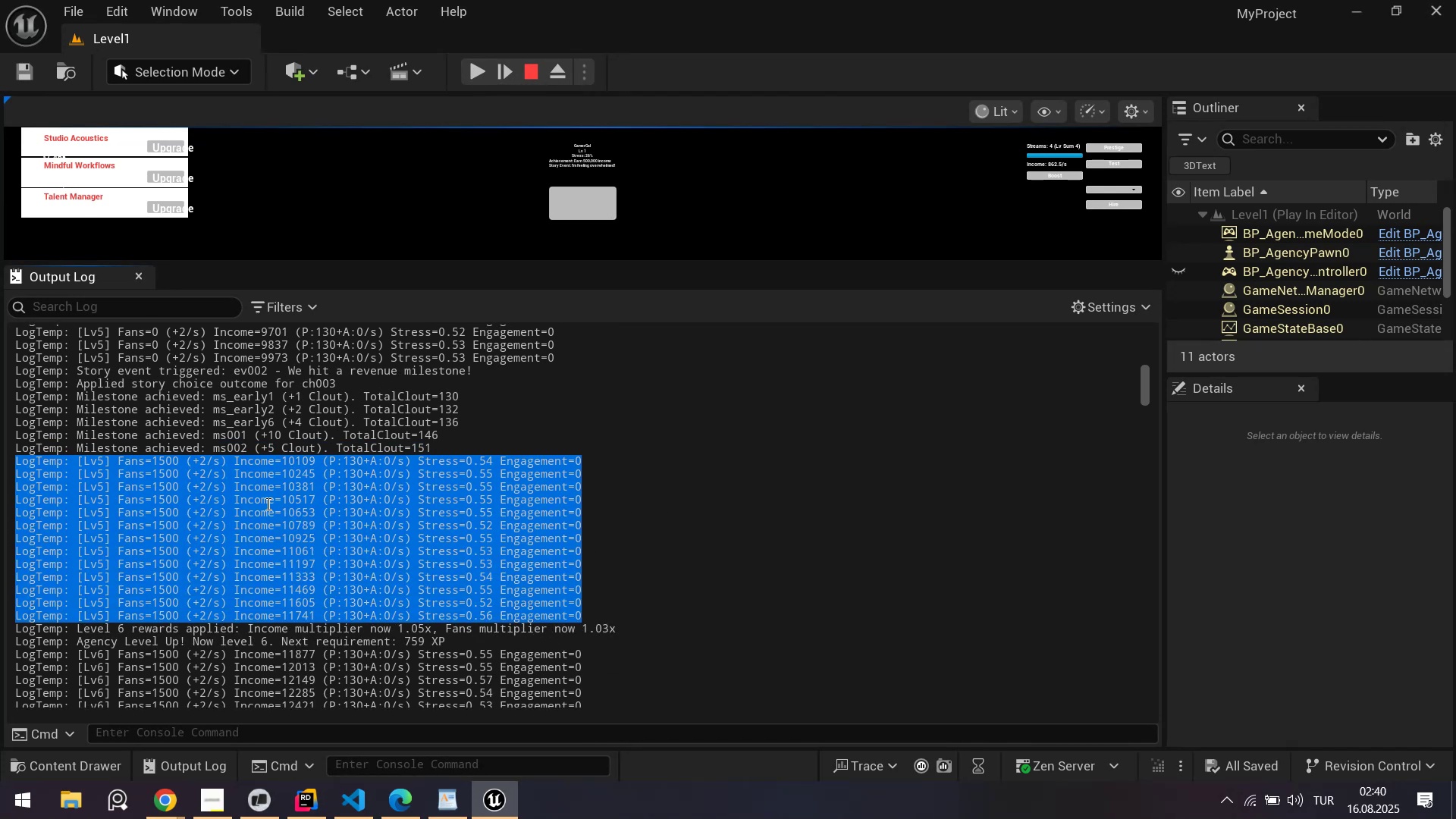 
key(Control+C)
 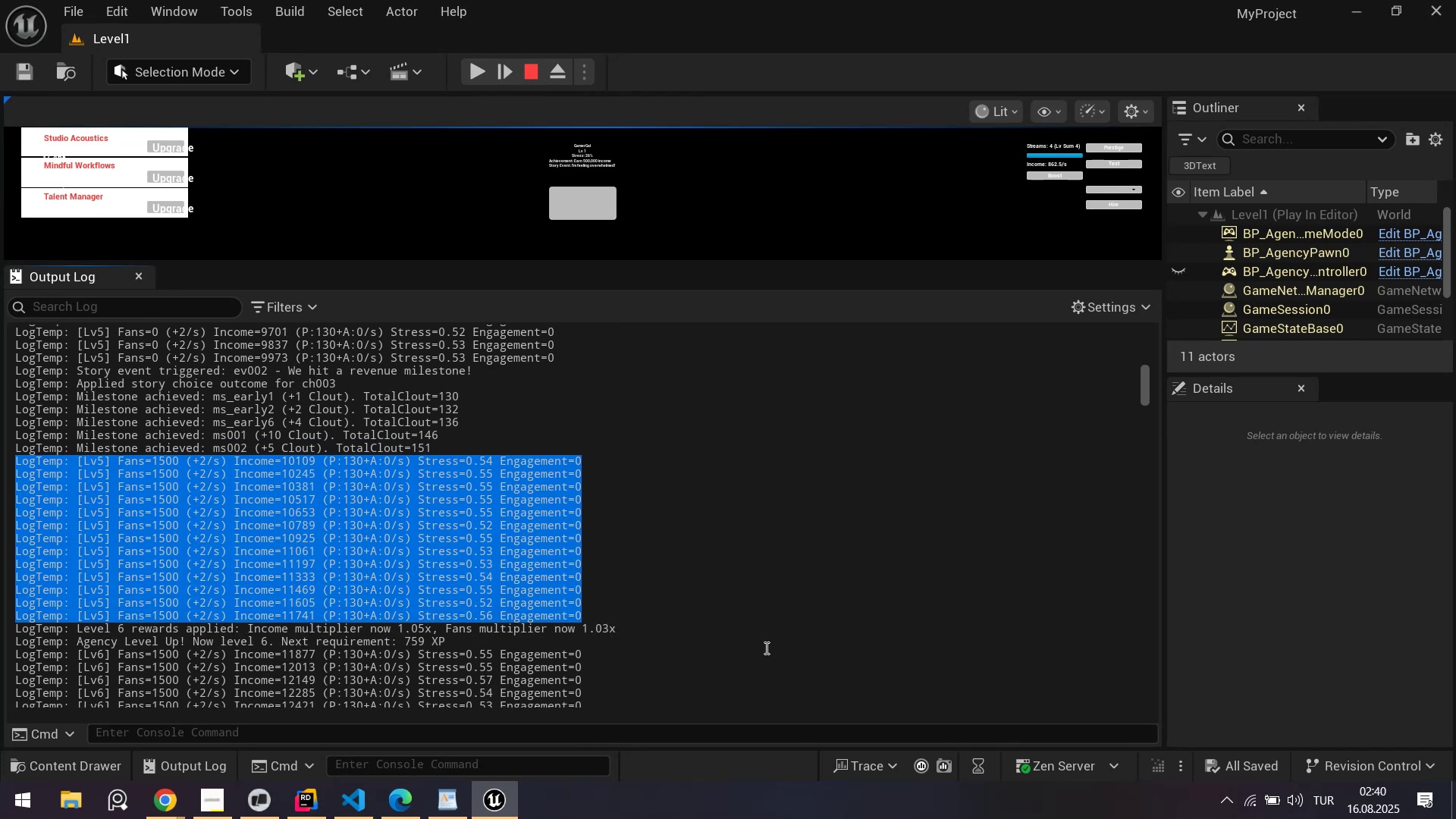 
scroll: coordinate [702, 538], scroll_direction: down, amount: 28.0
 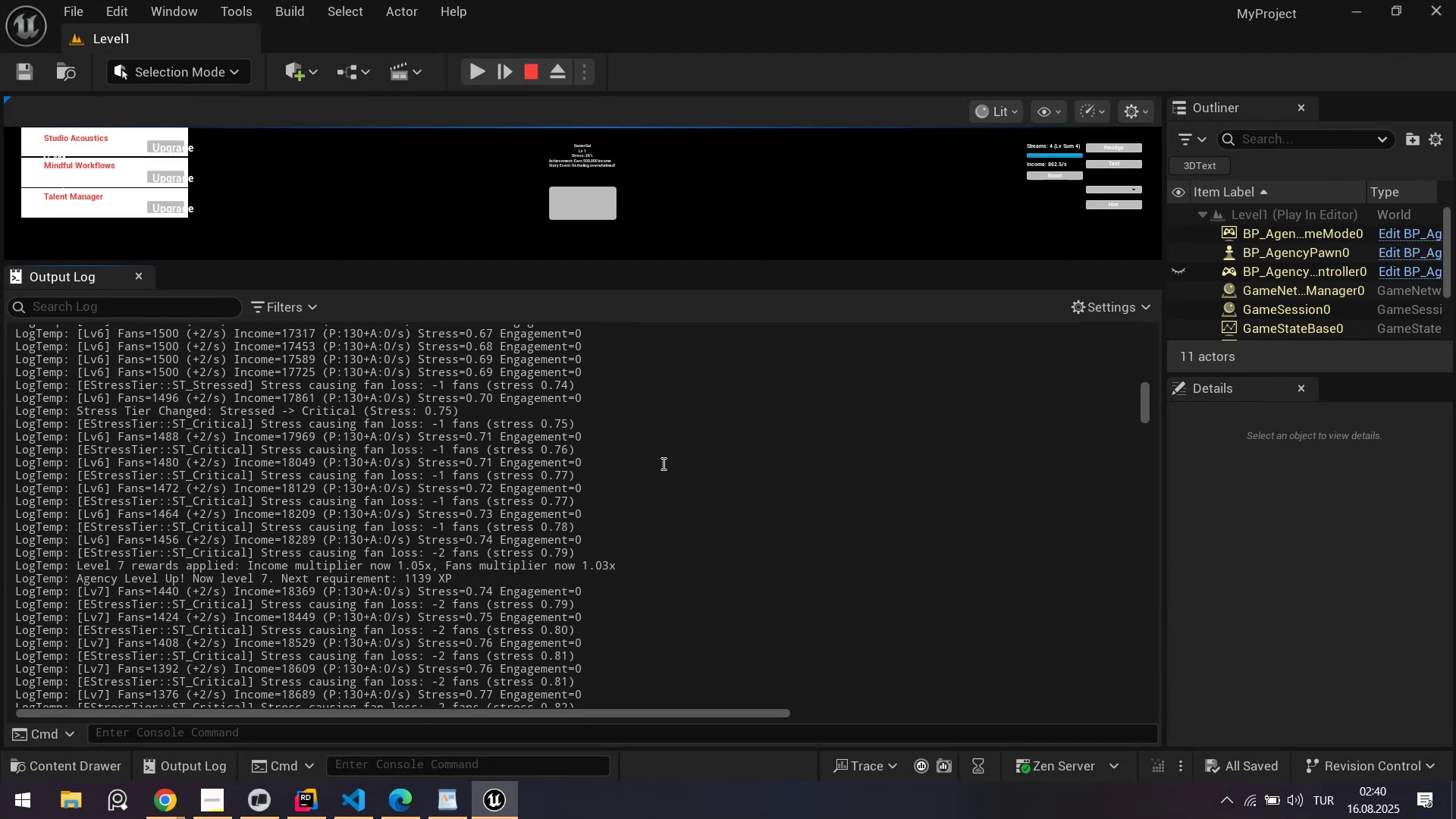 
wait(5.03)
 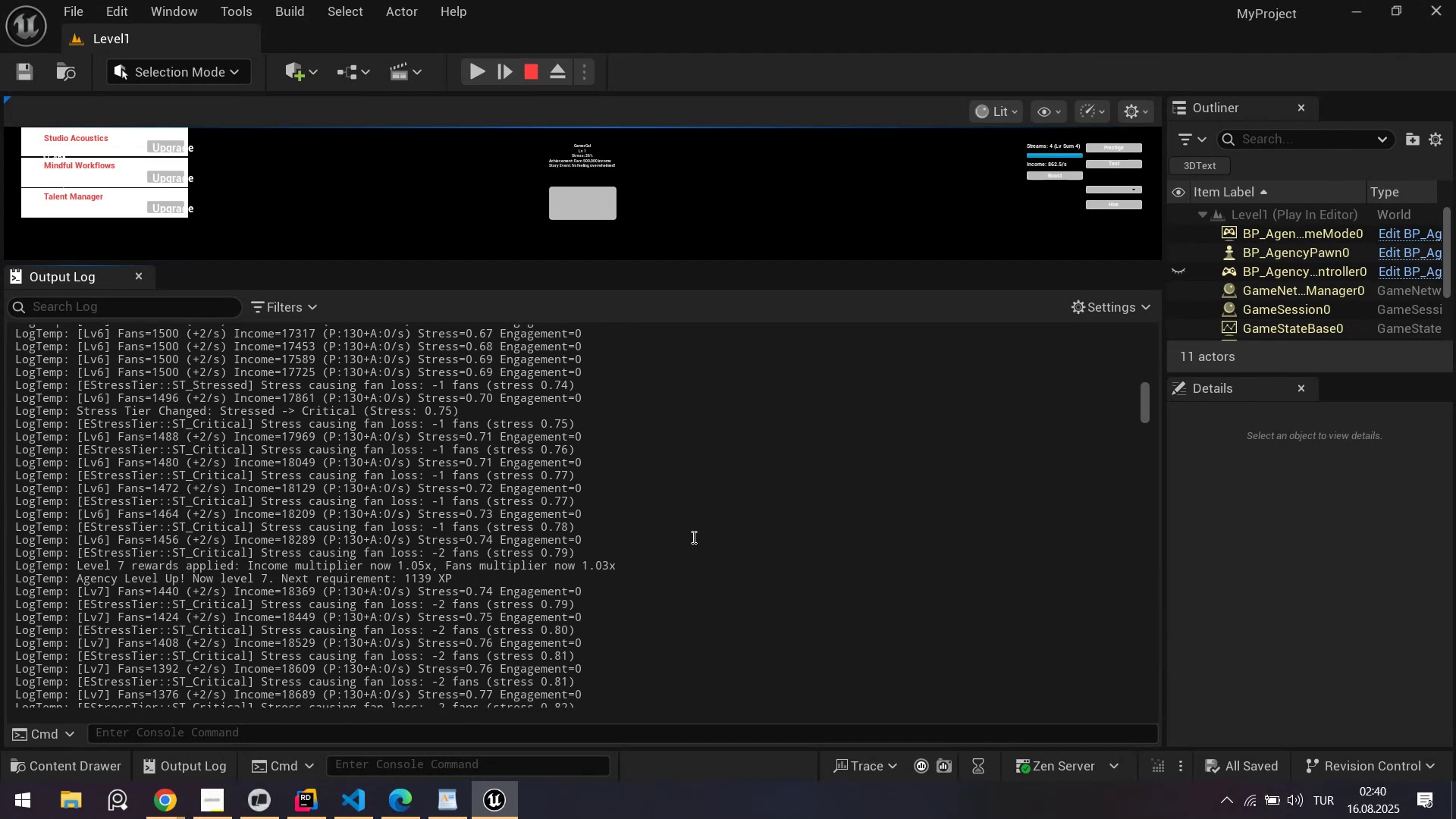 
scroll: coordinate [667, 490], scroll_direction: down, amount: 6.0
 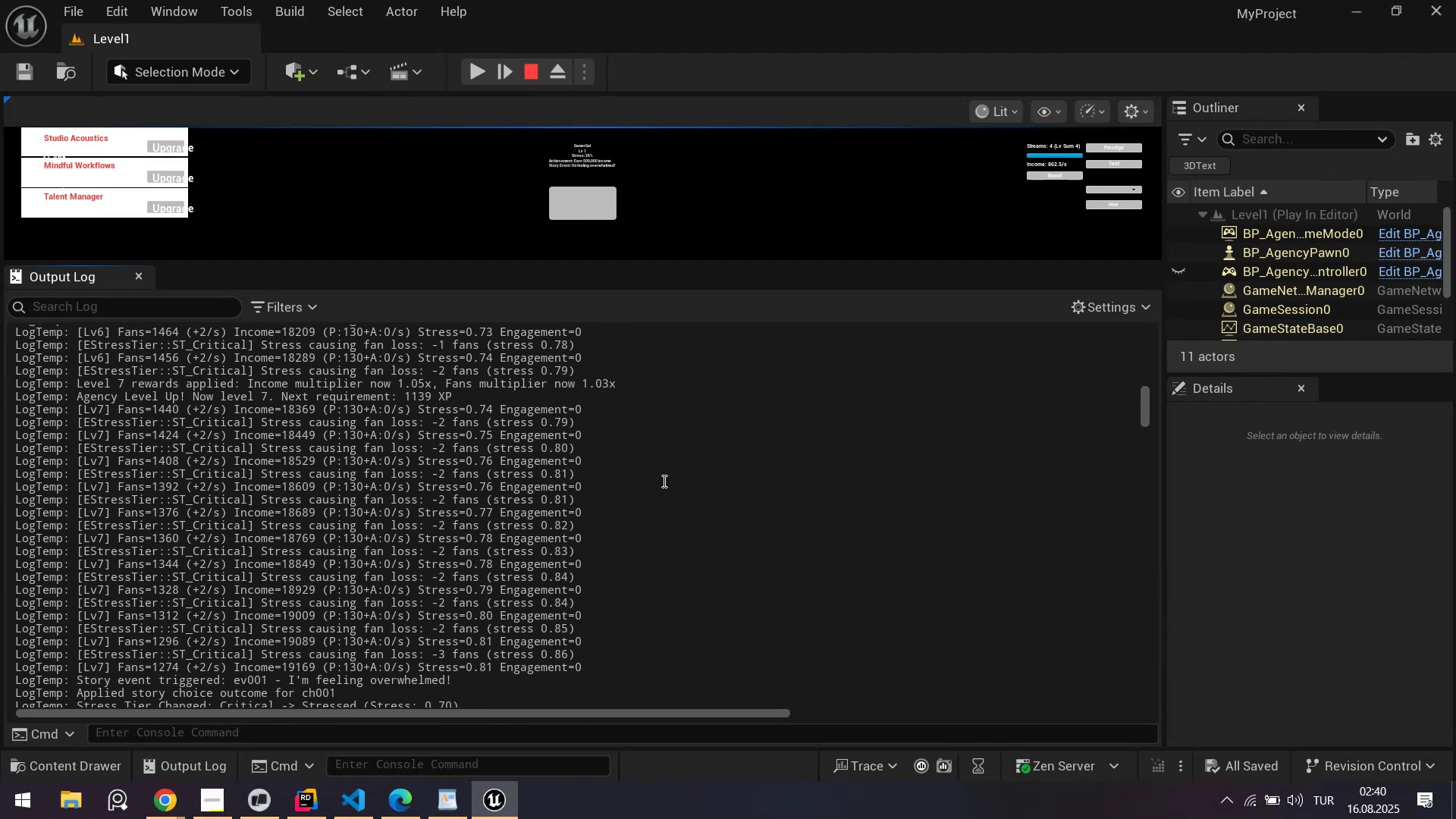 
scroll: coordinate [653, 494], scroll_direction: up, amount: 3.0
 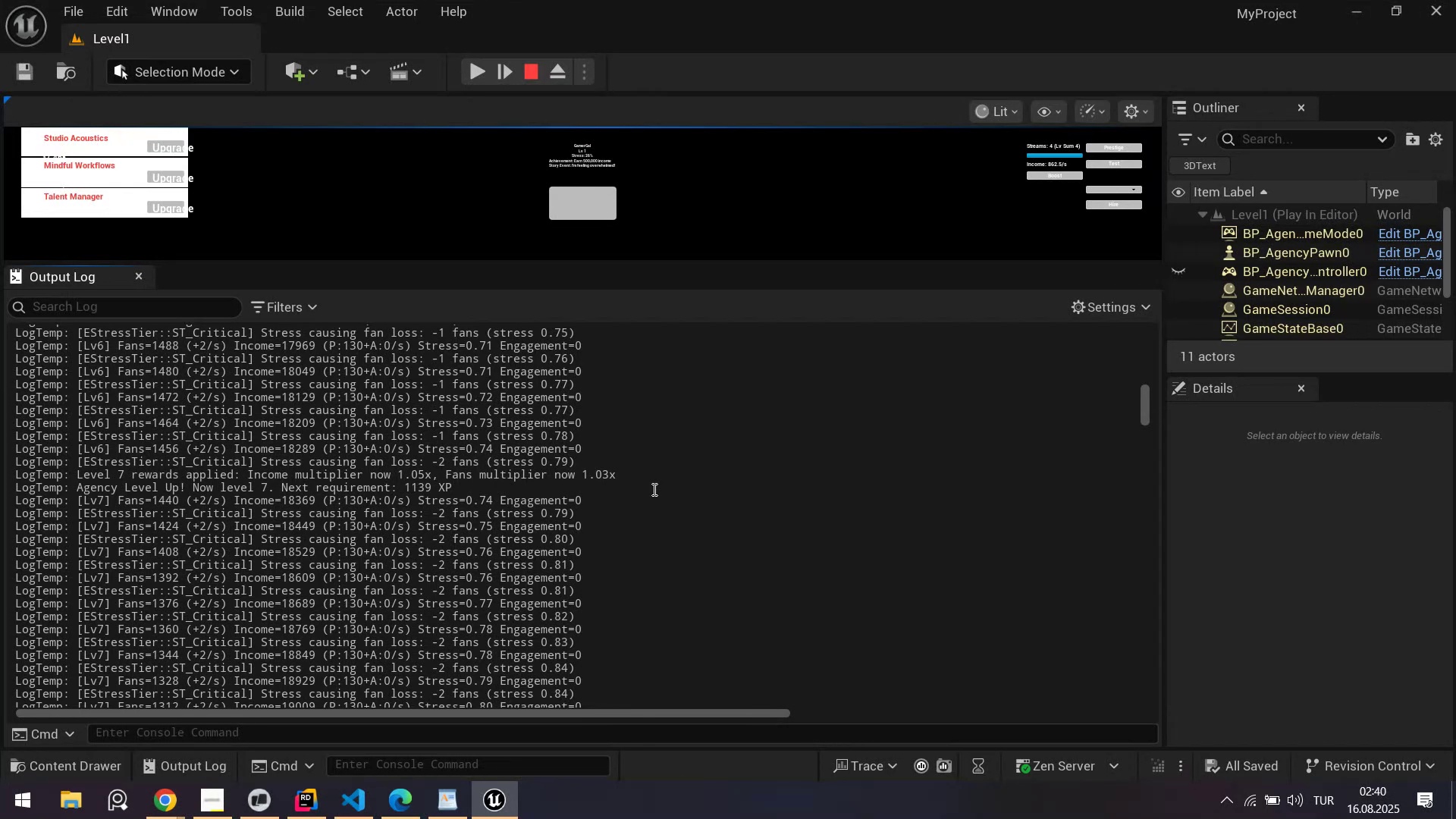 
scroll: coordinate [635, 535], scroll_direction: down, amount: 15.0
 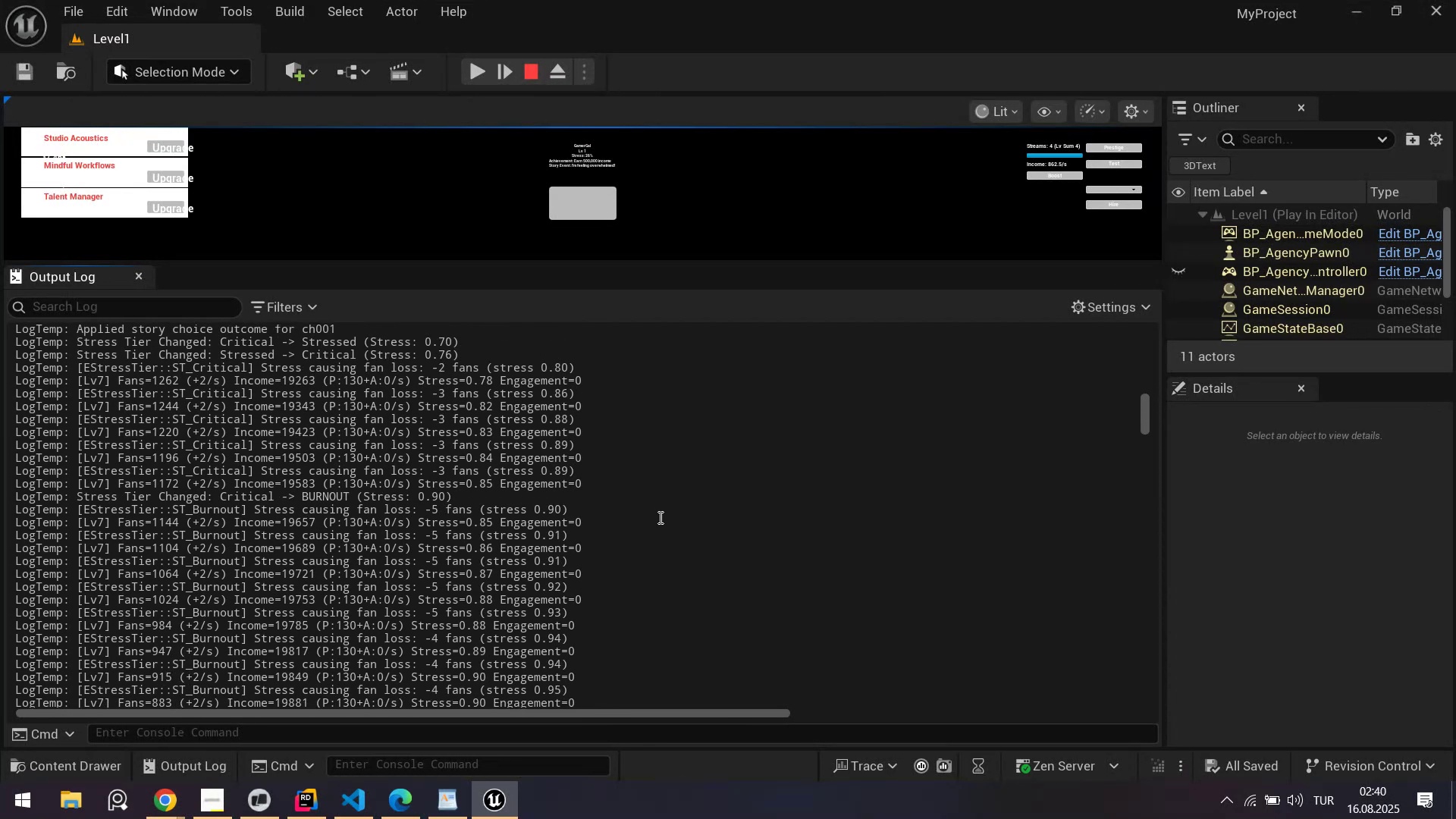 
wait(9.89)
 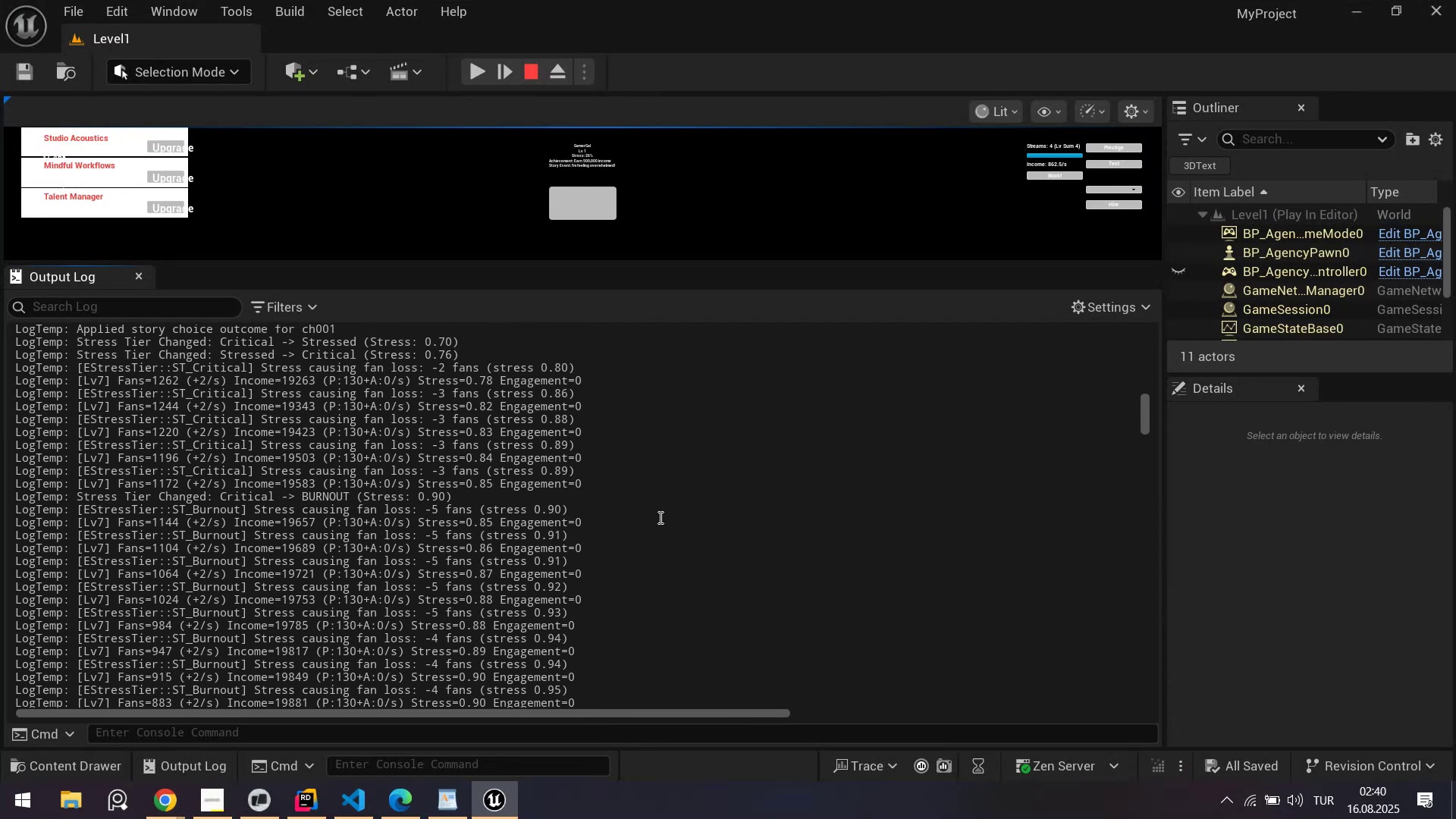 
scroll: coordinate [491, 578], scroll_direction: down, amount: 31.0
 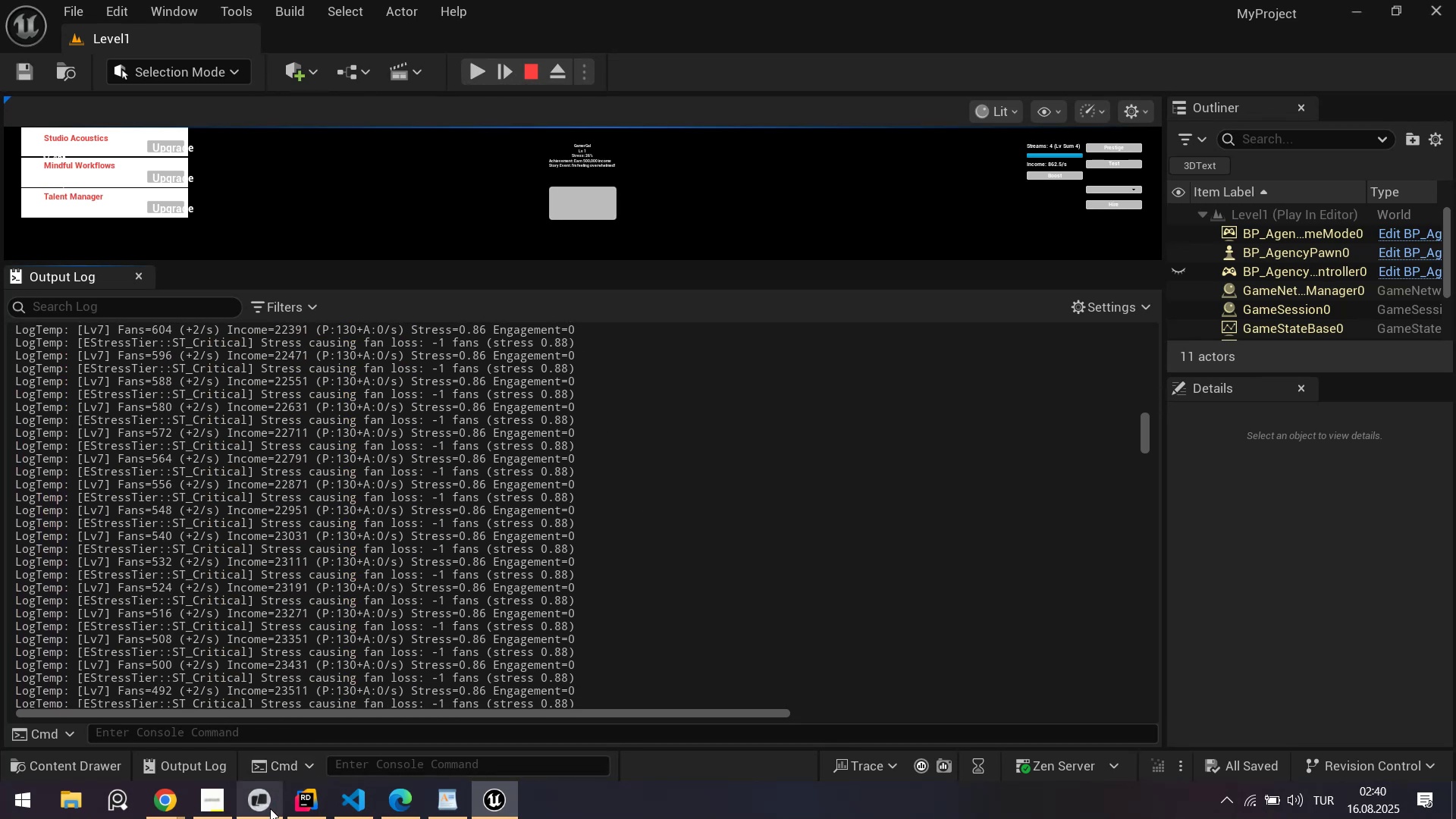 
left_click([264, 810])
 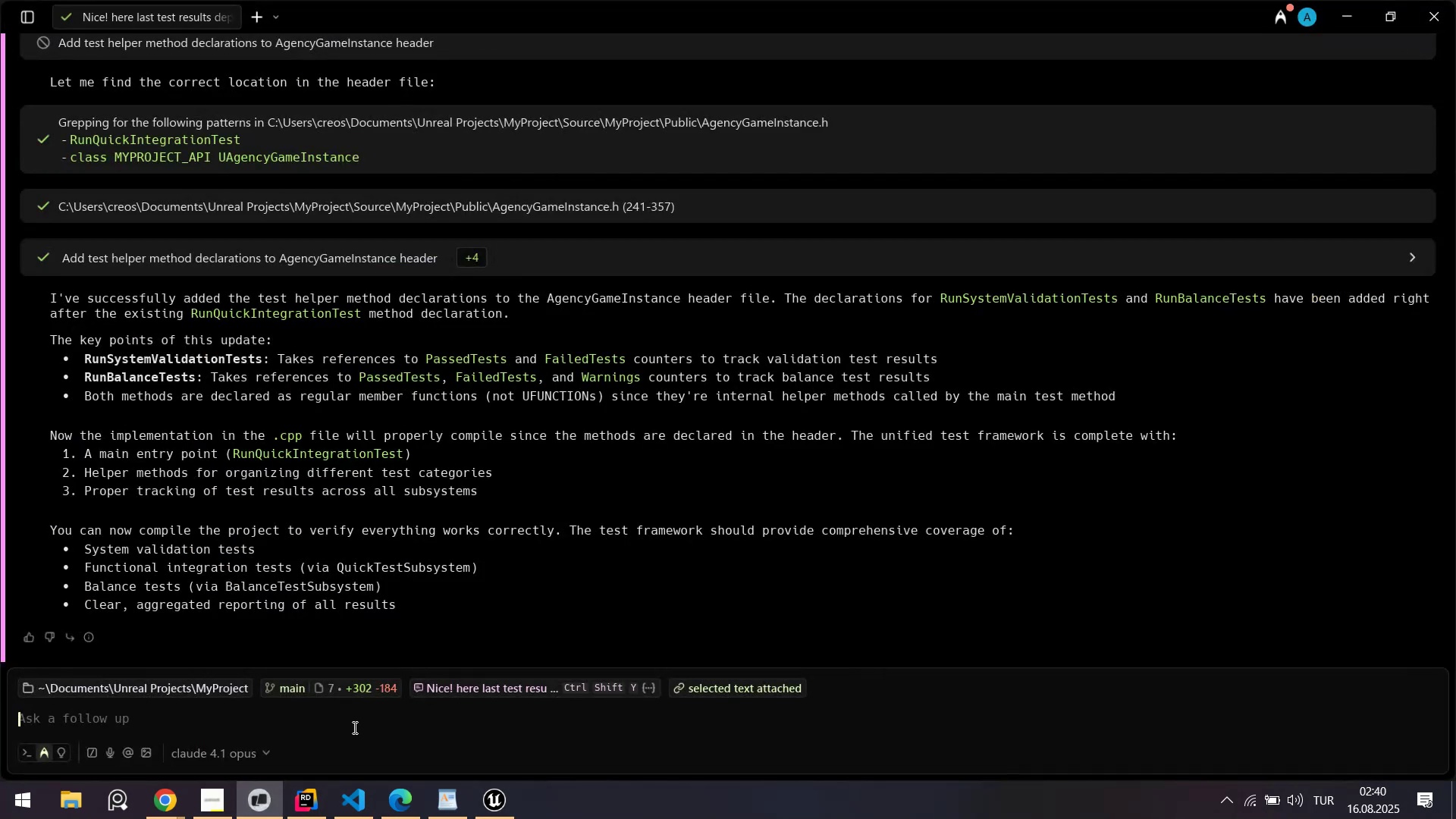 
left_click([353, 727])
 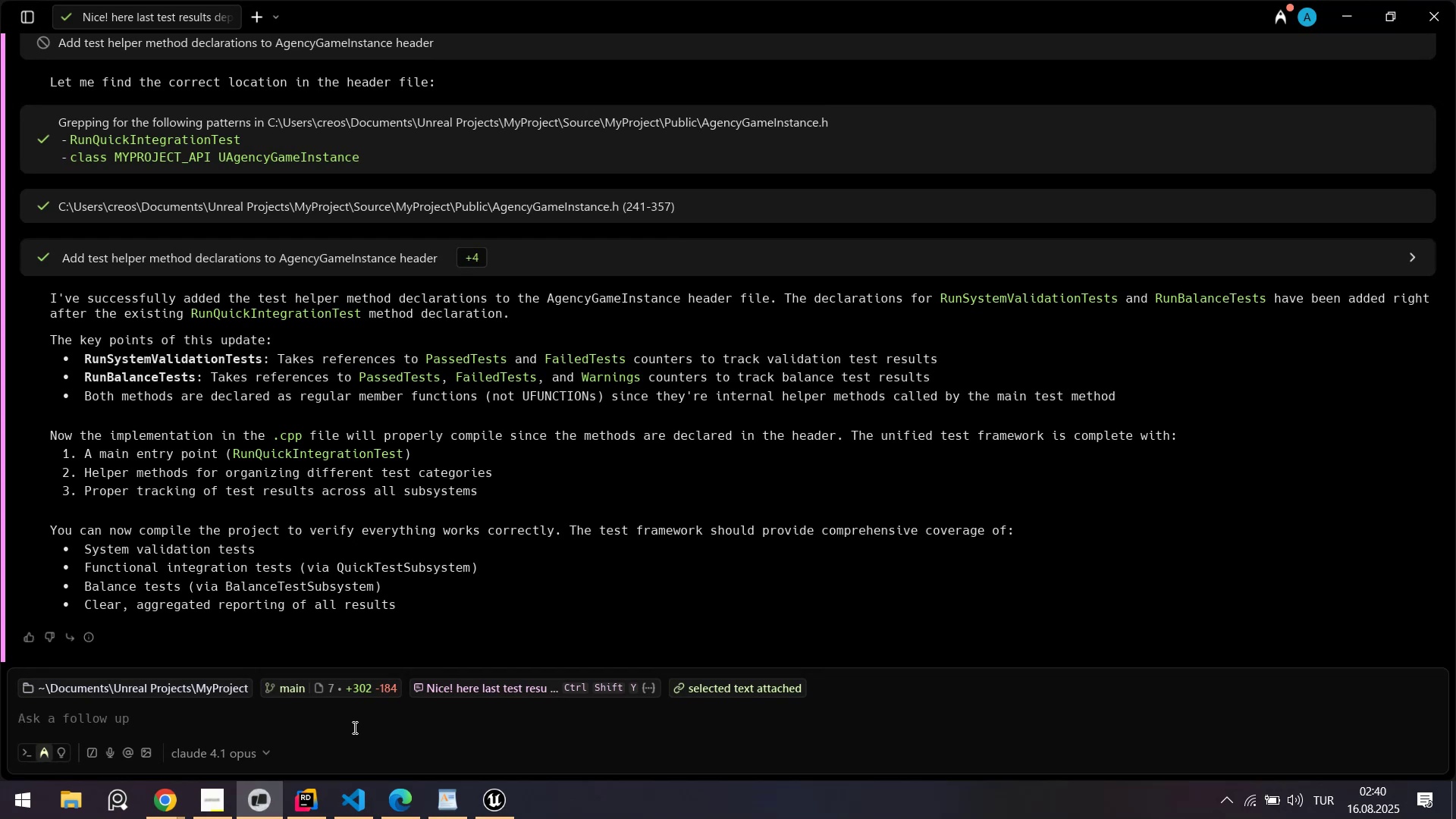 
type(okay)
 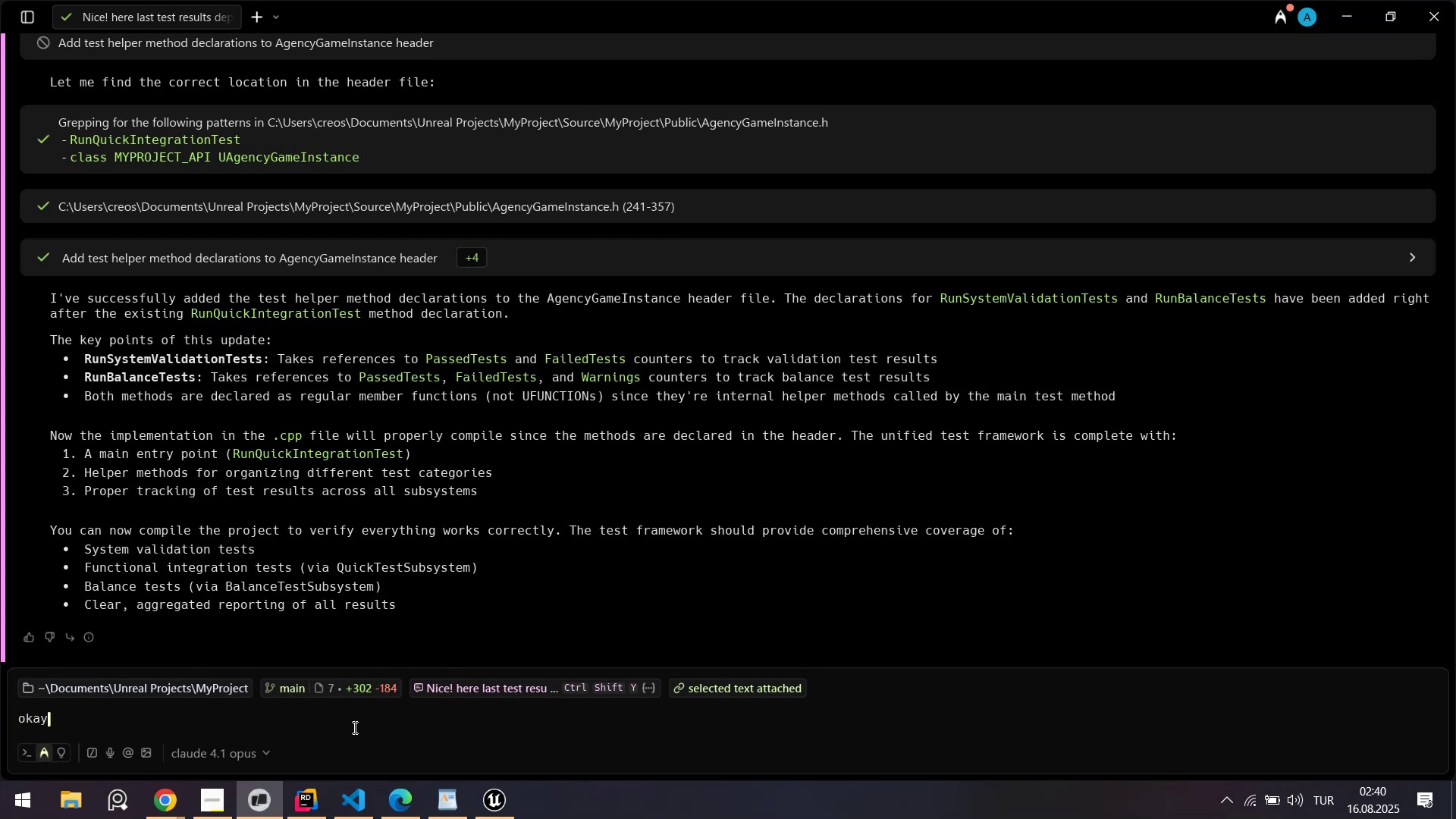 
key(Control+ControlLeft)
 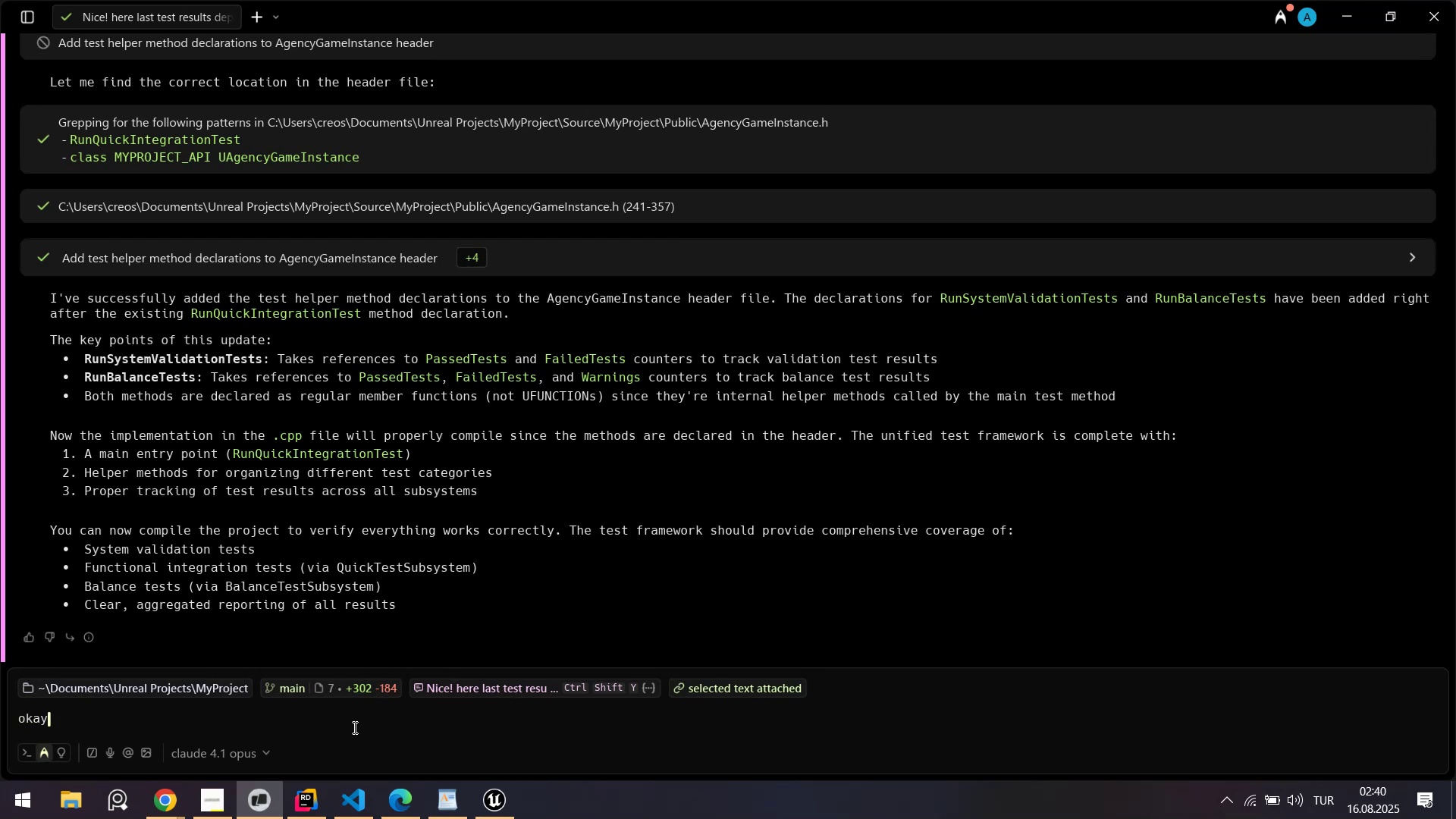 
key(Control+A)
 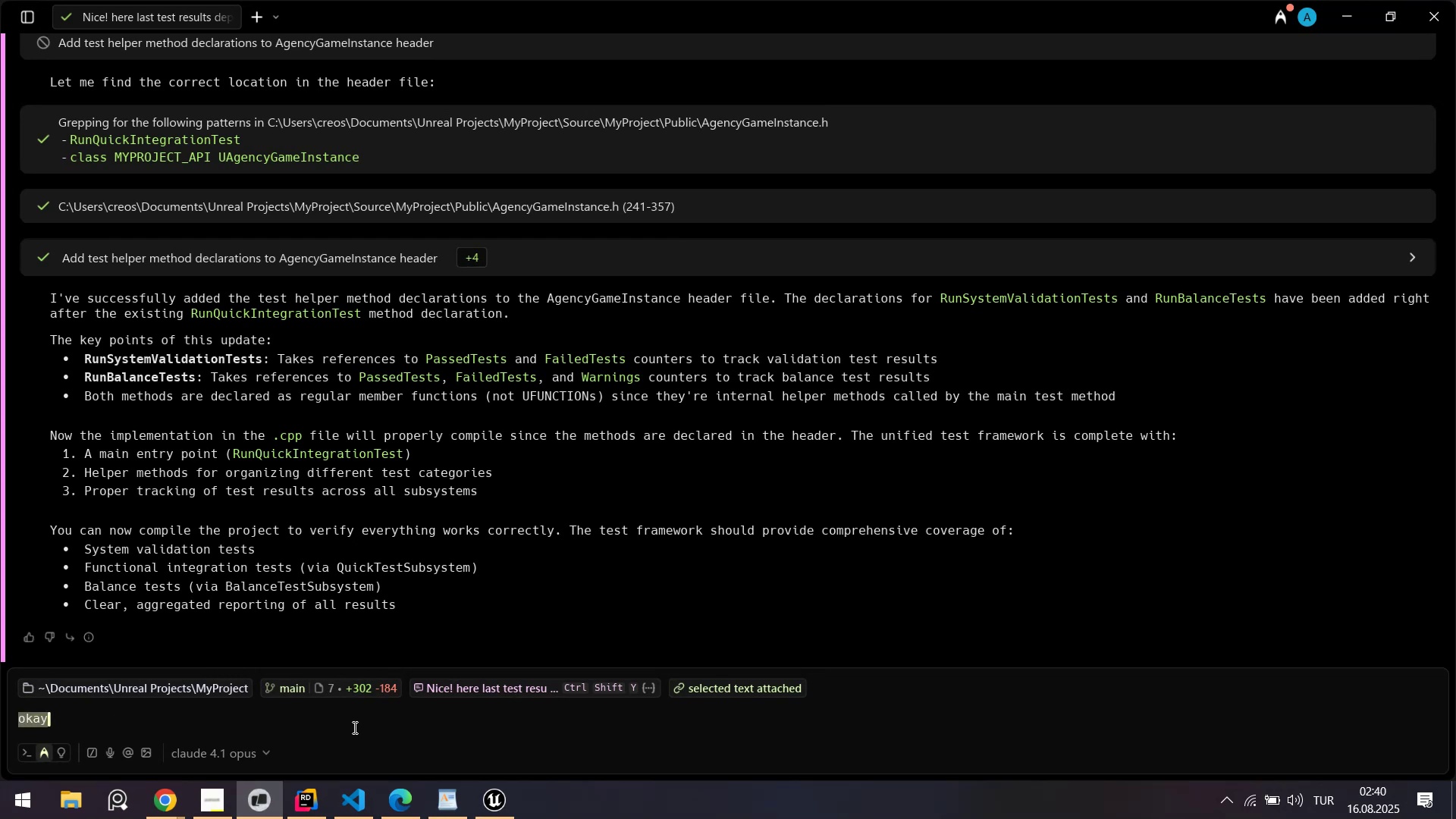 
type(excellent! now you should do two t'ngs)
key(Backspace)
key(Backspace)
key(Backspace)
key(Backspace)
type(h'ngs>)
 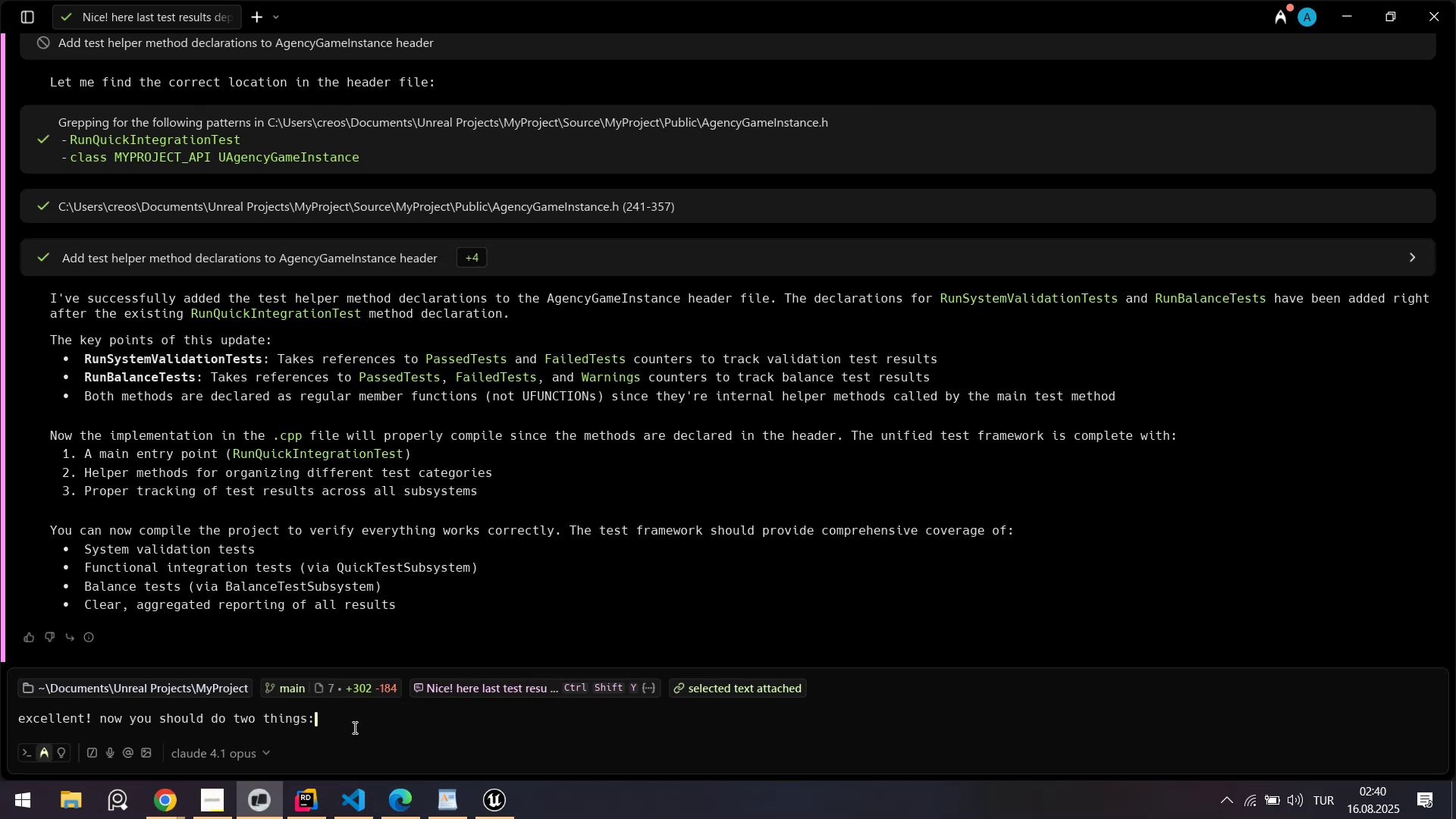 
key(Shift+Enter)
 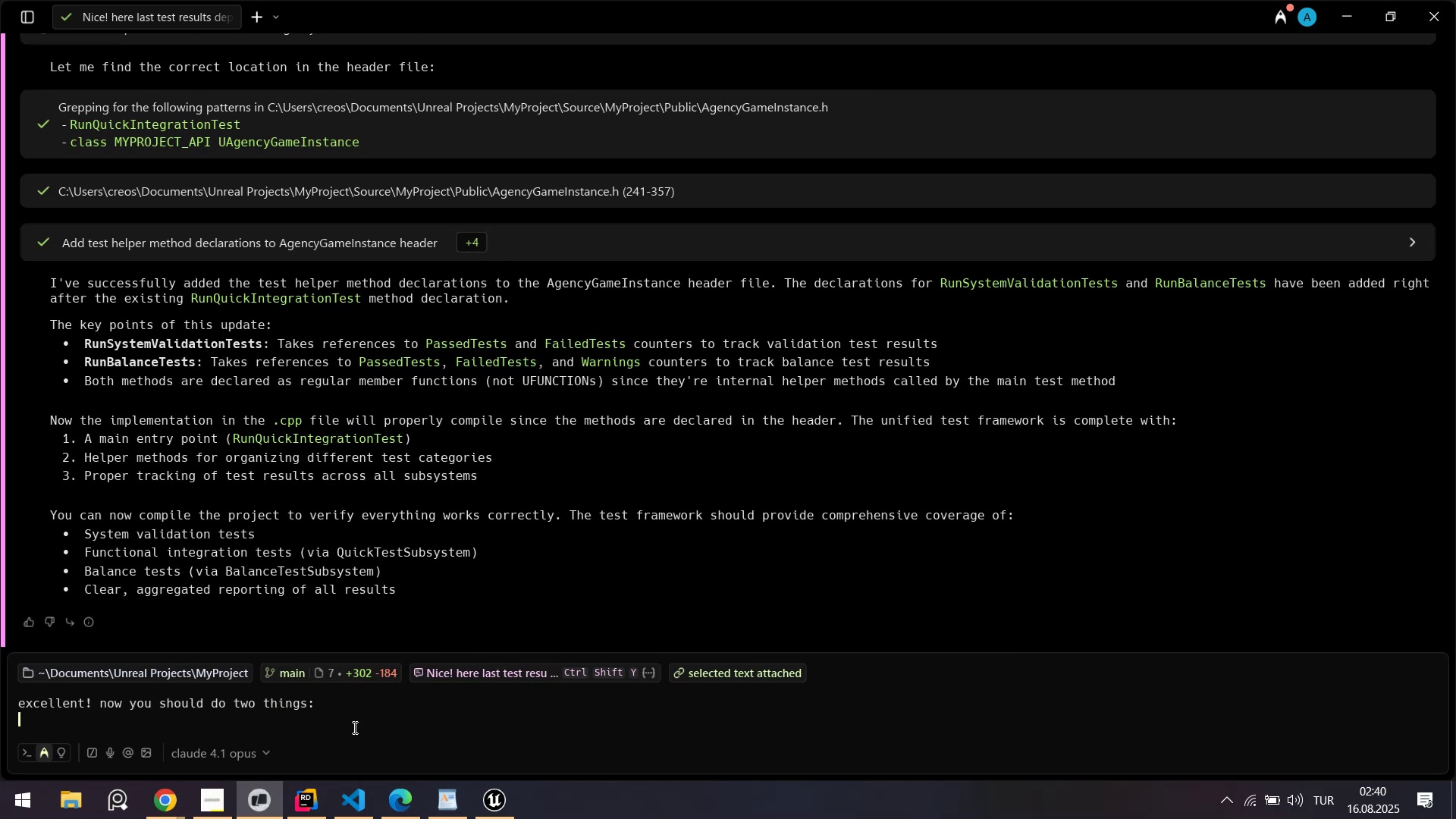 
key(Shift+Enter)
 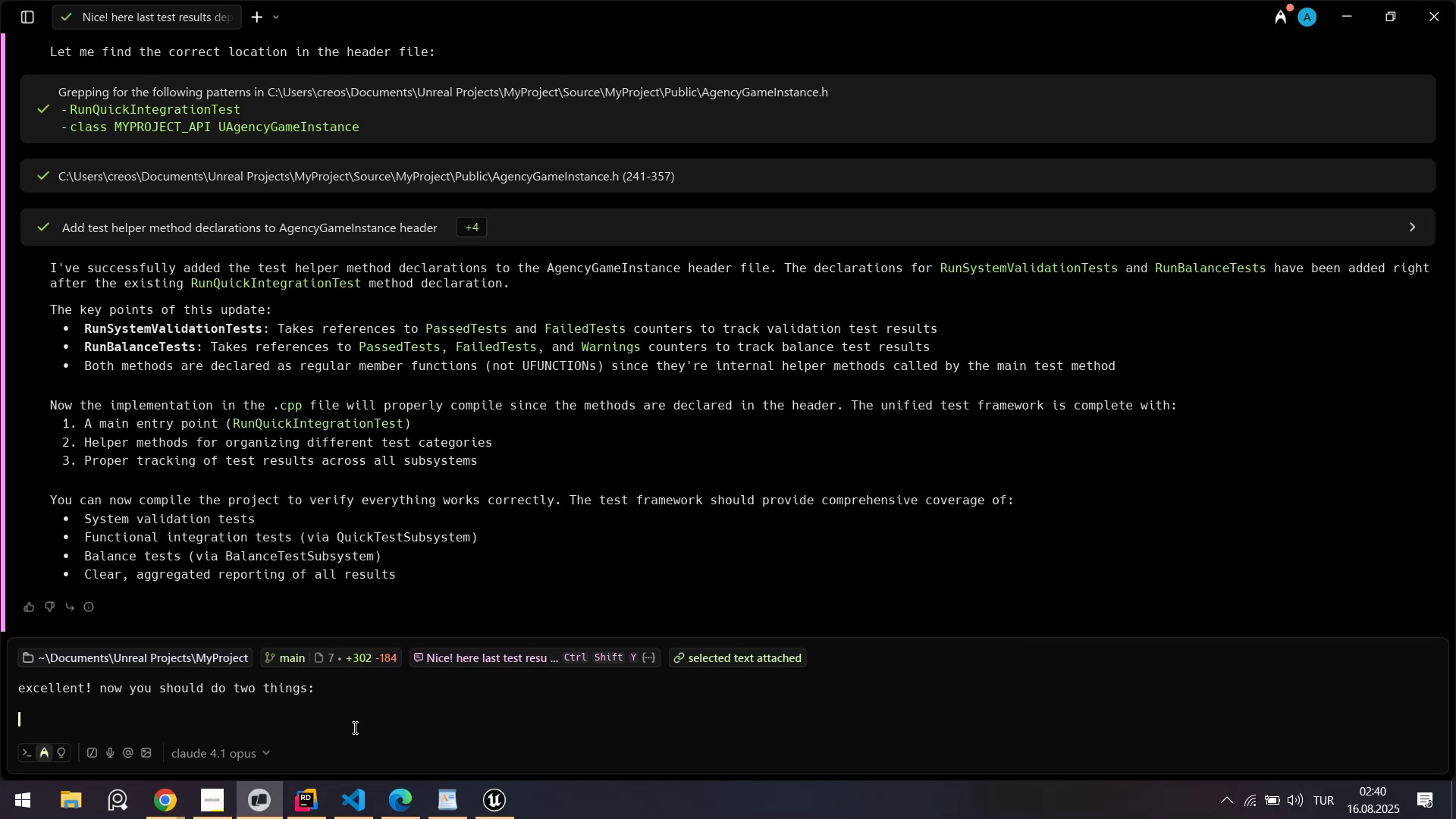 
type(1( for each lea)
key(Backspace)
type(vel 't wr'tes so much logs. You should d)
key(Backspace)
type(reduce.)
 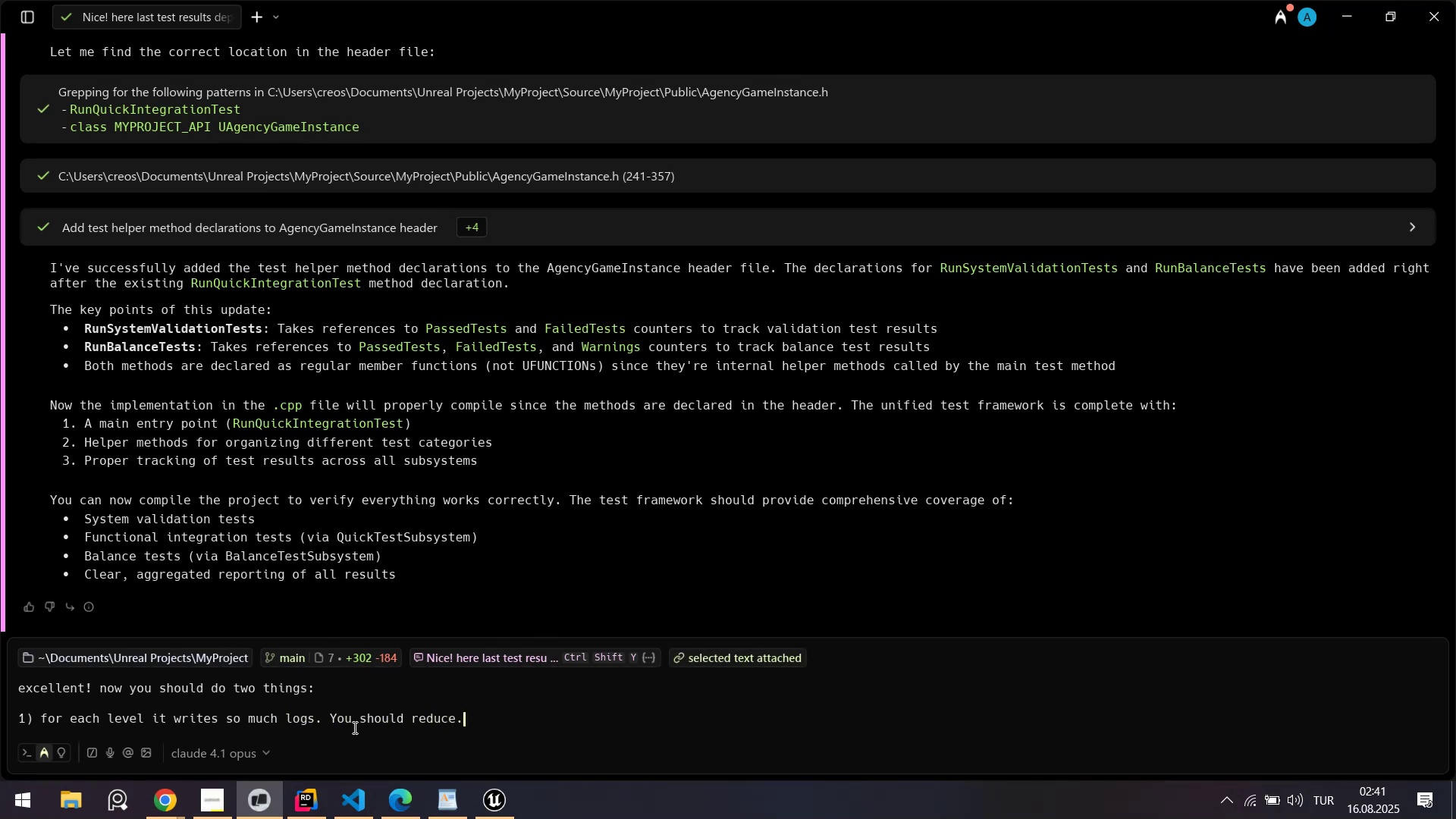 
key(Shift+Enter)
 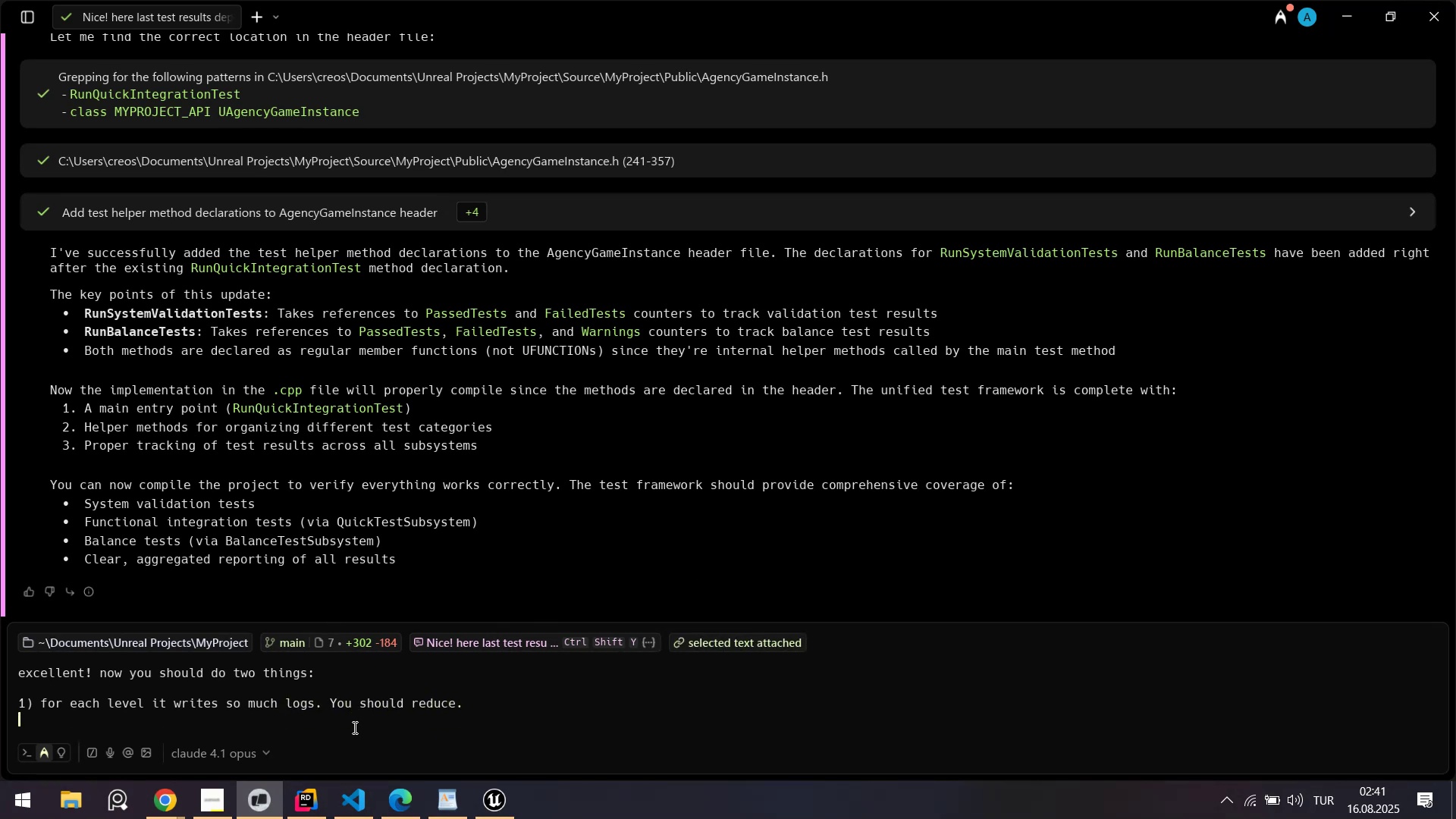 
type(2( you should update `project-docs)
 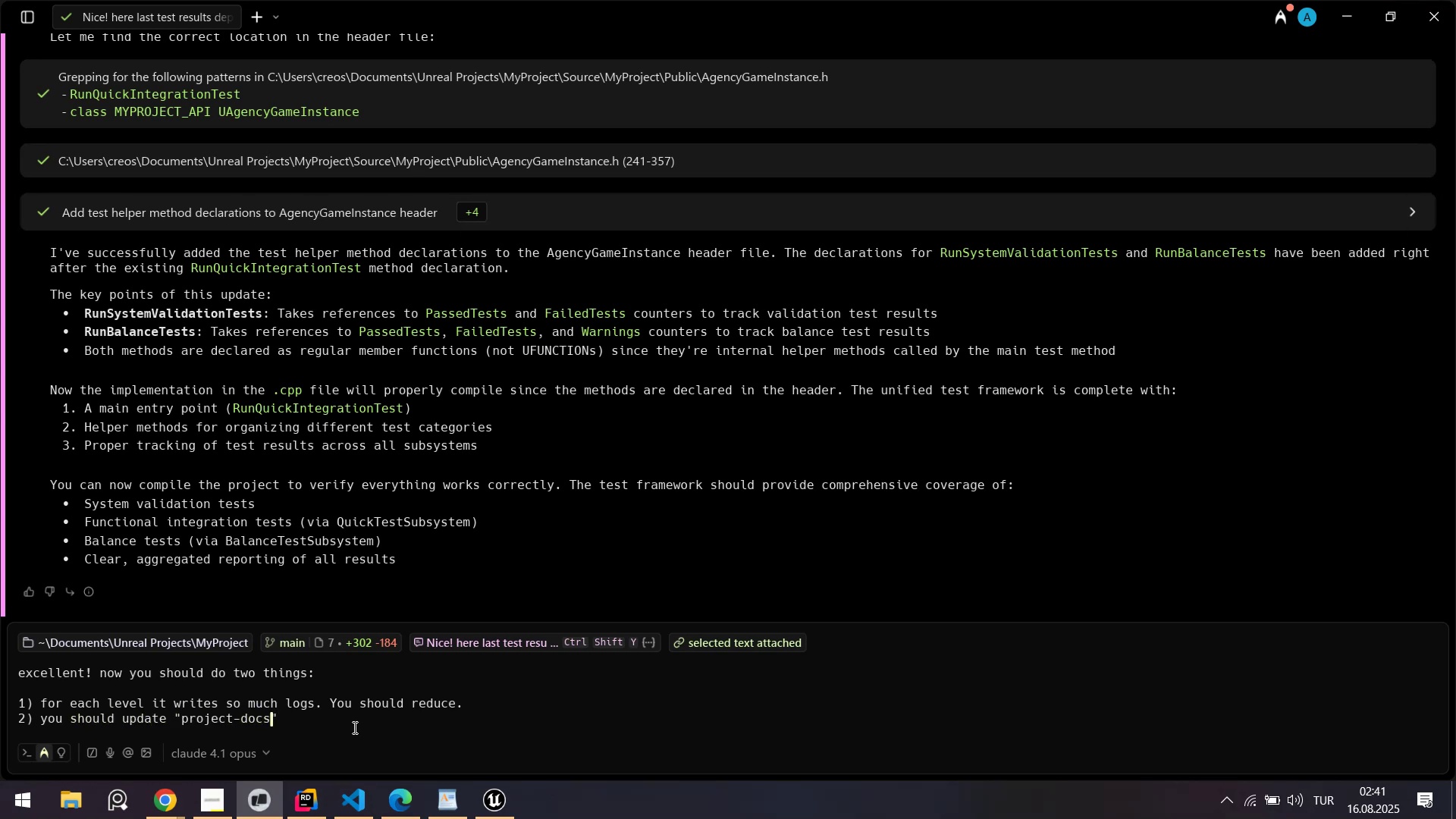 
key(ArrowRight)
 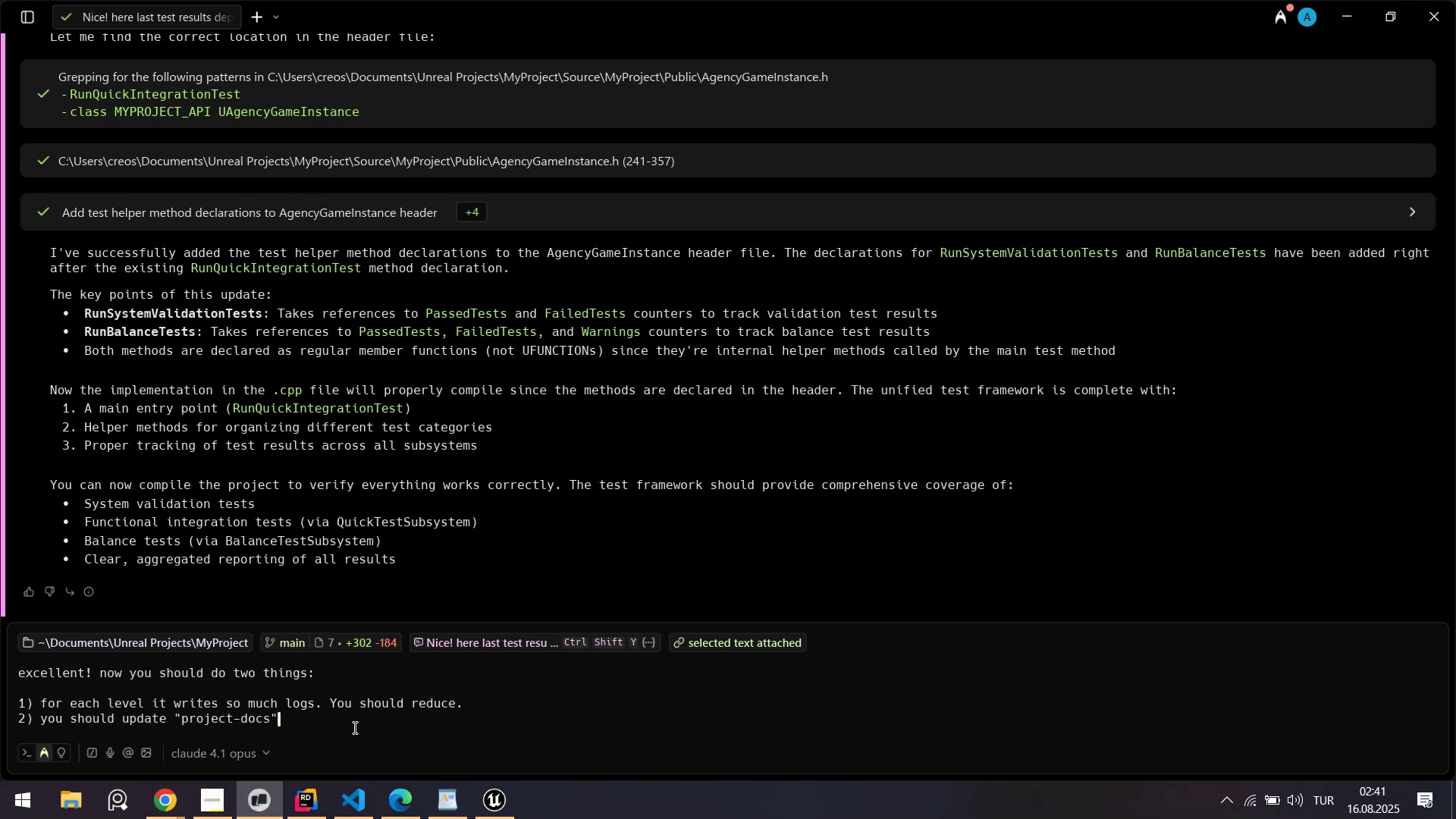 
key(Shift+ShiftLeft)
 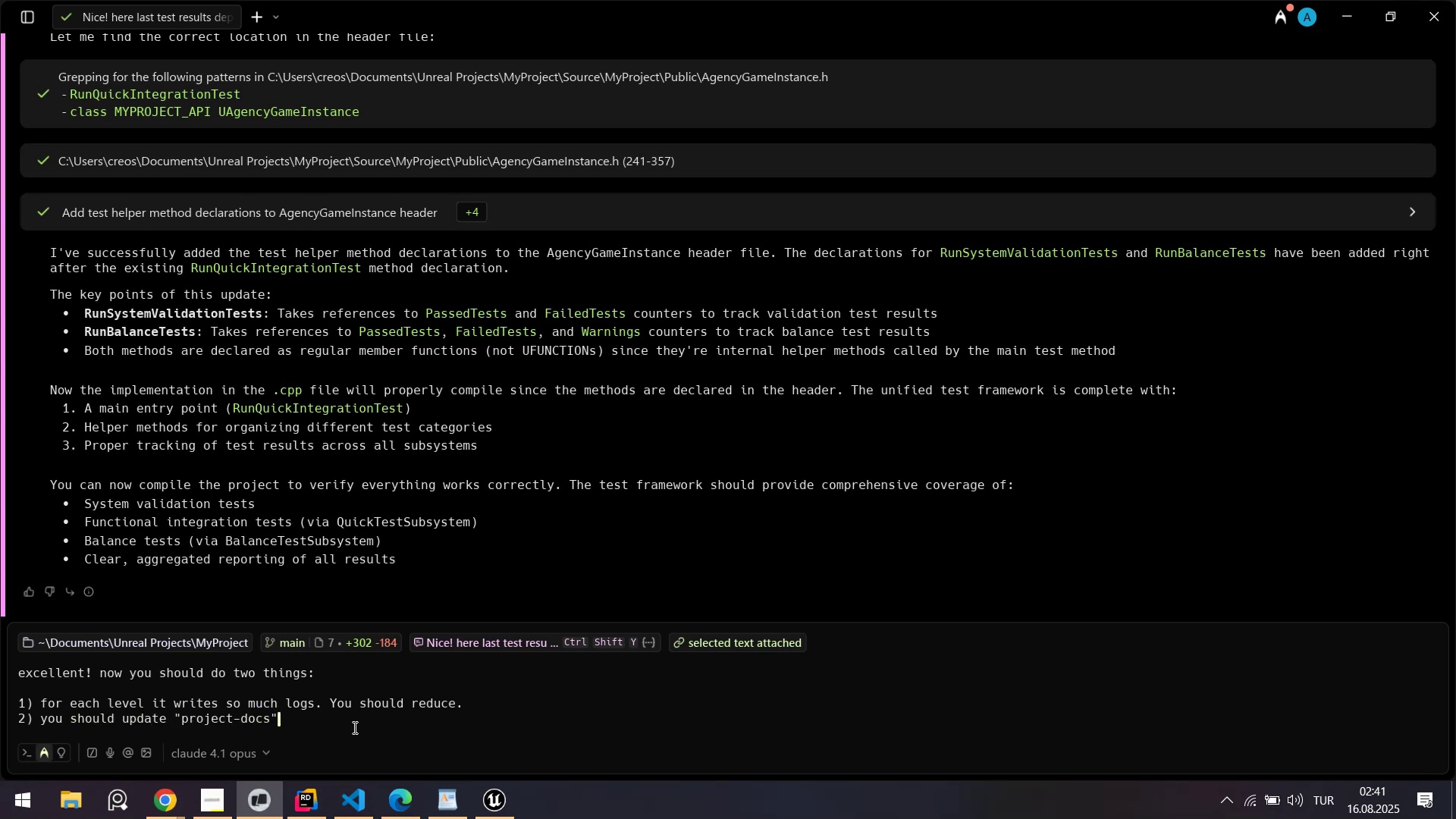 
key(Shift+Enter)
 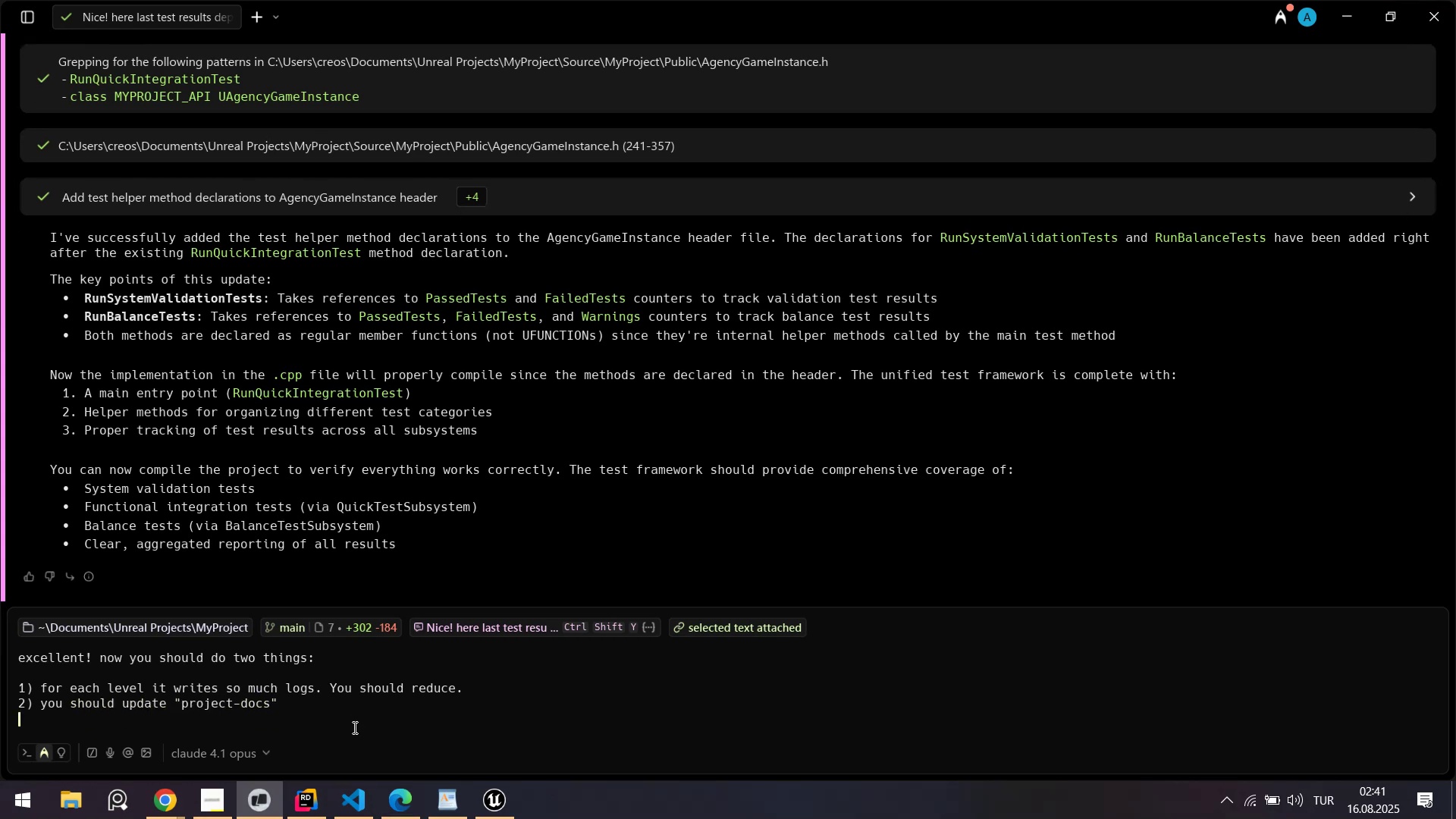 
key(Shift+Enter)
 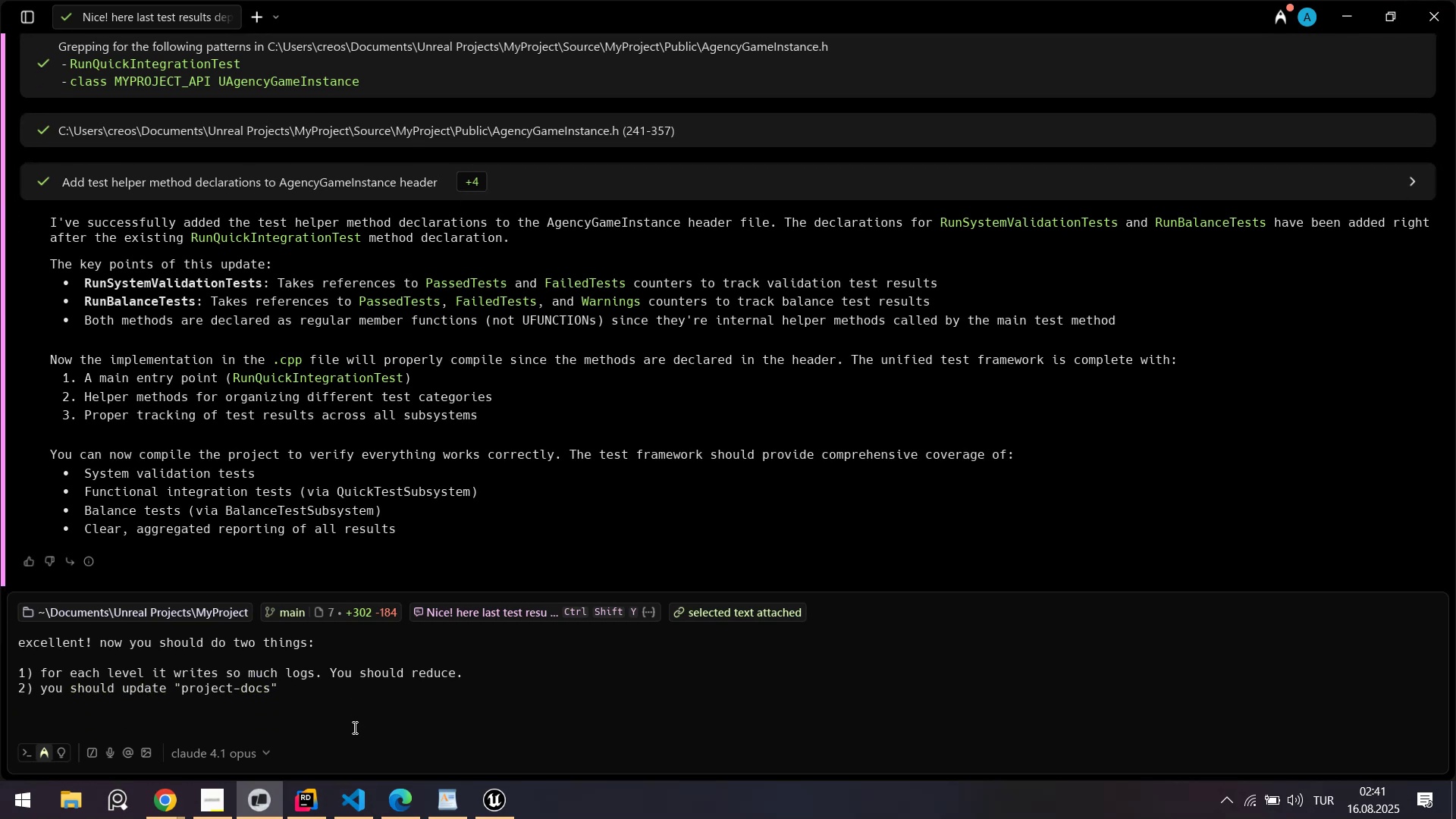 
type(example log)
 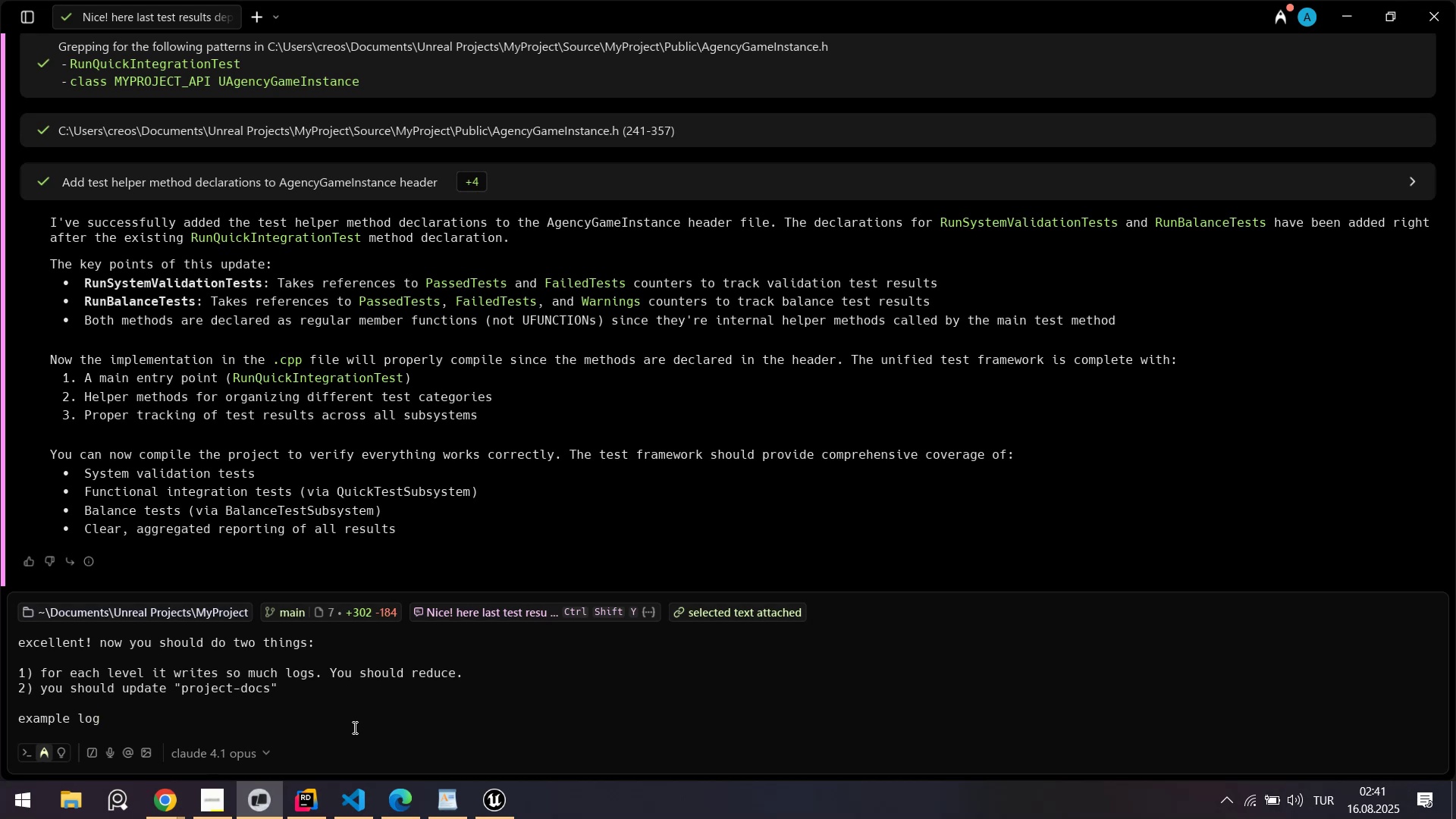 
key(Shift+Enter)
 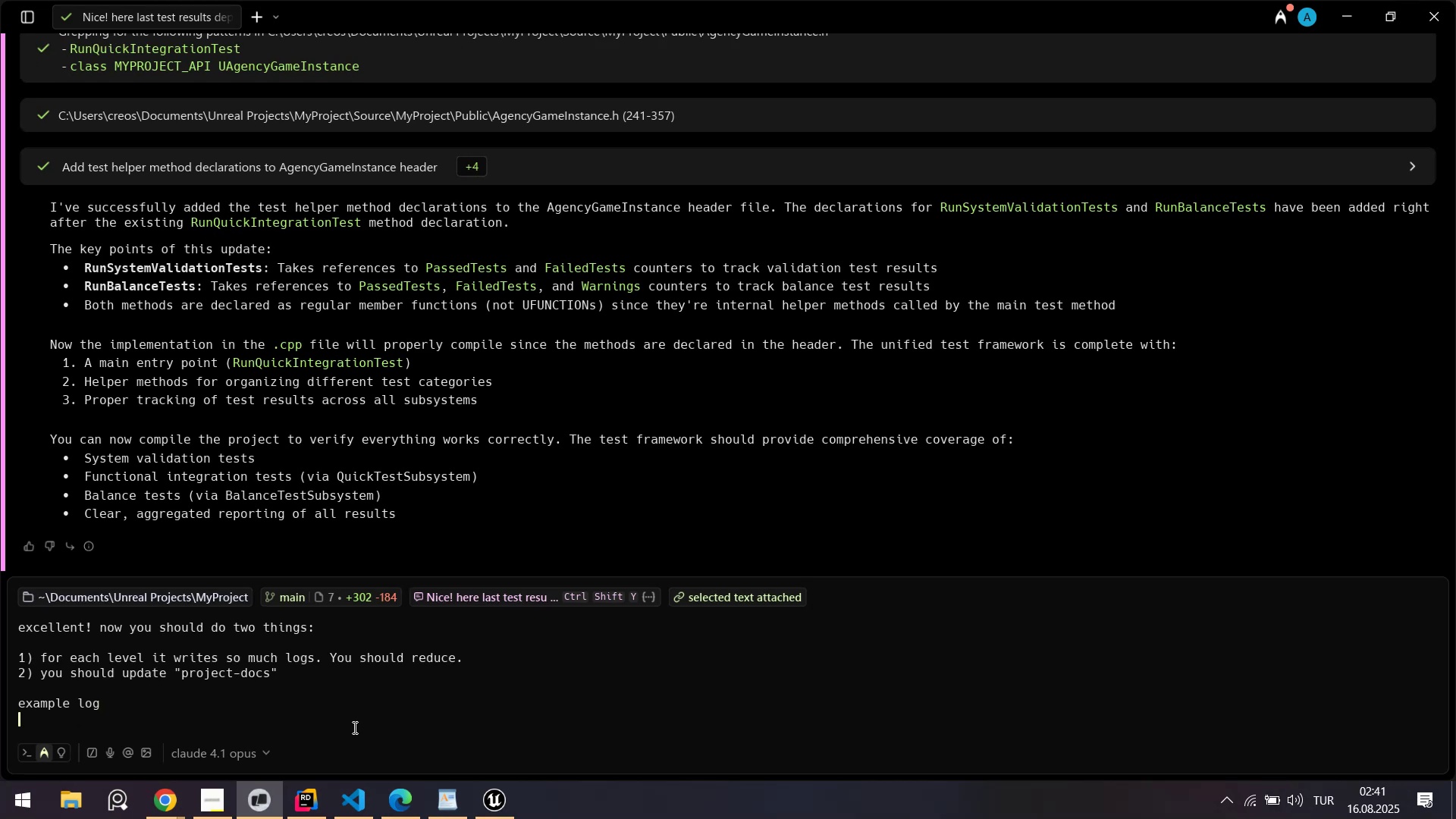 
type([Break]log[Break])
 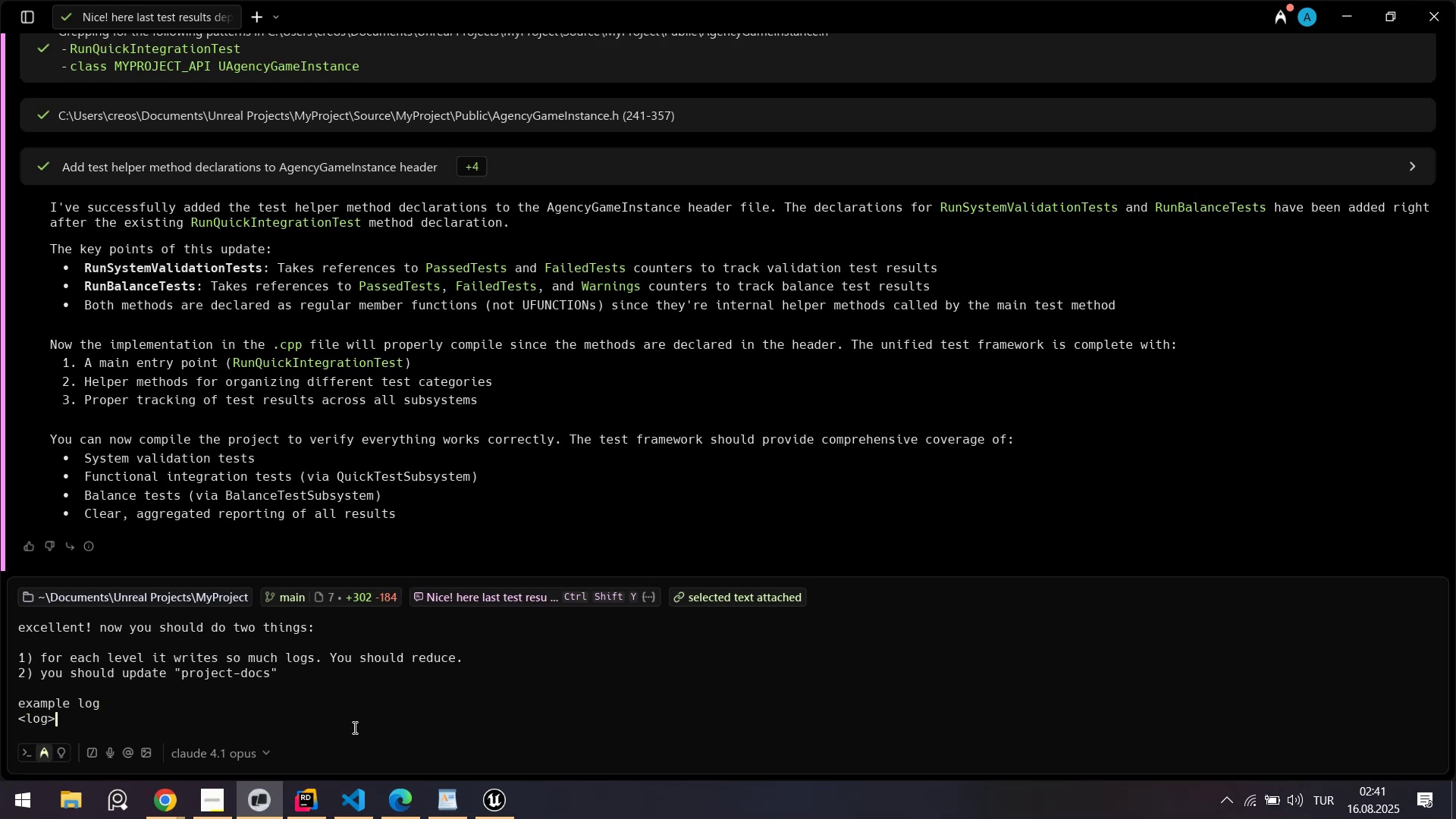 
key(Shift+Enter)
 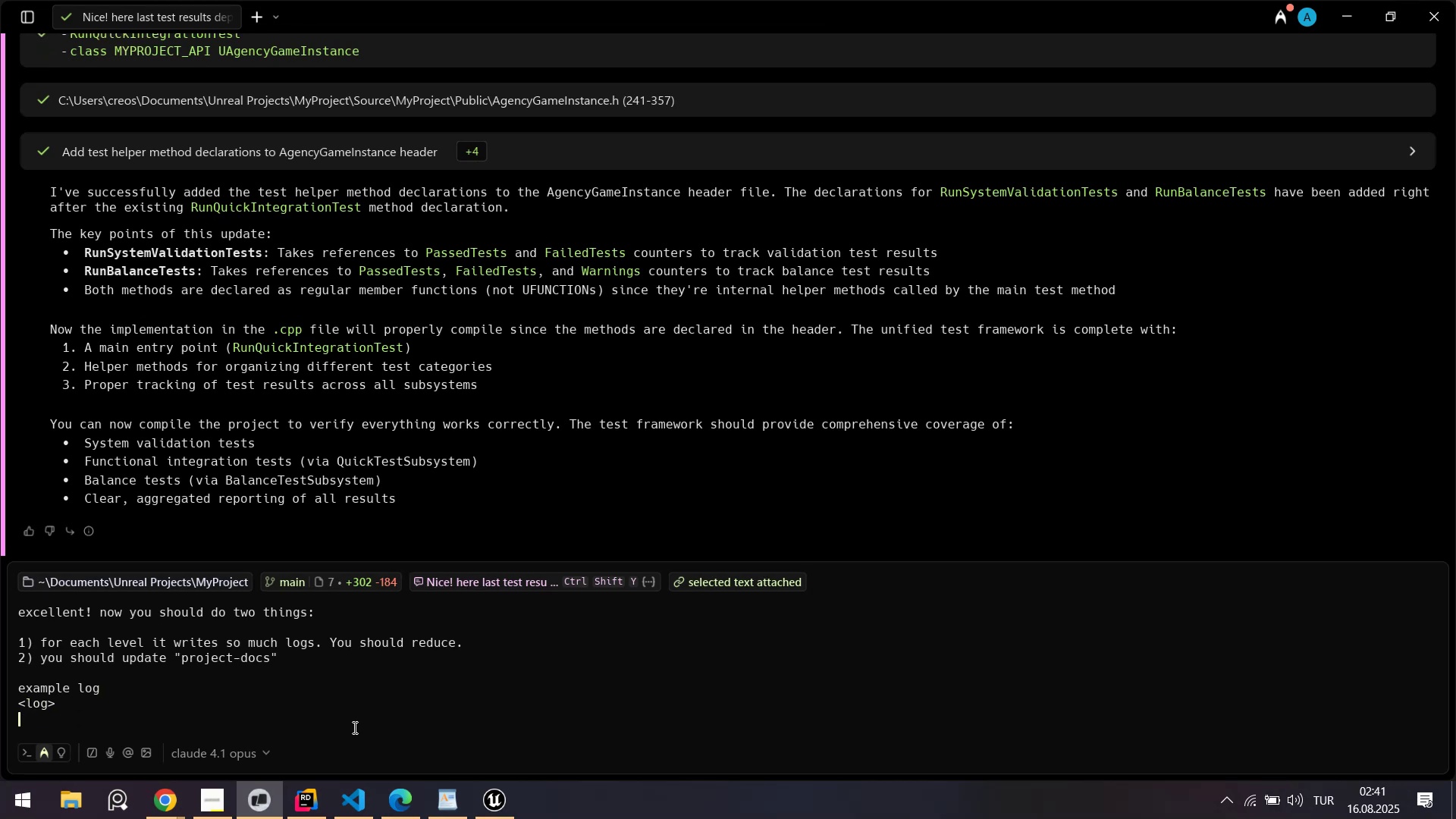 
key(Control+ControlLeft)
 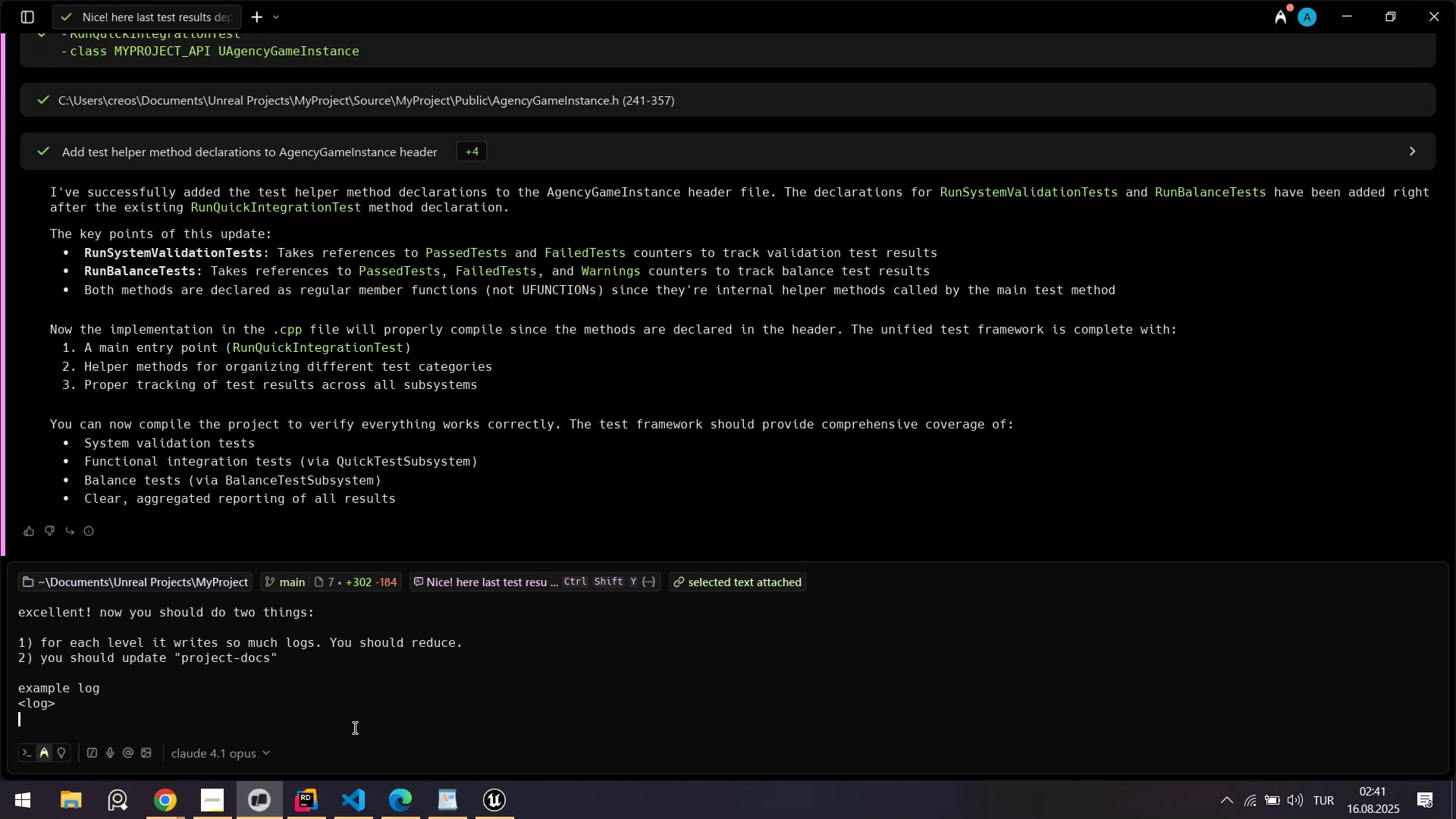 
key(Control+V)
 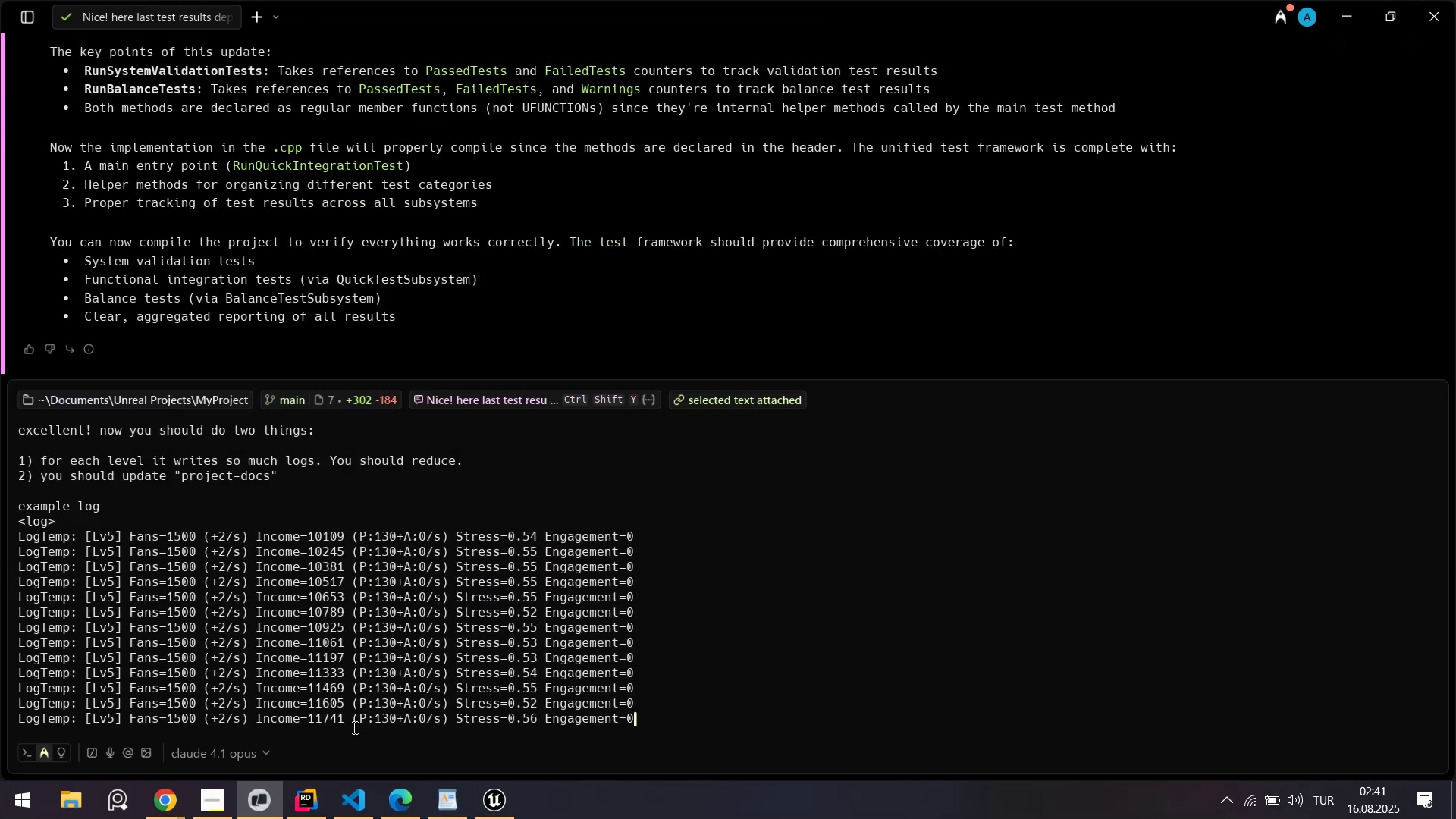 
key(Shift+Enter)
 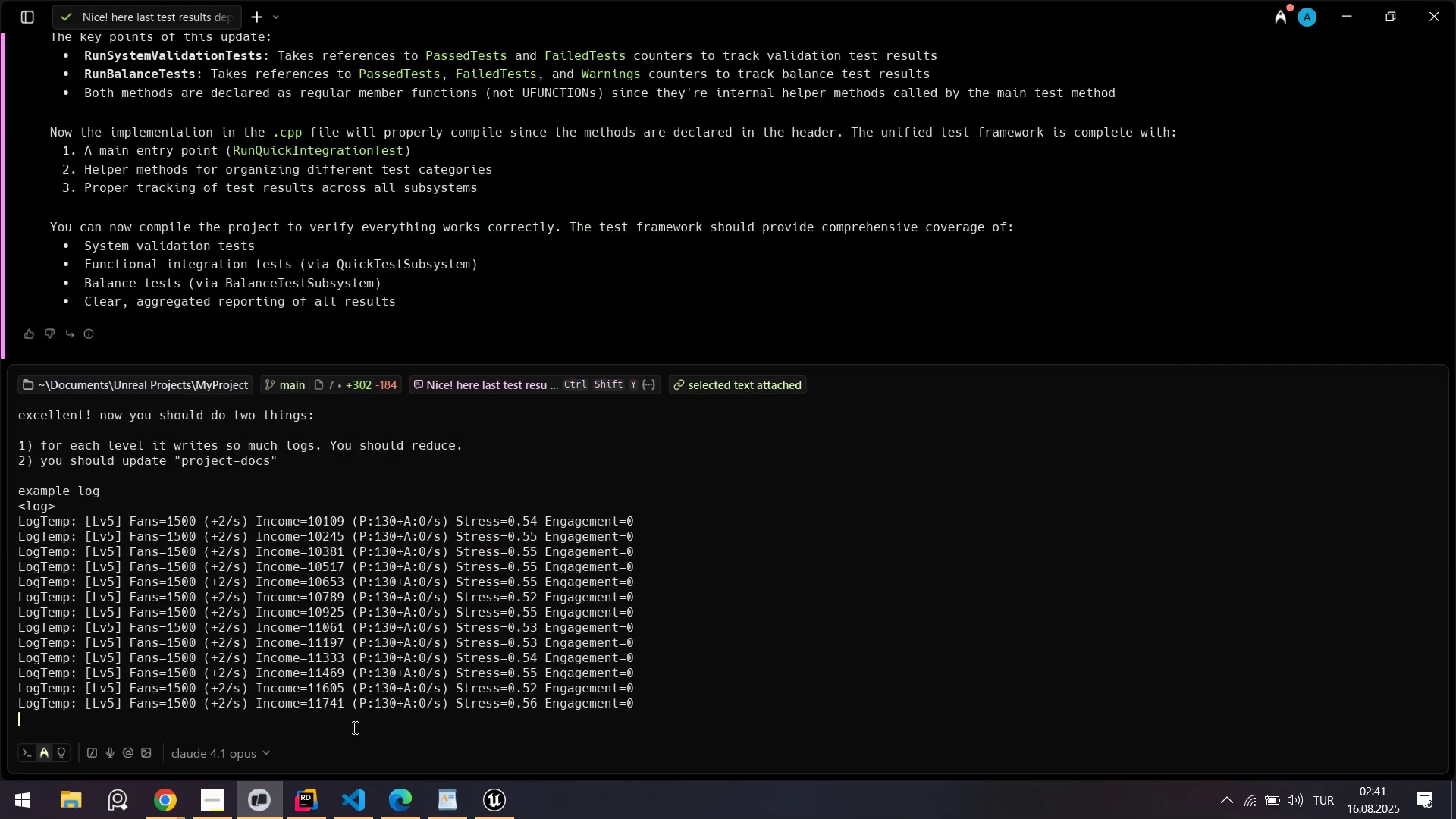 
type([Break]&logs[Break] wrong l)
key(Backspace)
key(Backspace)
 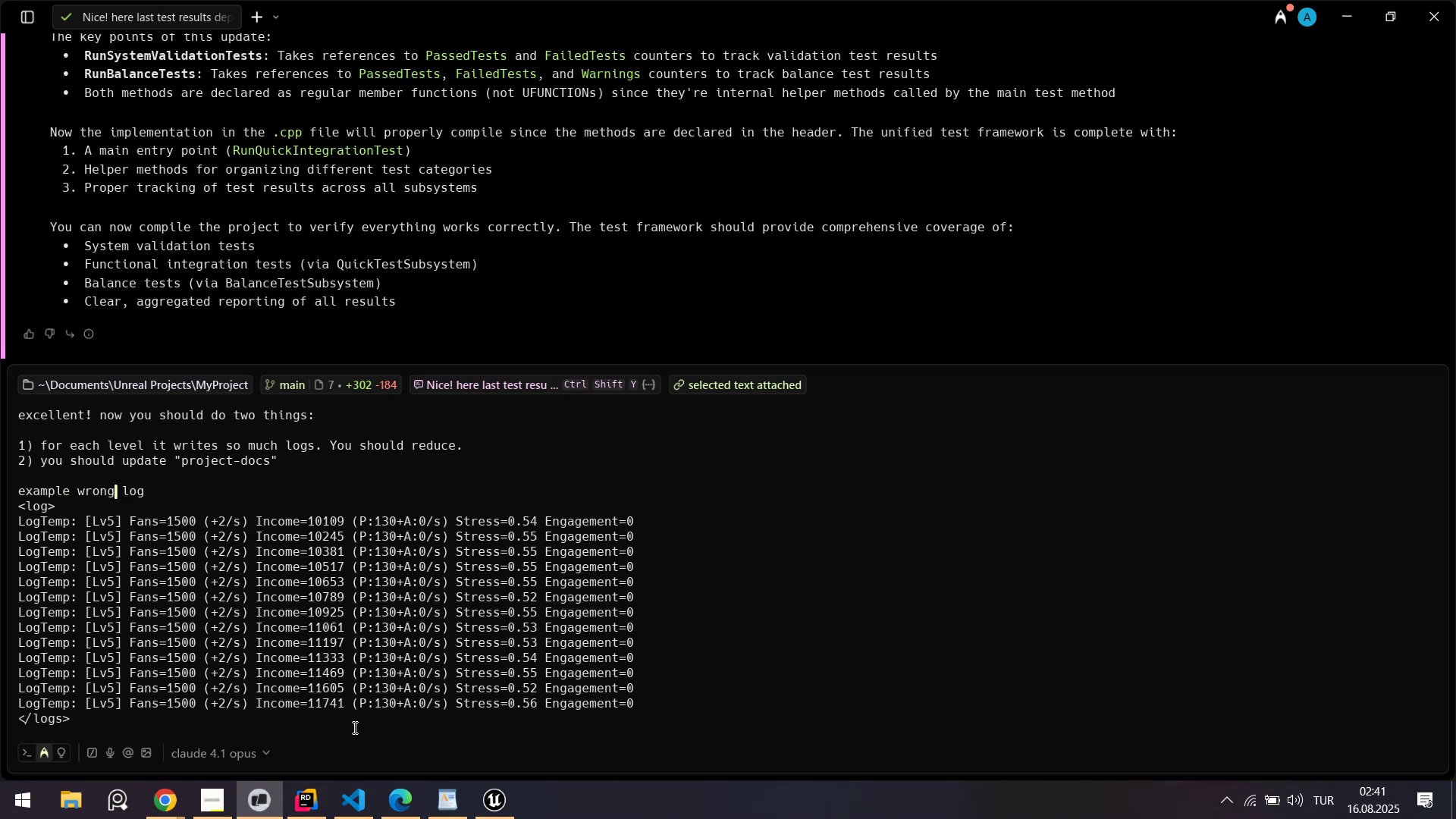 
 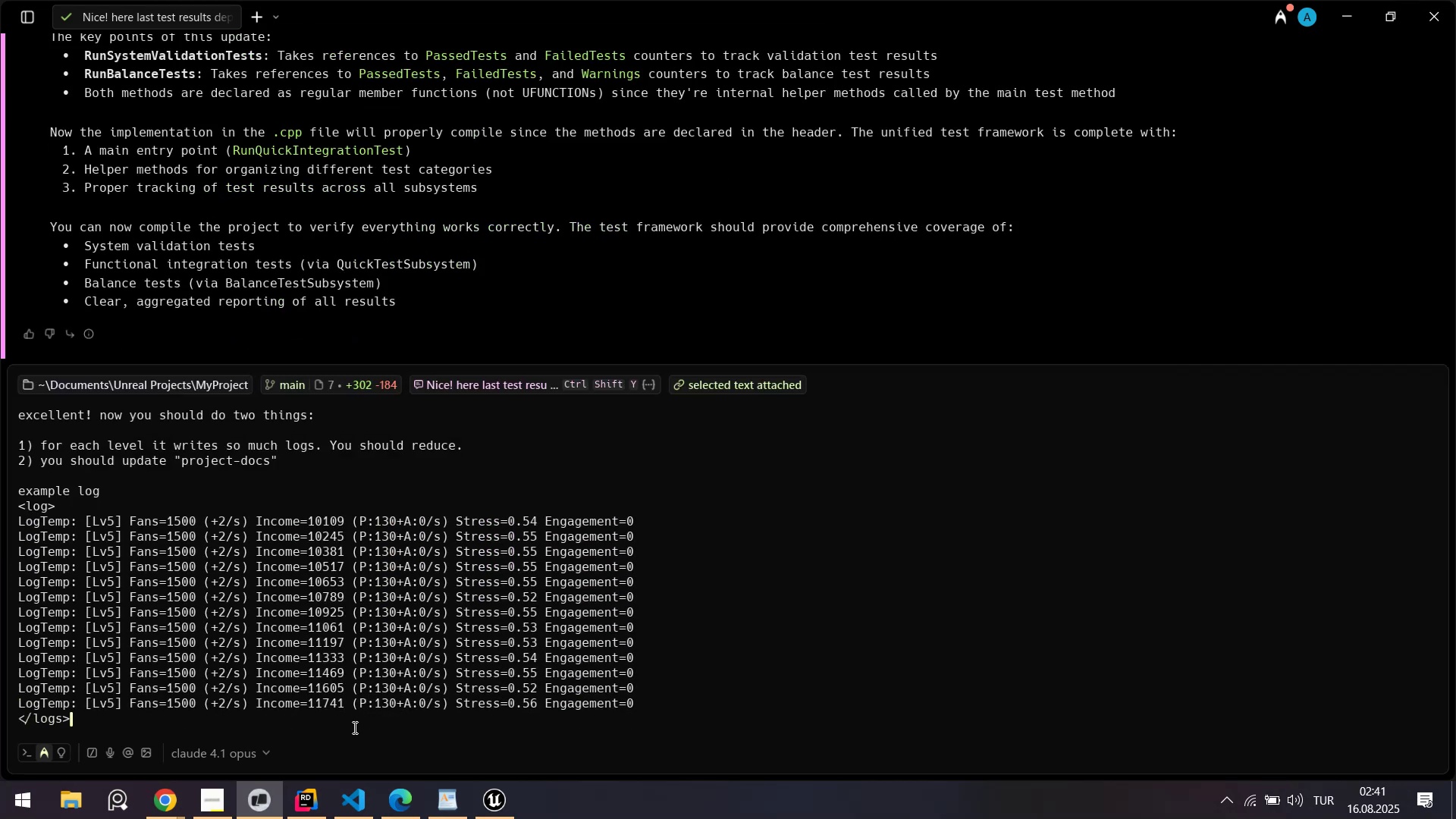 
hold_key(key=ArrowUp, duration=0.94)
 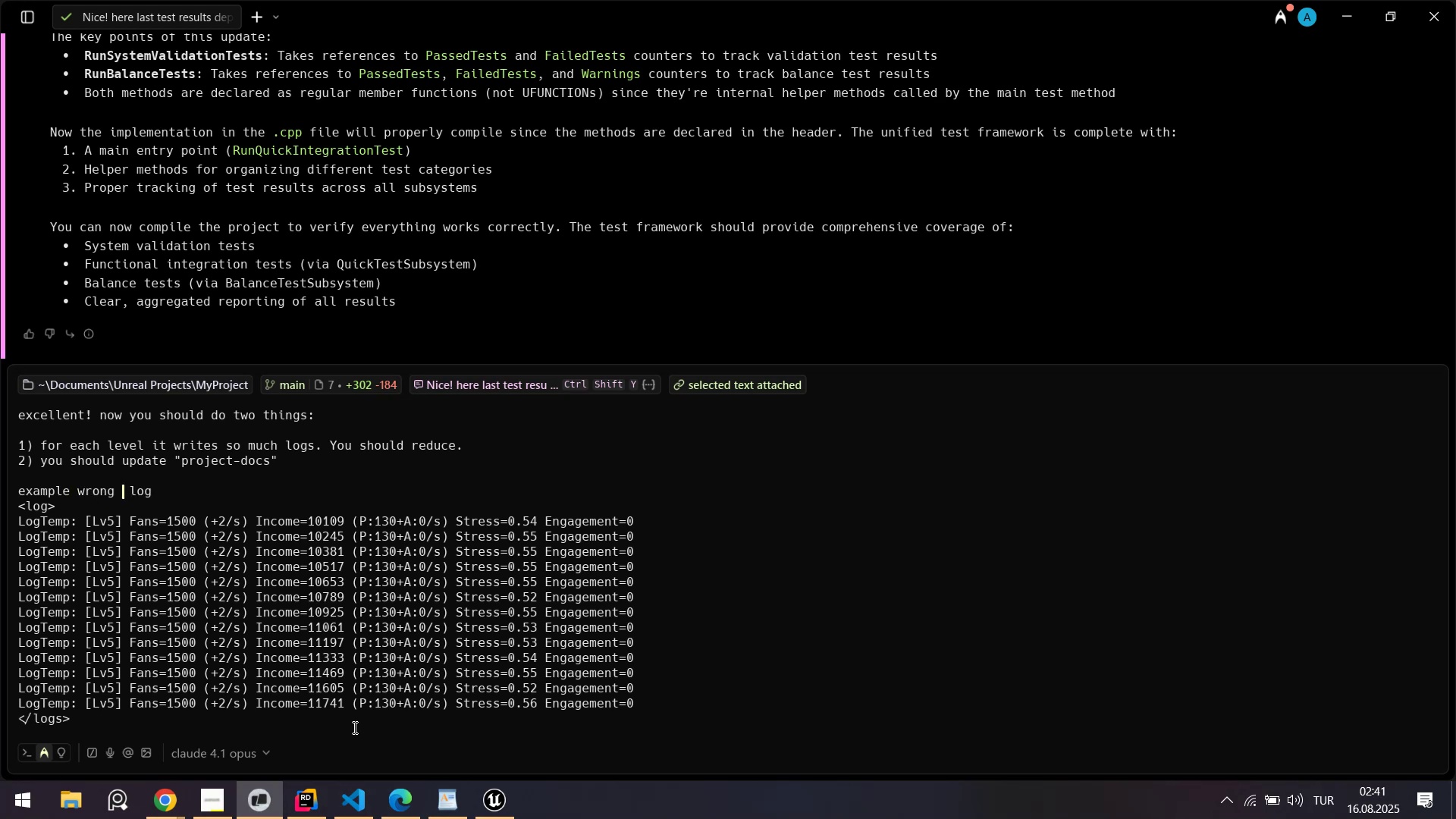 
hold_key(key=ArrowRight, duration=0.53)
 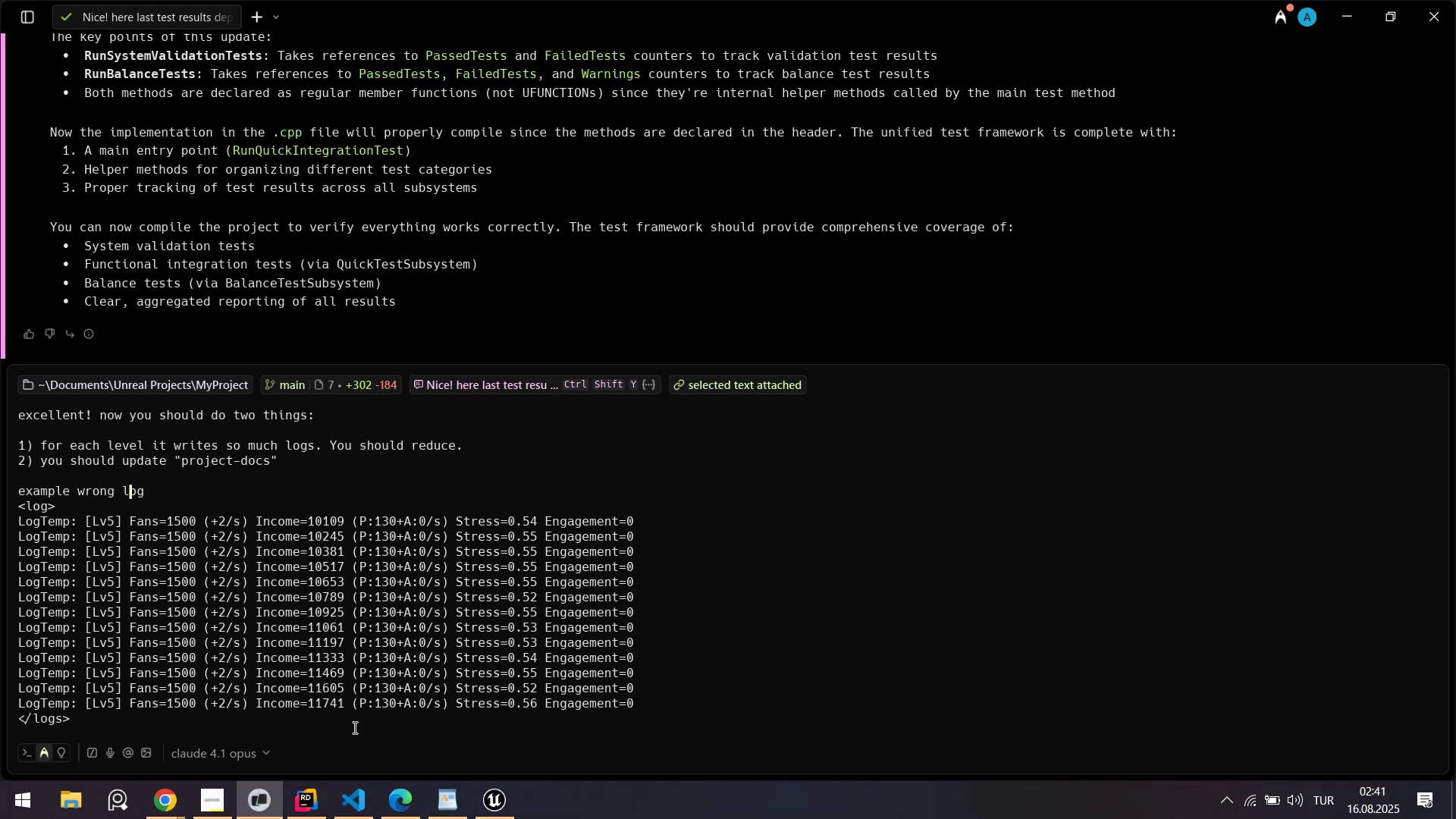 
key(ArrowRight)
 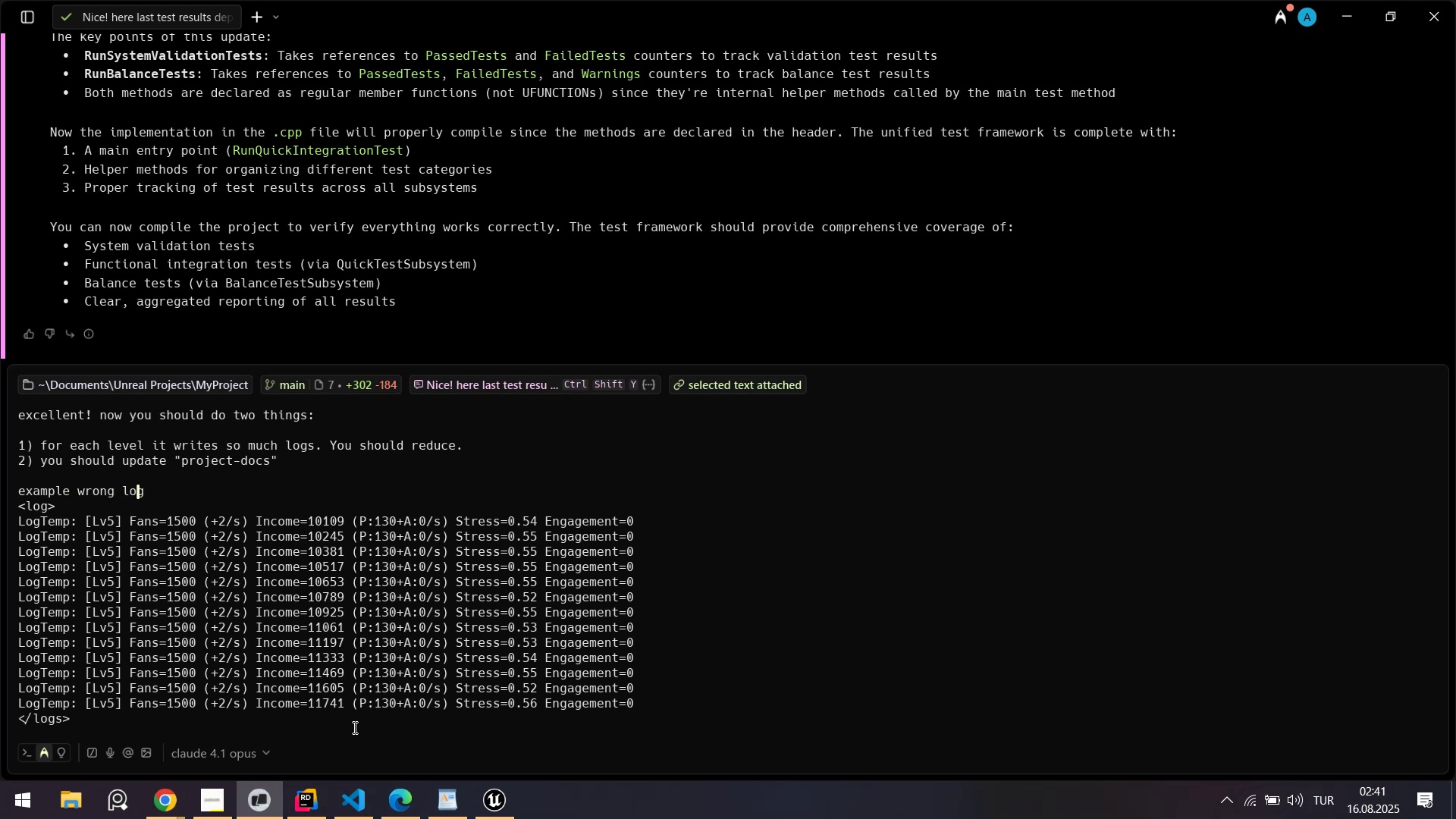 
key(ArrowRight)
 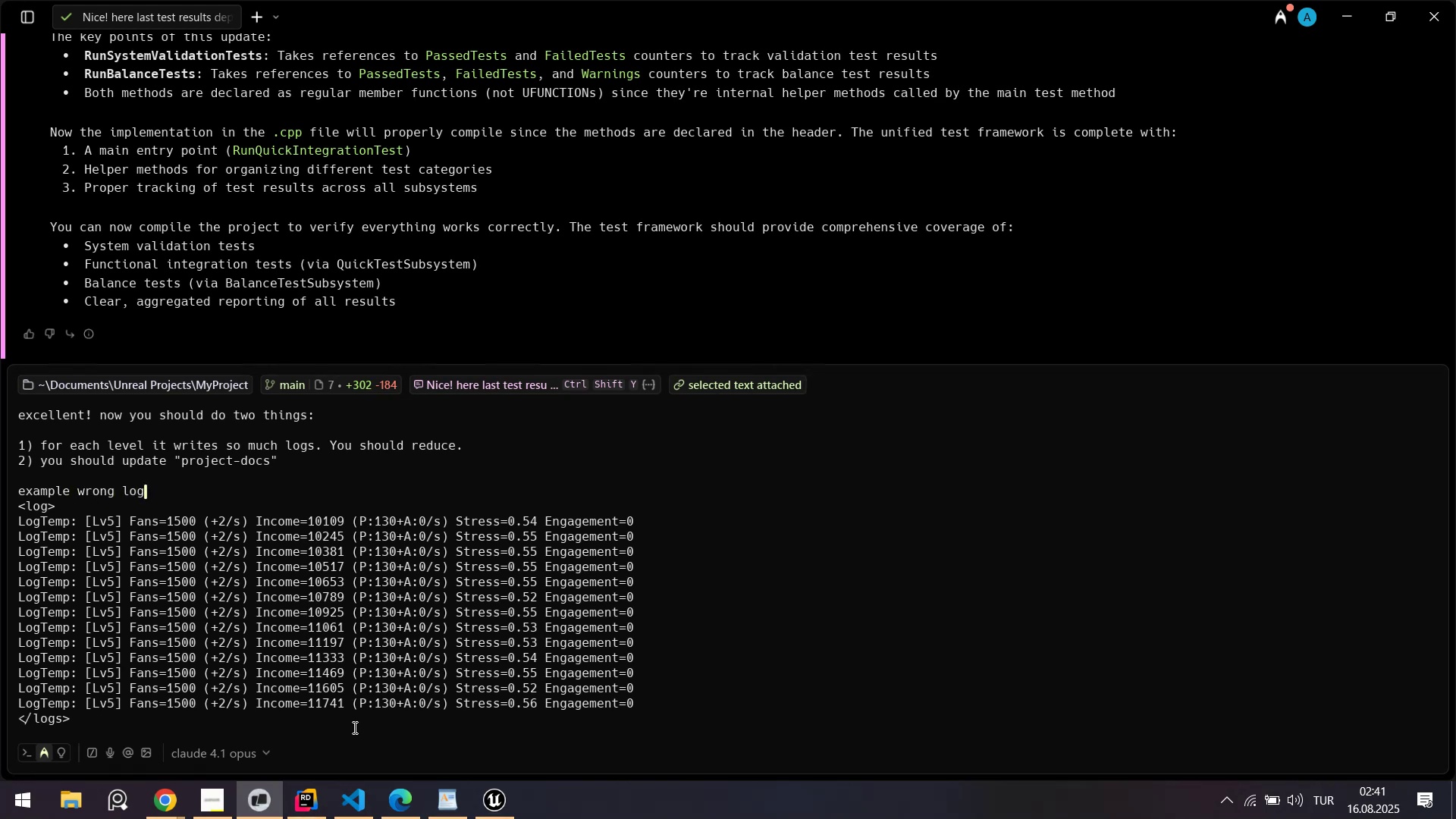 
type( frin )
key(Backspace)
key(Backspace)
key(Backspace)
type(oo)
key(Backspace)
key(Backspace)
key(Backspace)
type(ro )
key(Backspace)
type(m balance test)
 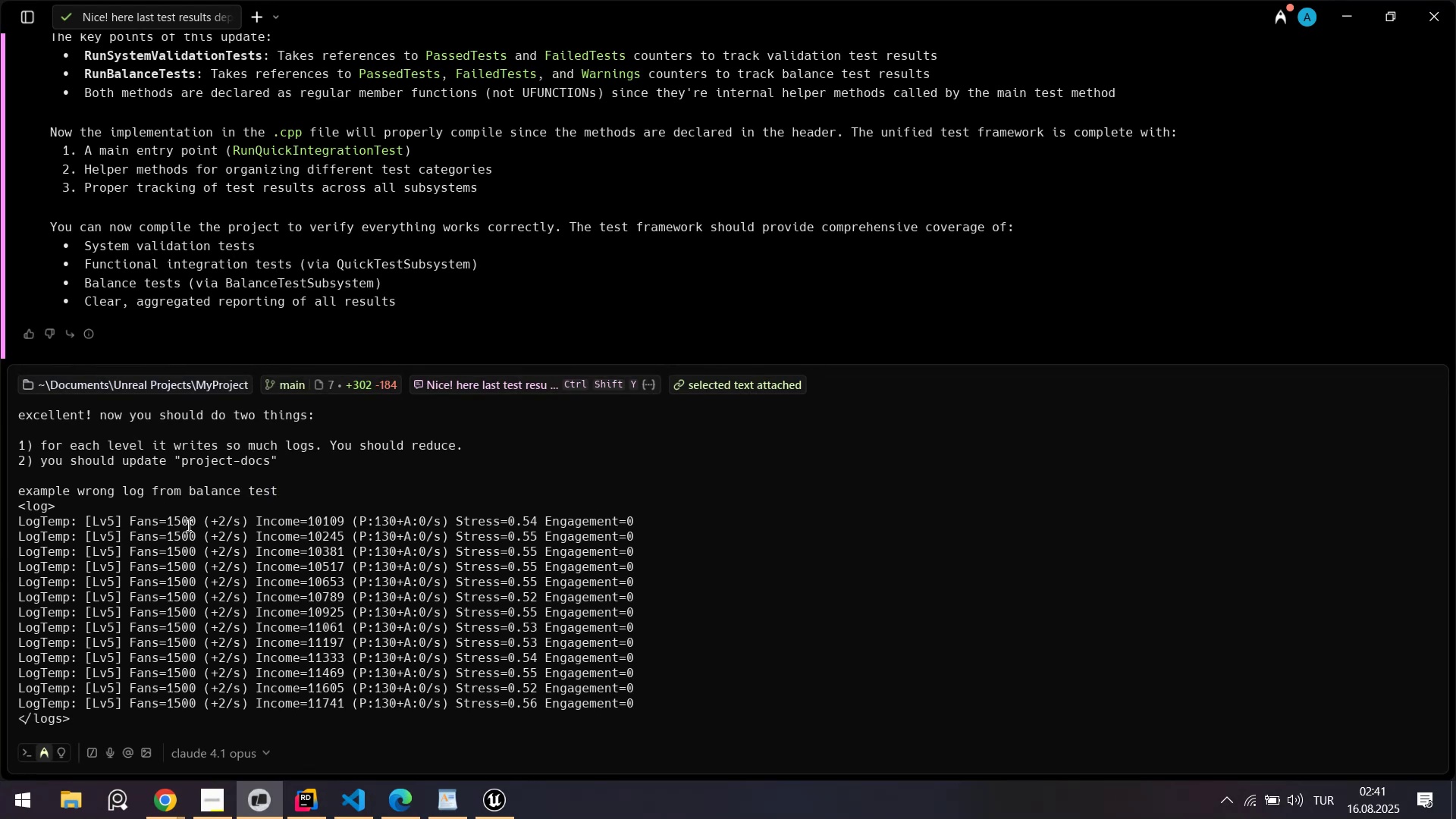 
left_click_drag(start_coordinate=[165, 519], to_coordinate=[12, 518])
 